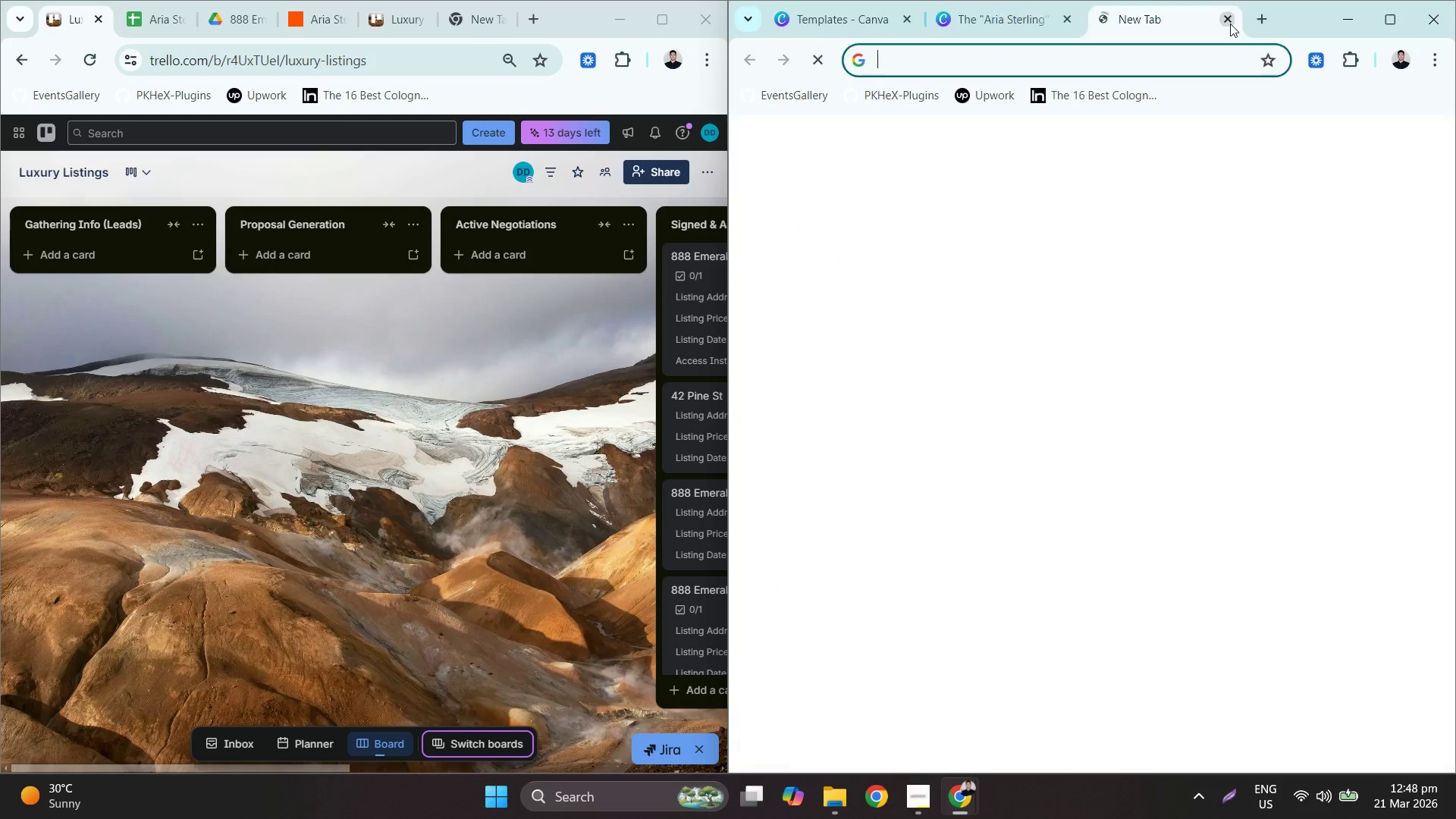 
type(trello logo icon)
 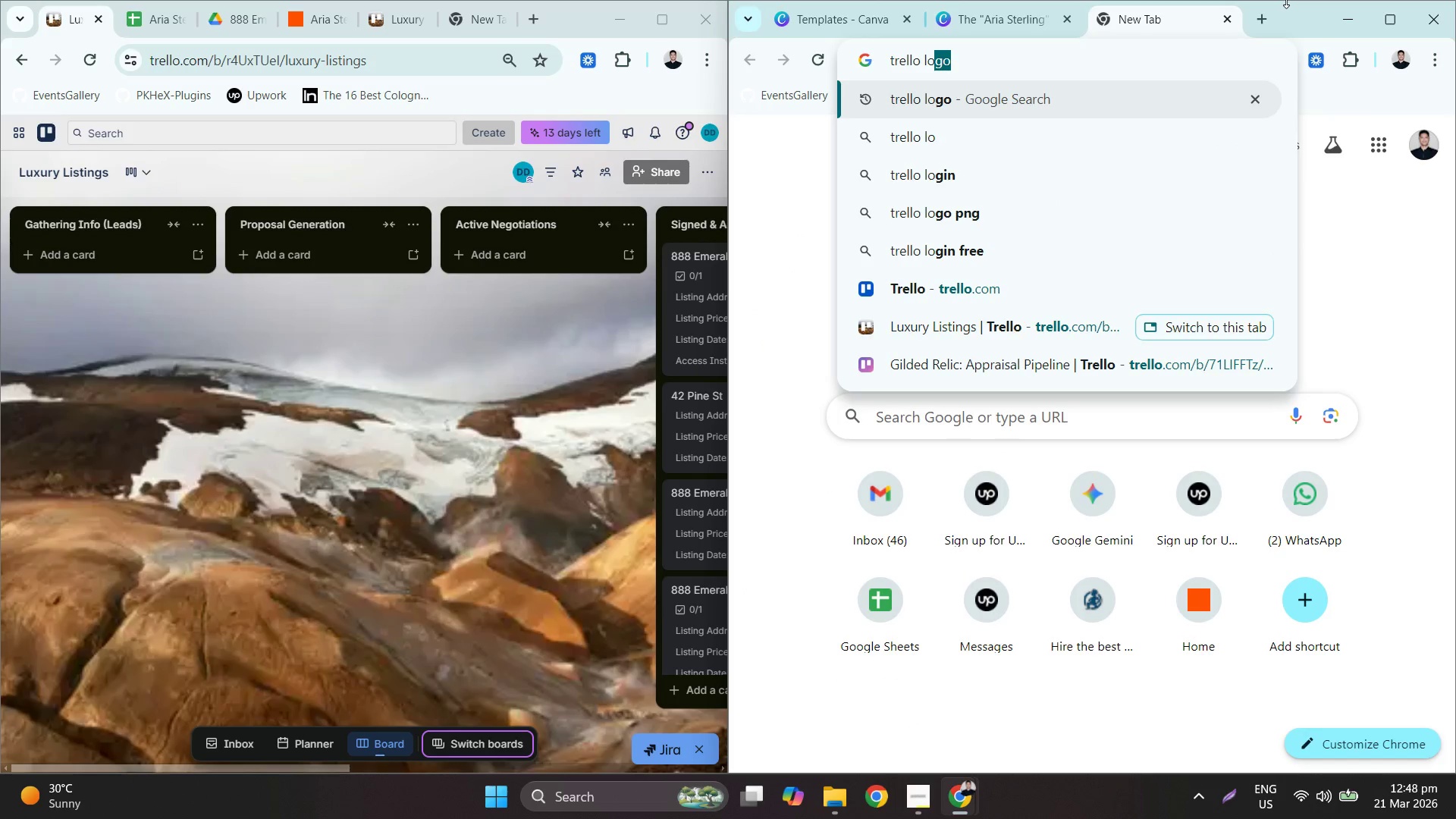 
key(Enter)
 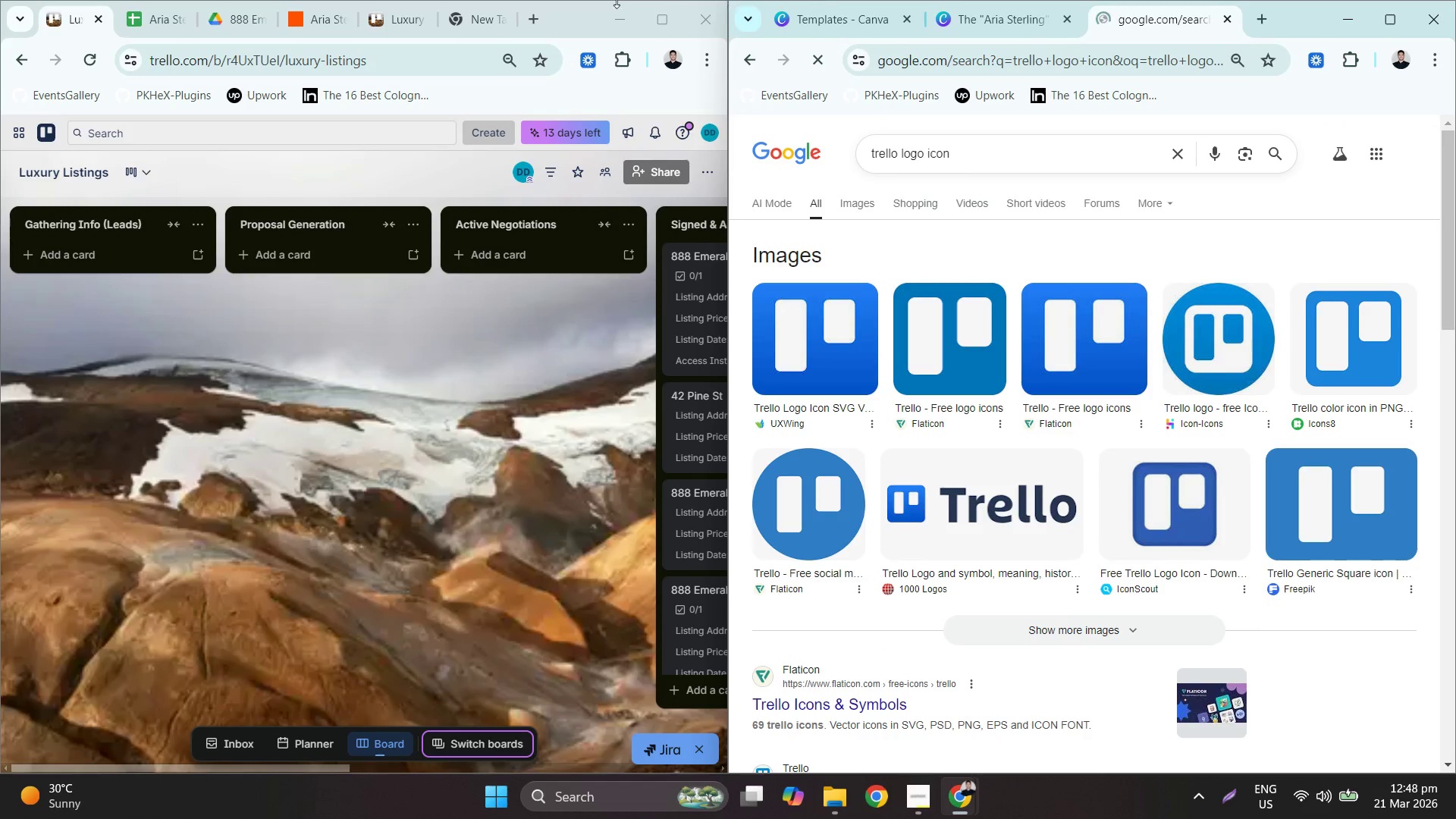 
left_click([502, 22])
 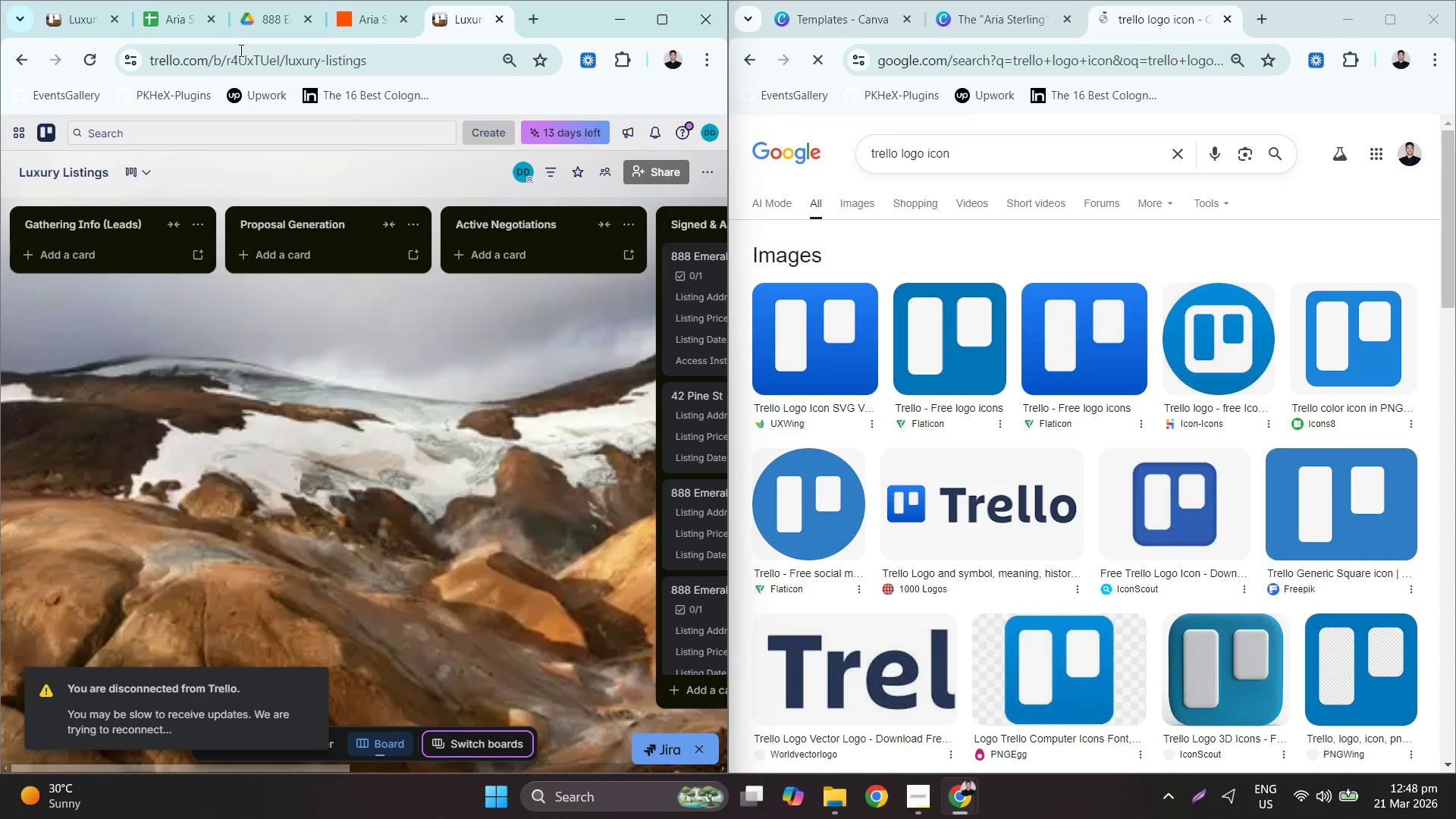 
left_click([502, 23])
 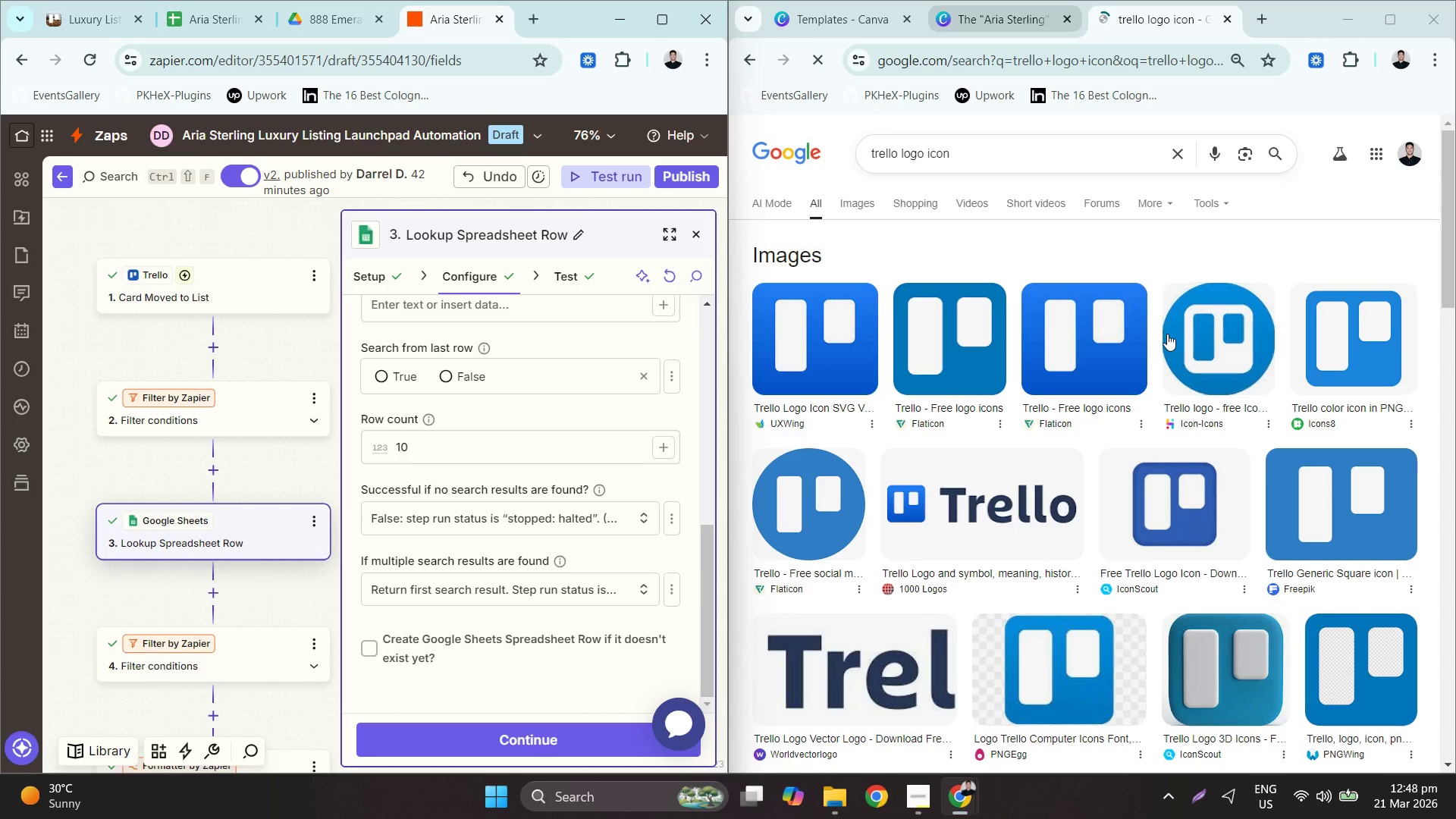 
left_click([811, 359])
 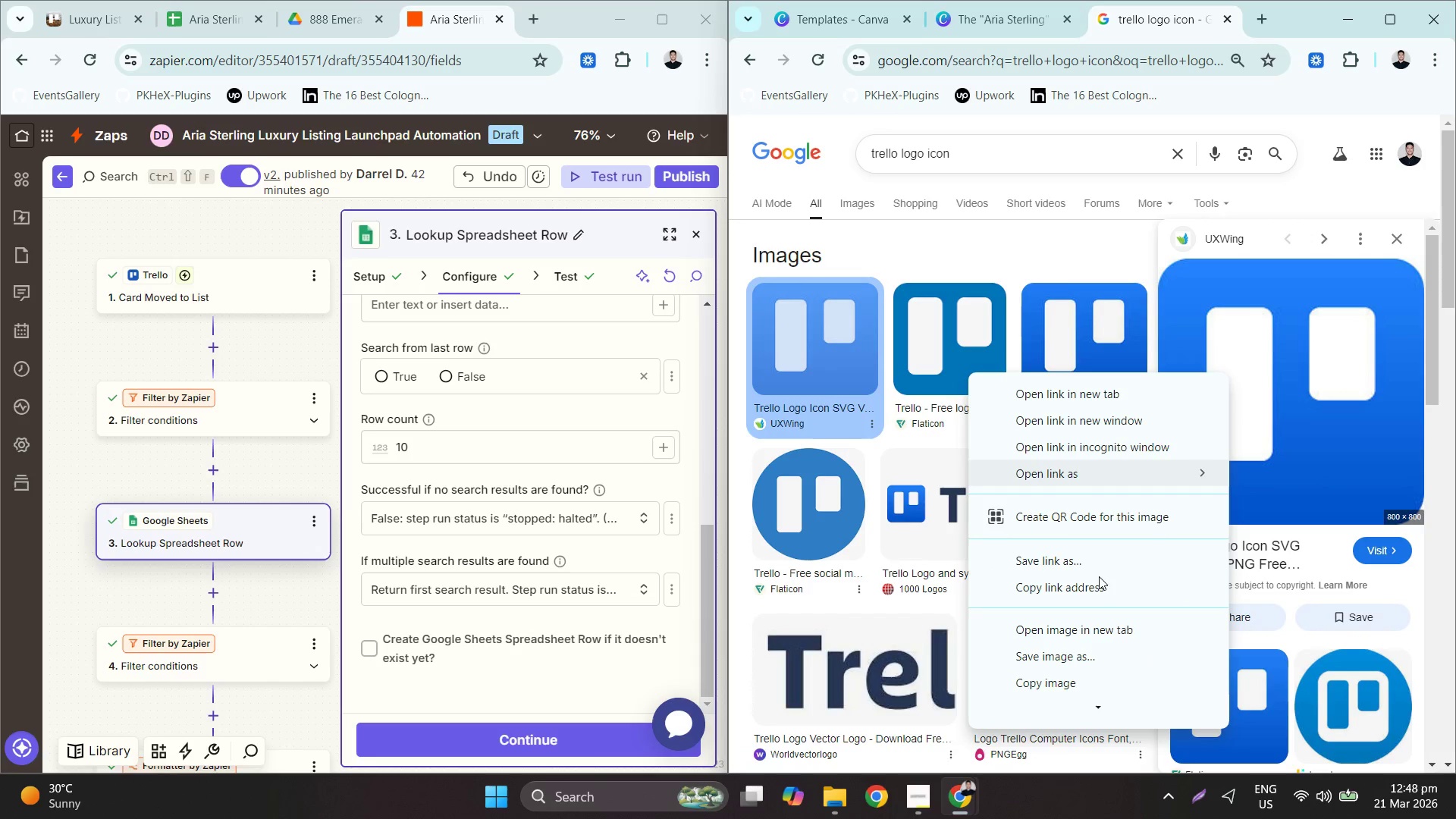 
left_click([1060, 677])
 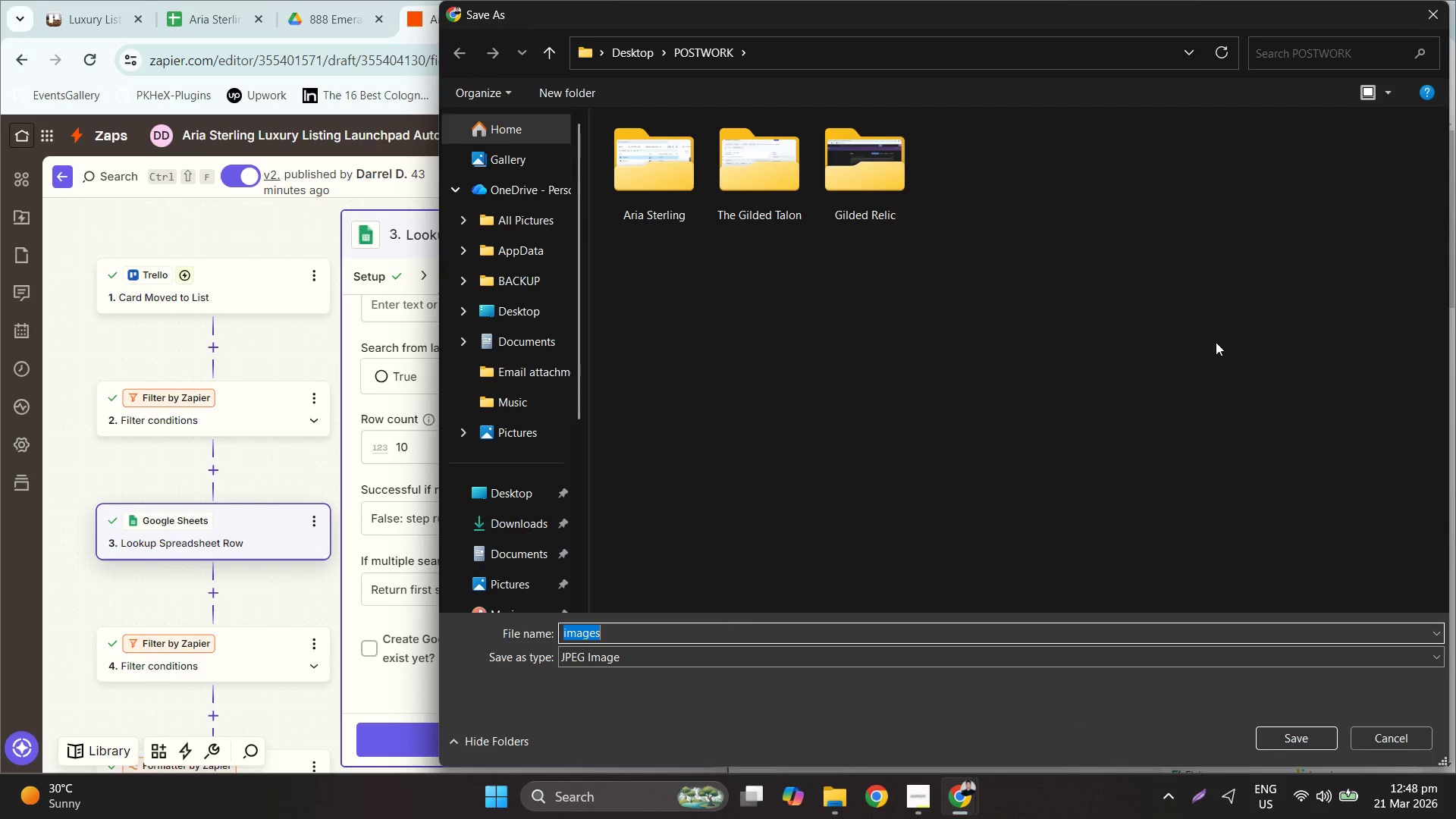 
left_click([1440, 12])
 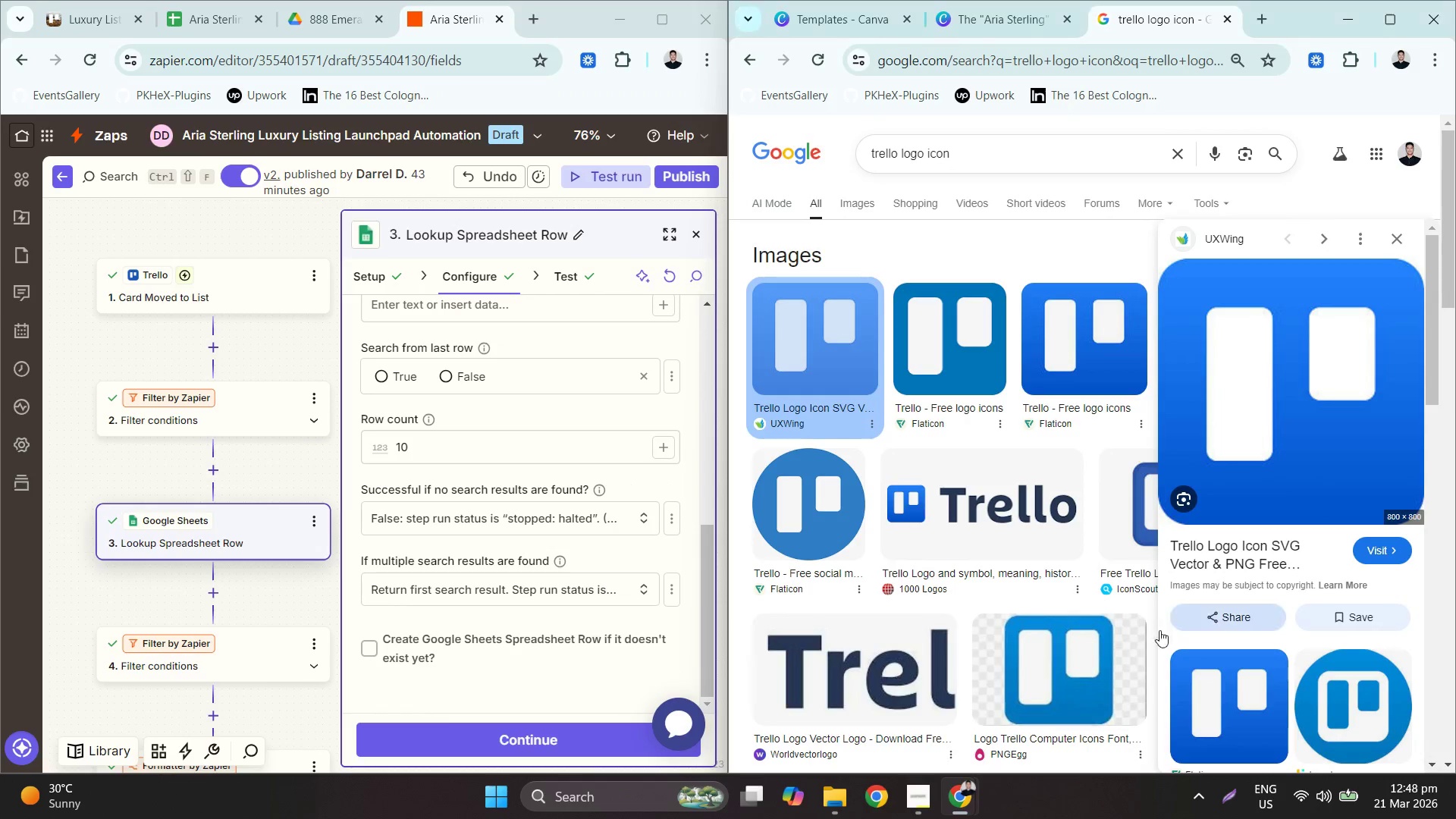 
left_click([1090, 676])
 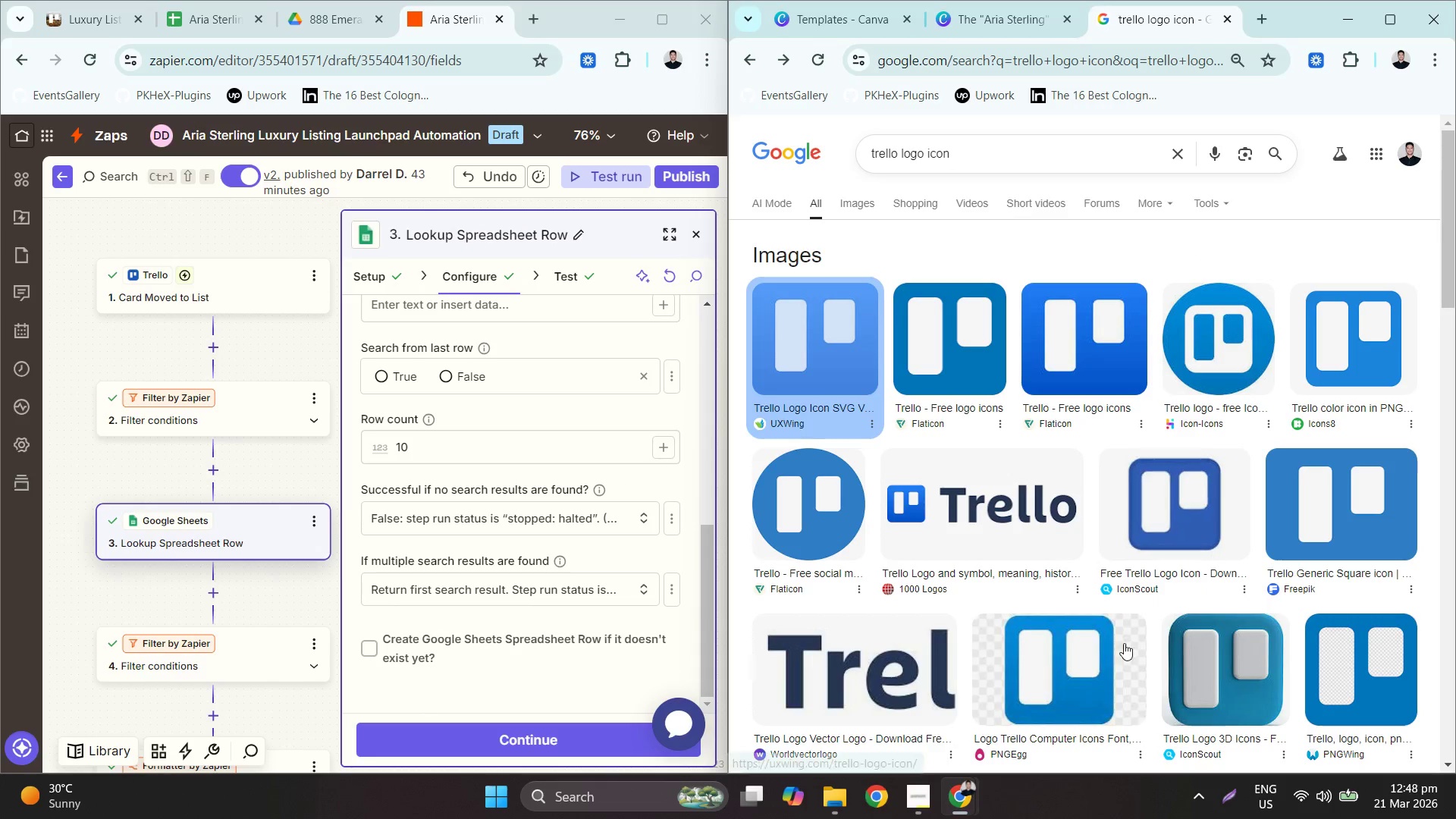 
left_click([1082, 695])
 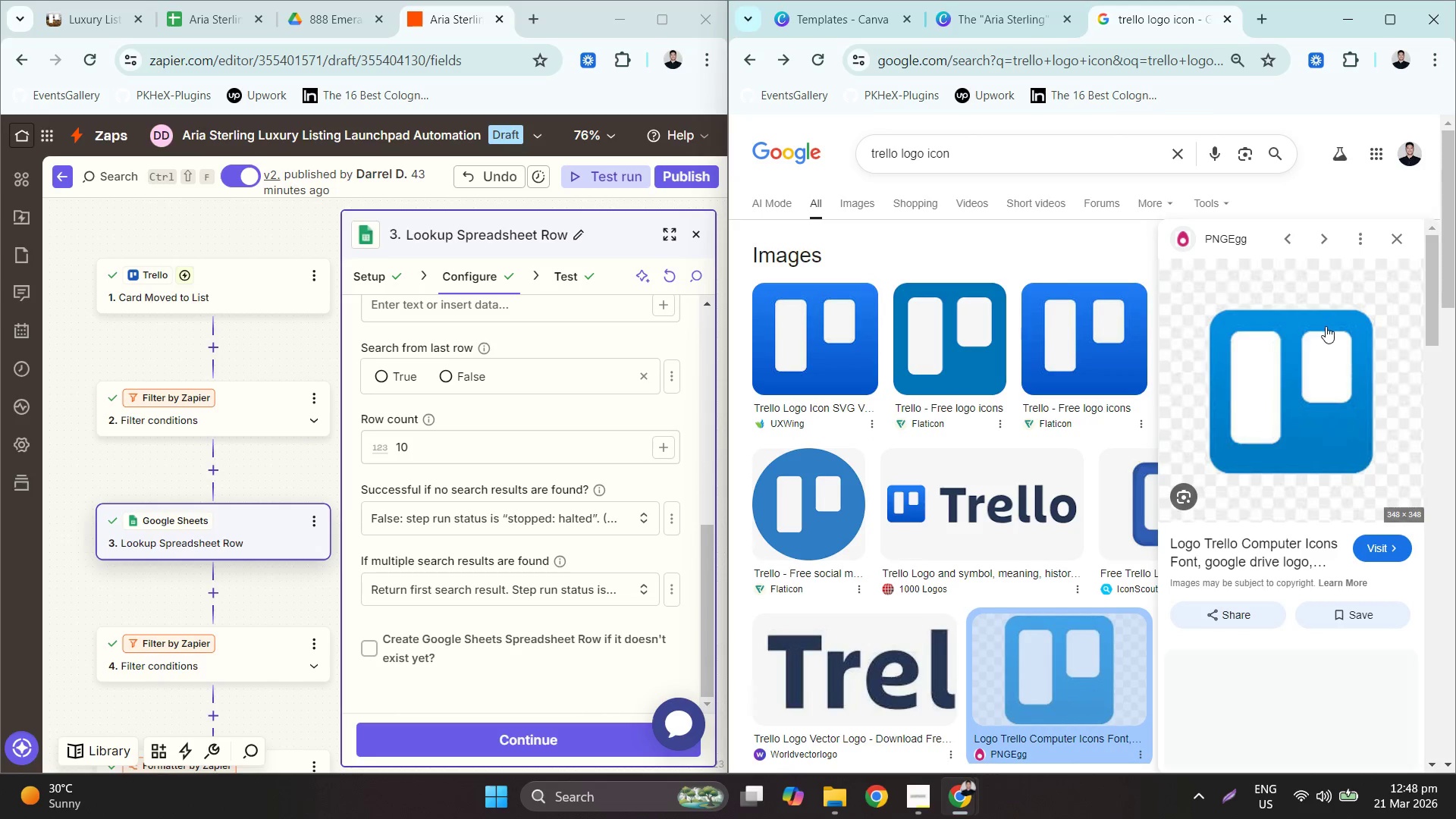 
right_click([1333, 358])
 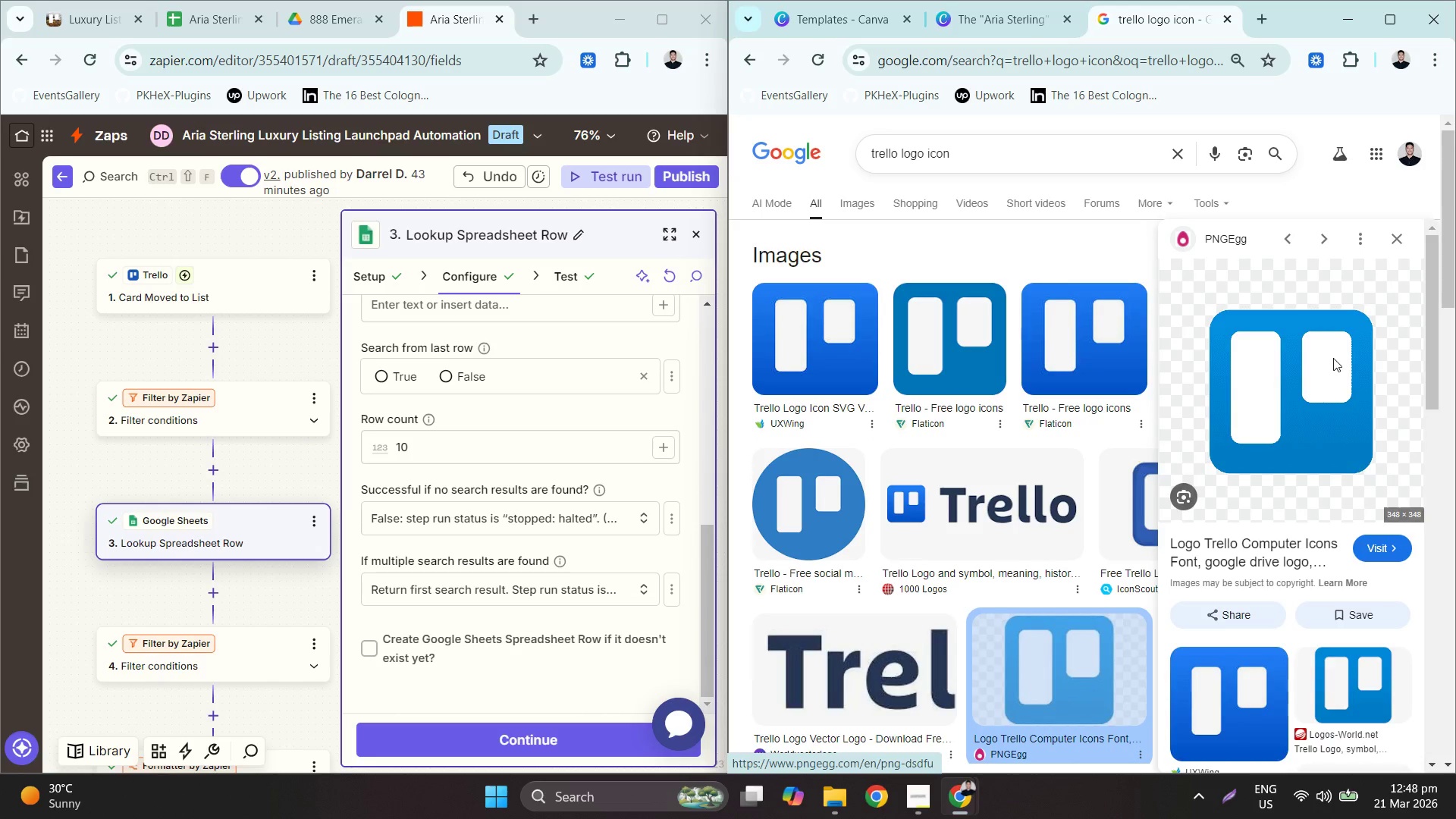 
right_click([1324, 357])
 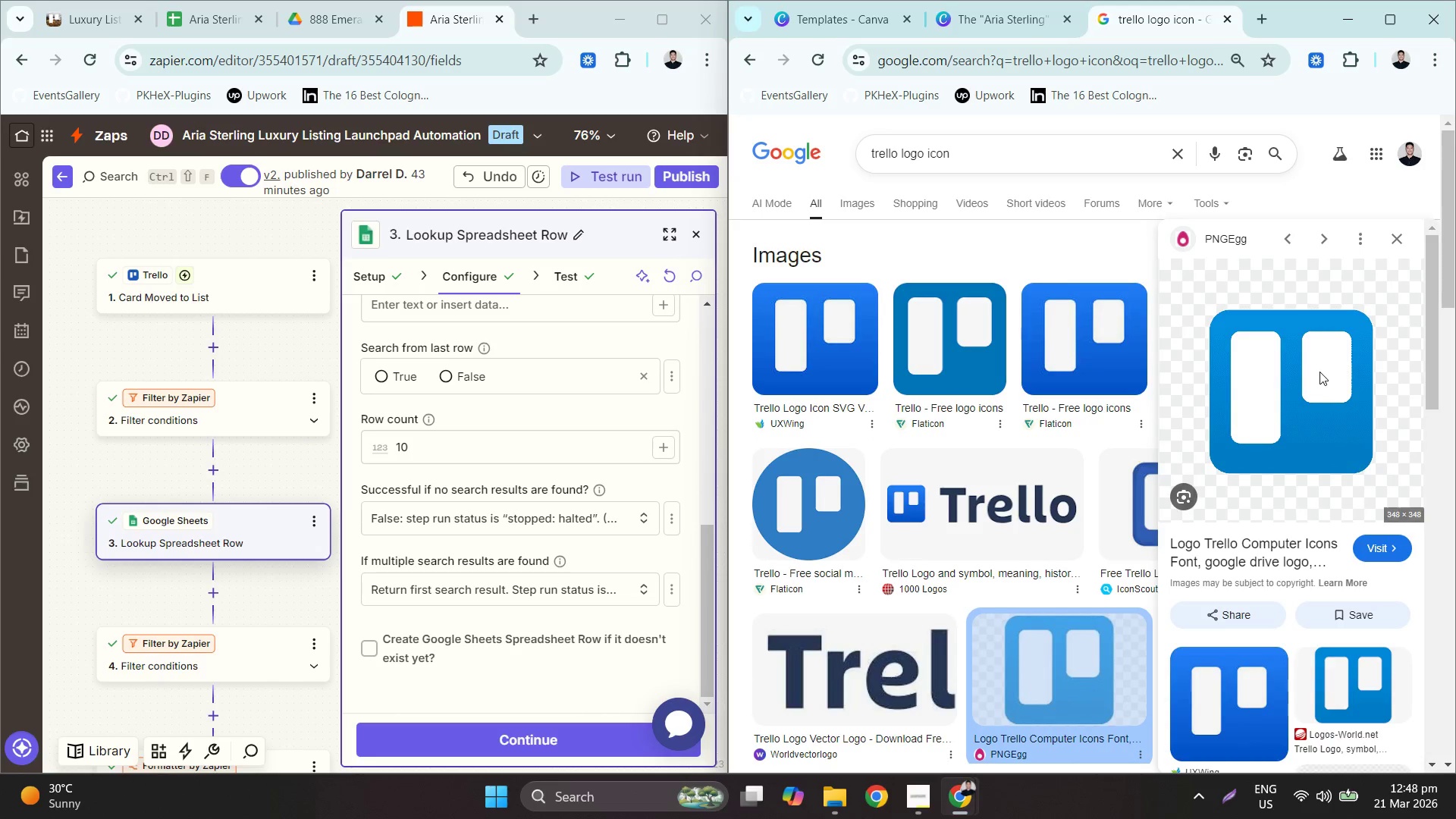 
left_click([1320, 371])
 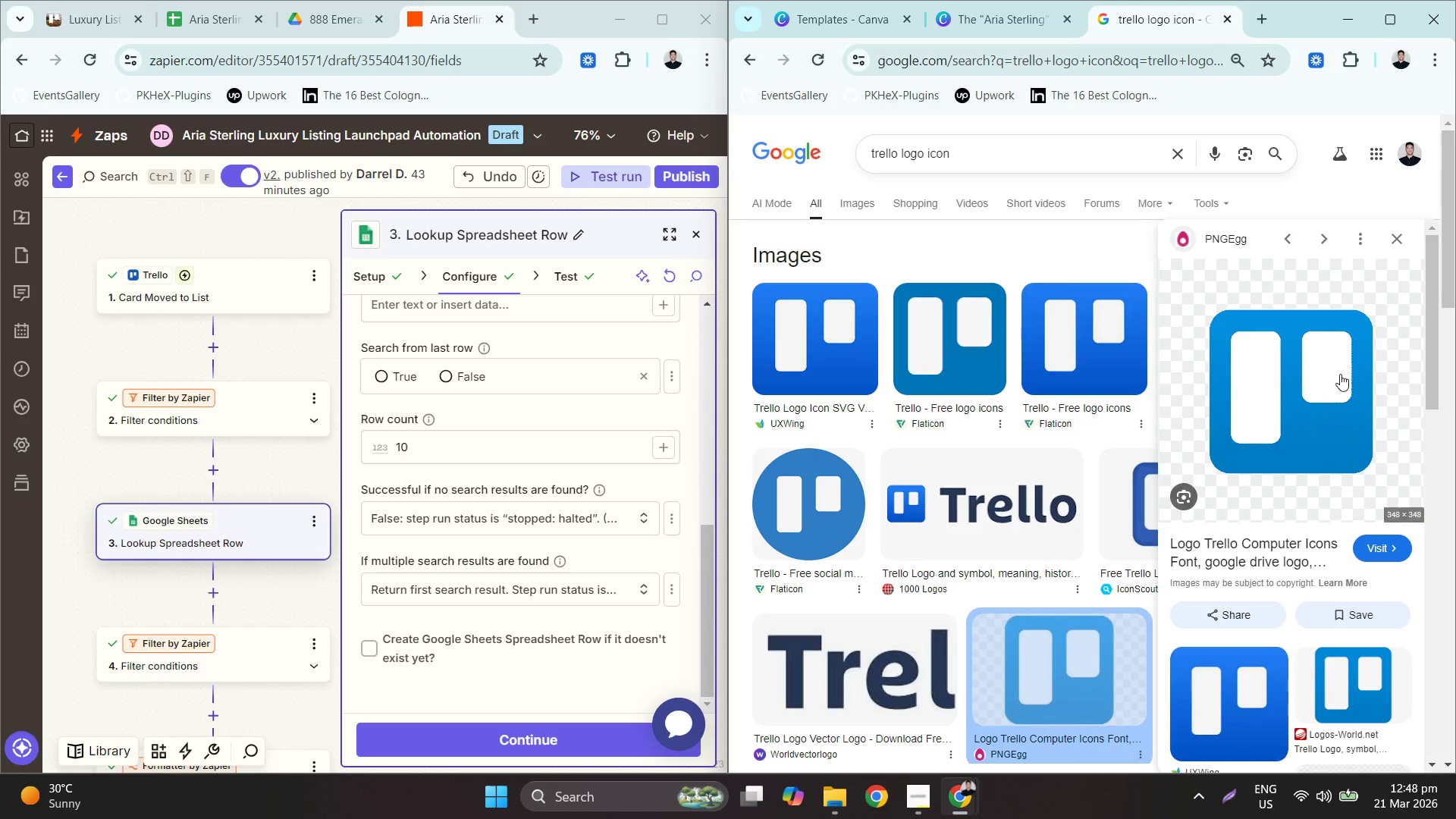 
right_click([1340, 374])
 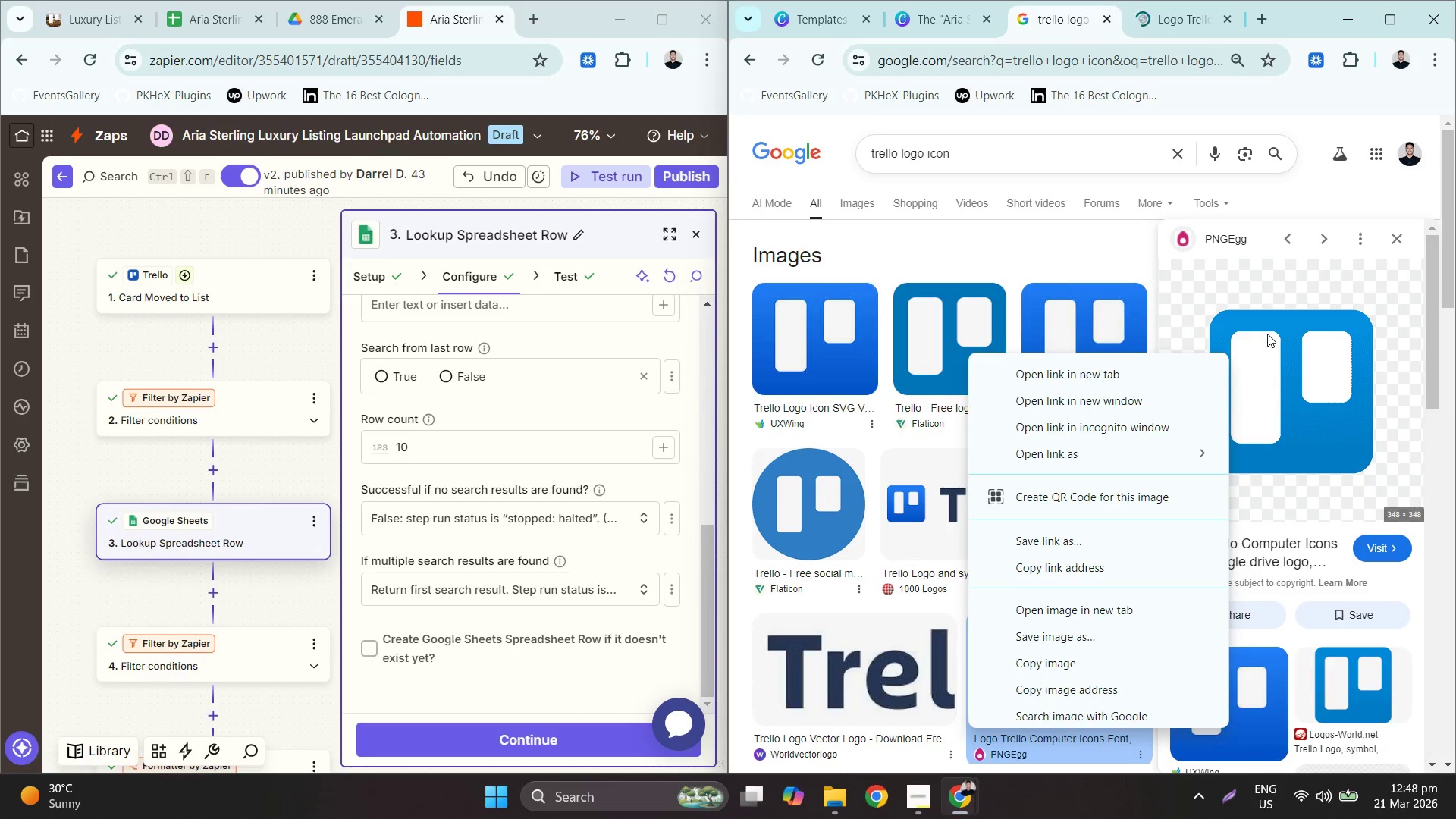 
left_click([1070, 662])
 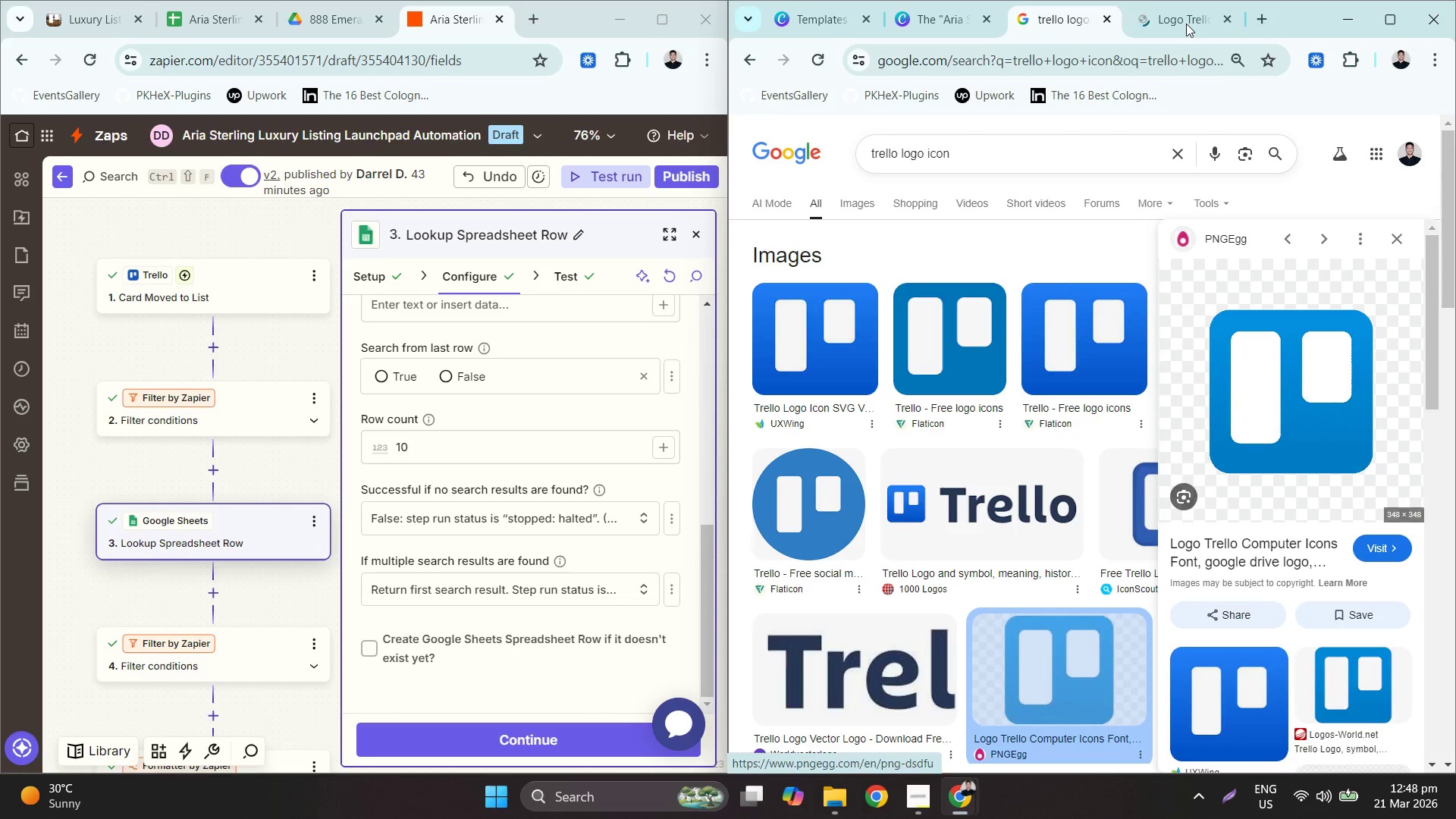 
left_click([1186, 24])
 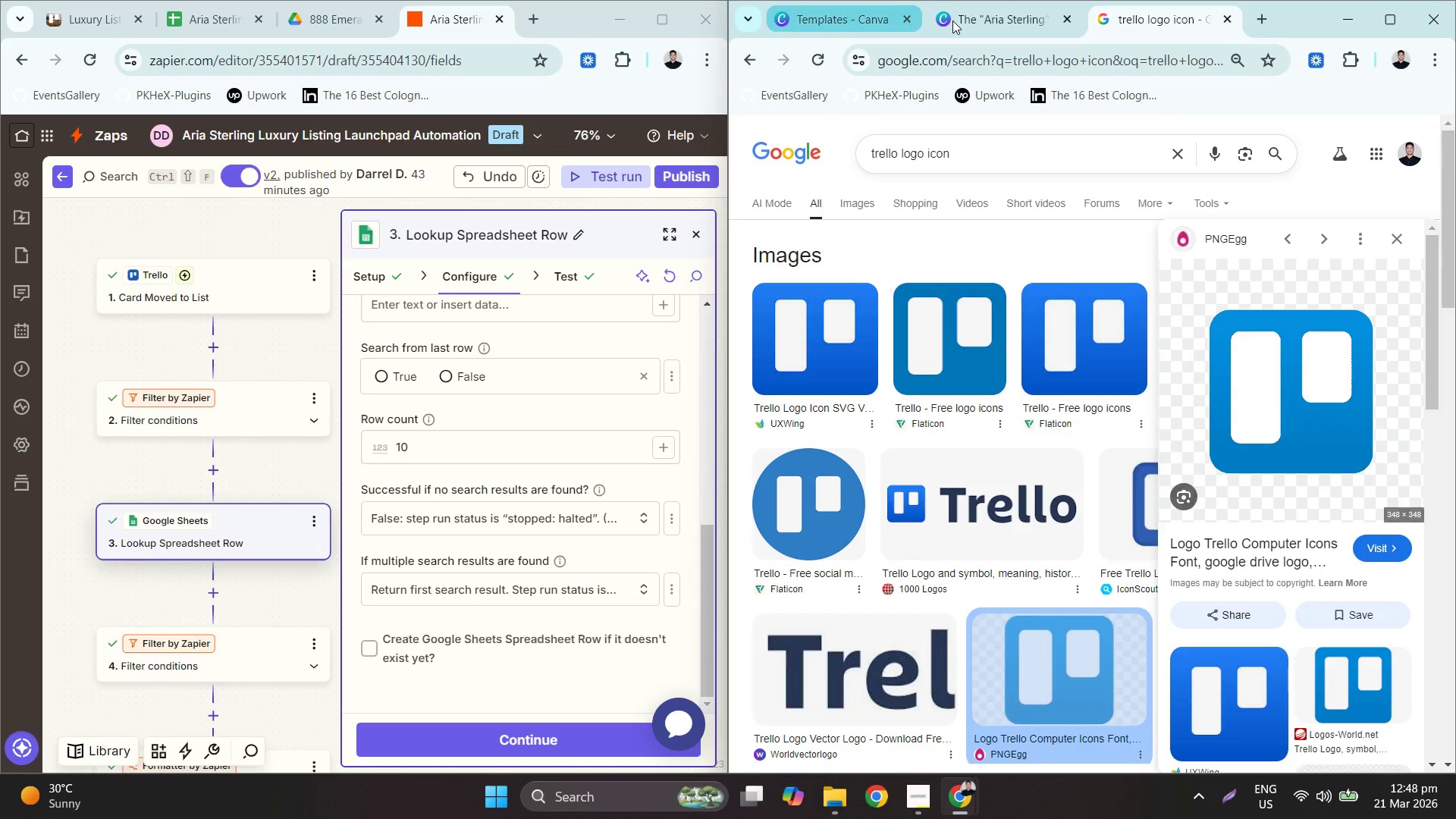 
wait(5.34)
 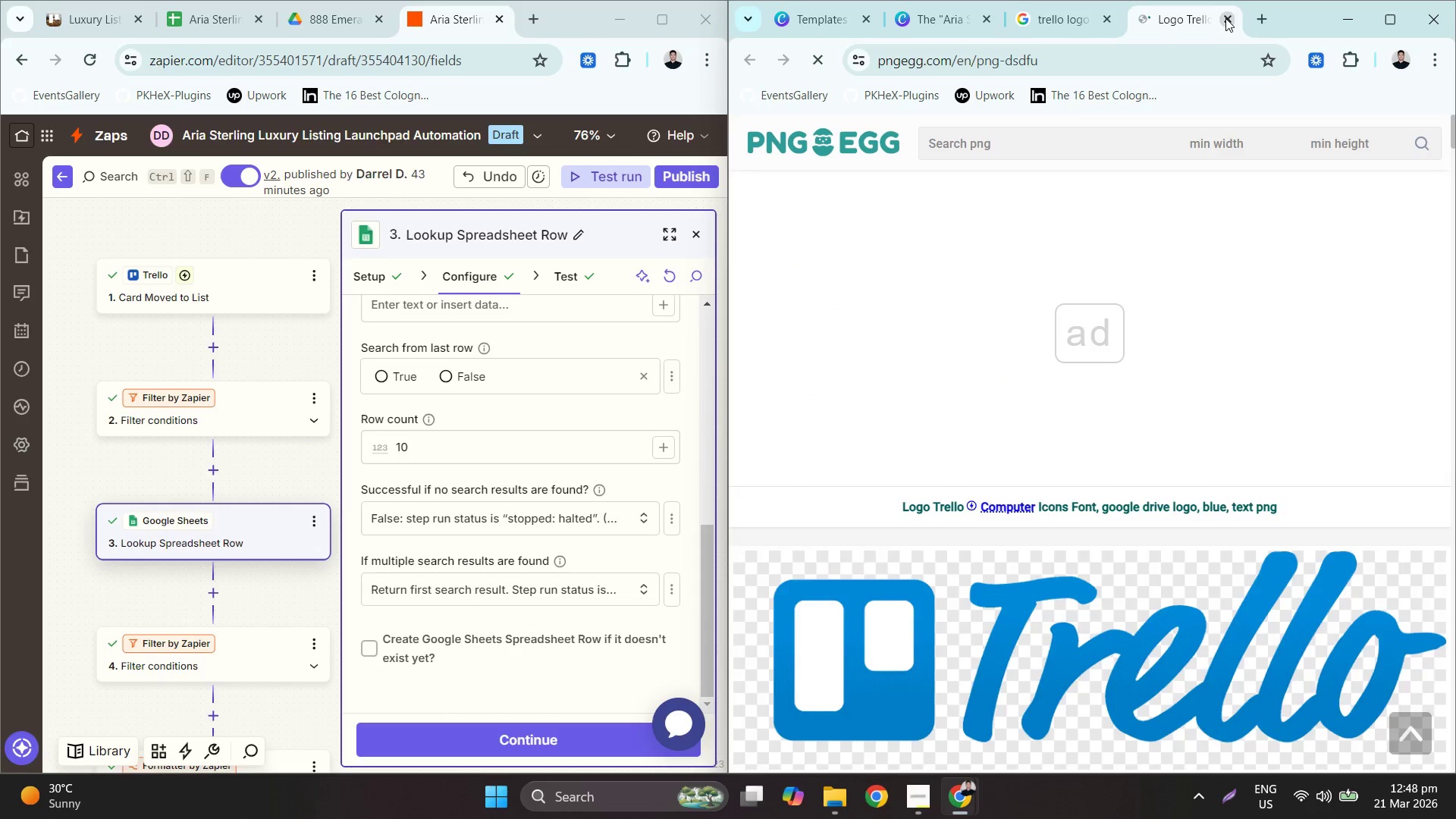 
left_click([864, 21])
 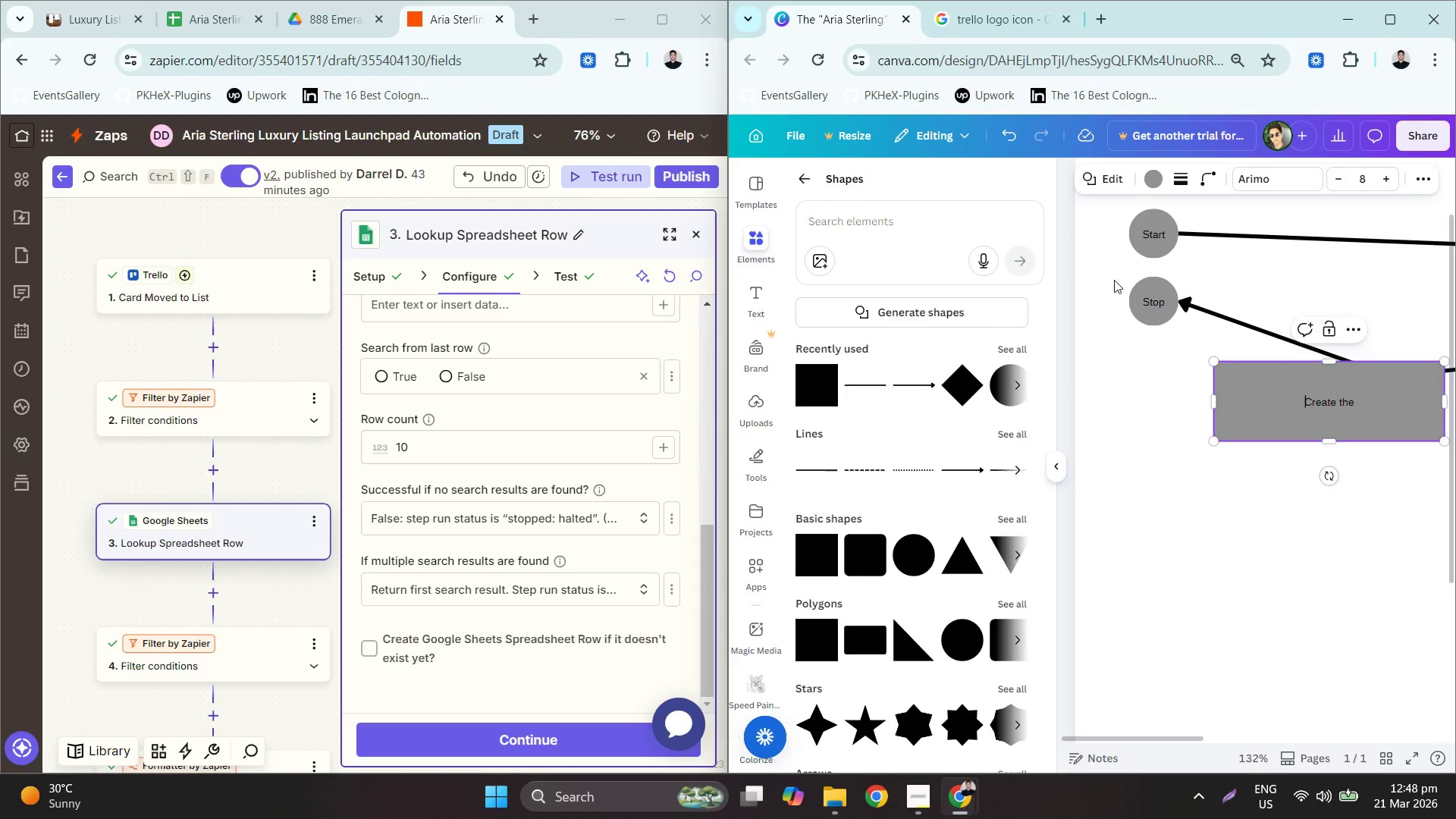 
key(Control+V)
 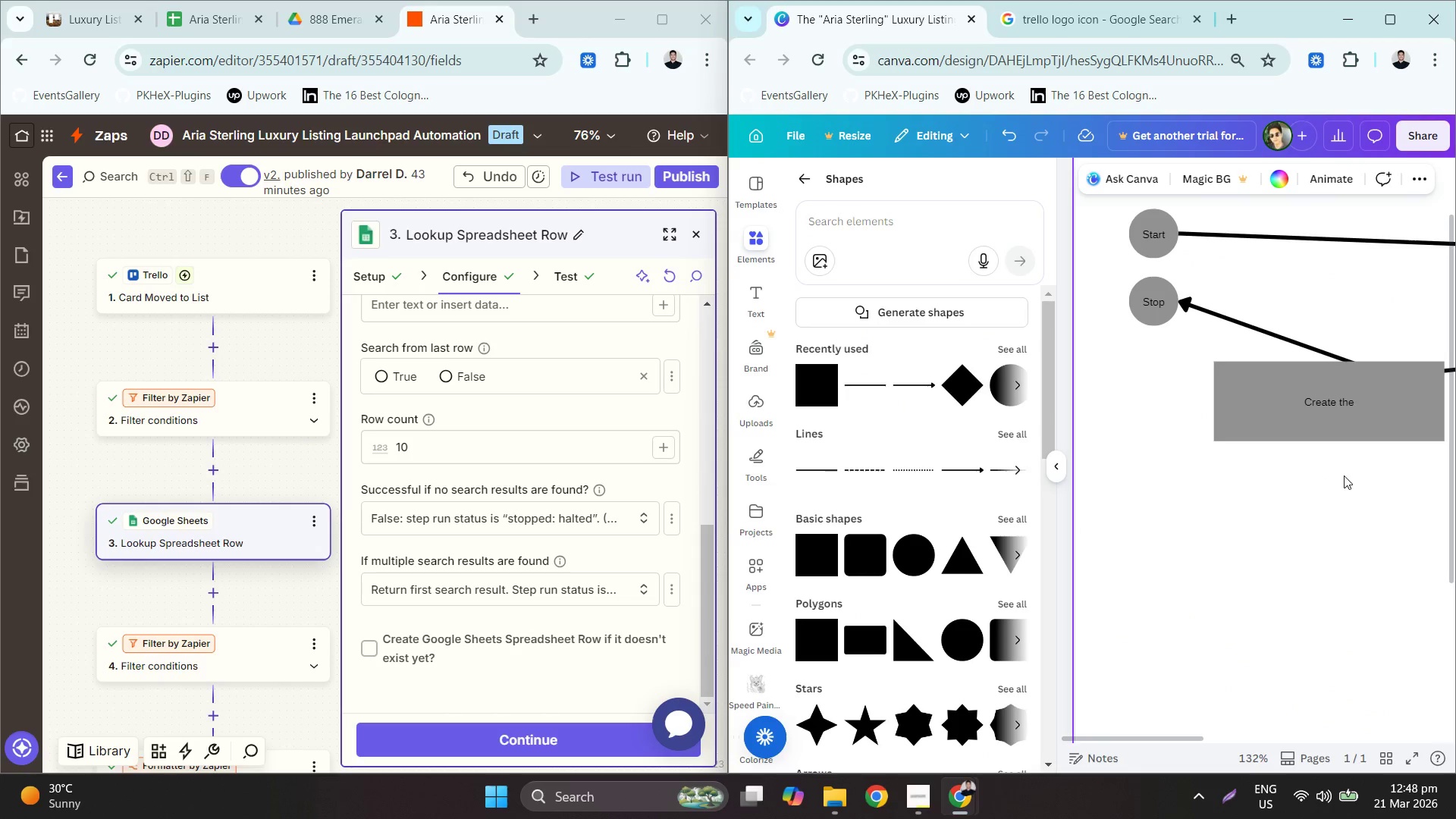 
key(Control+ControlLeft)
 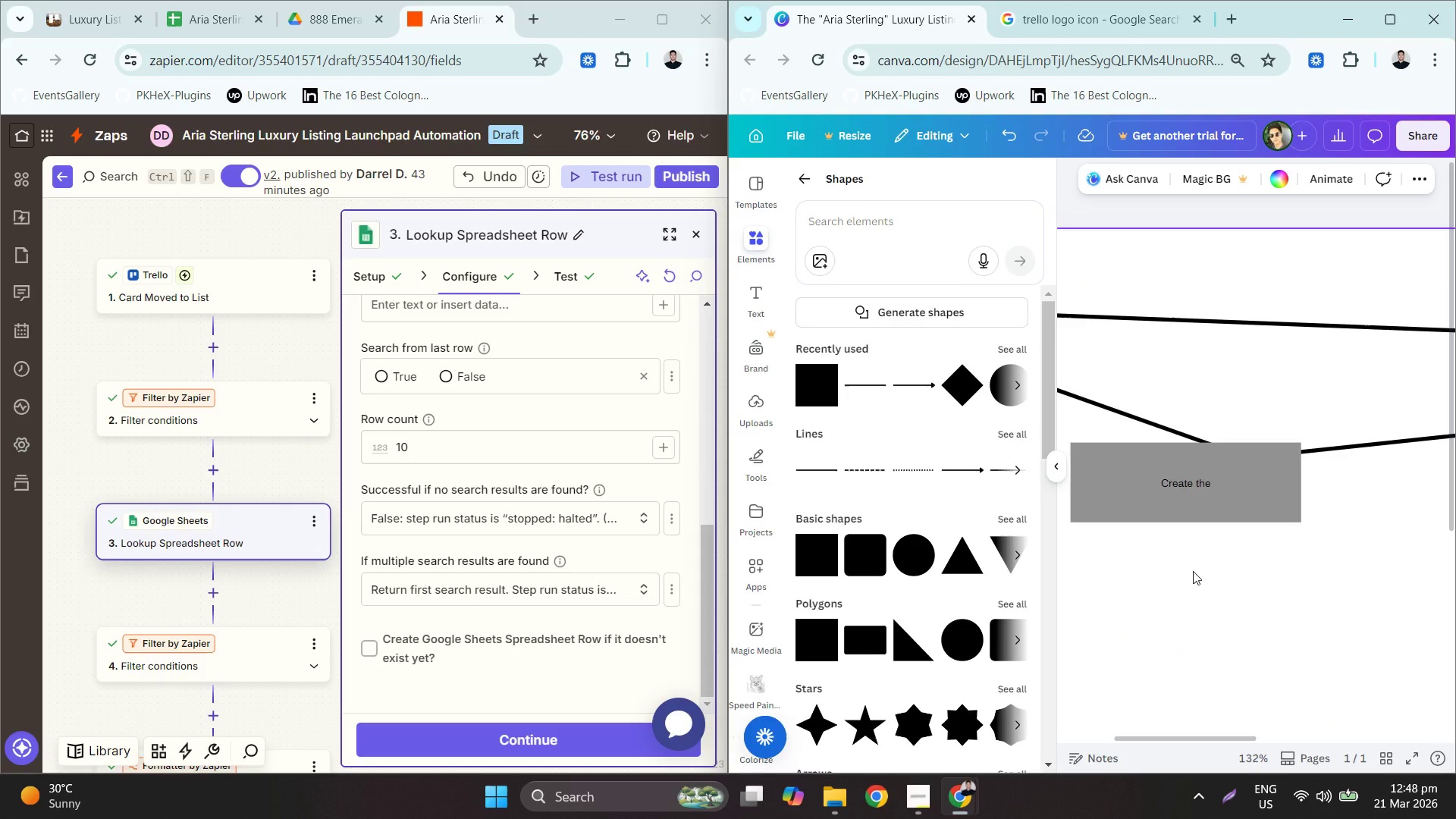 
key(Control+V)
 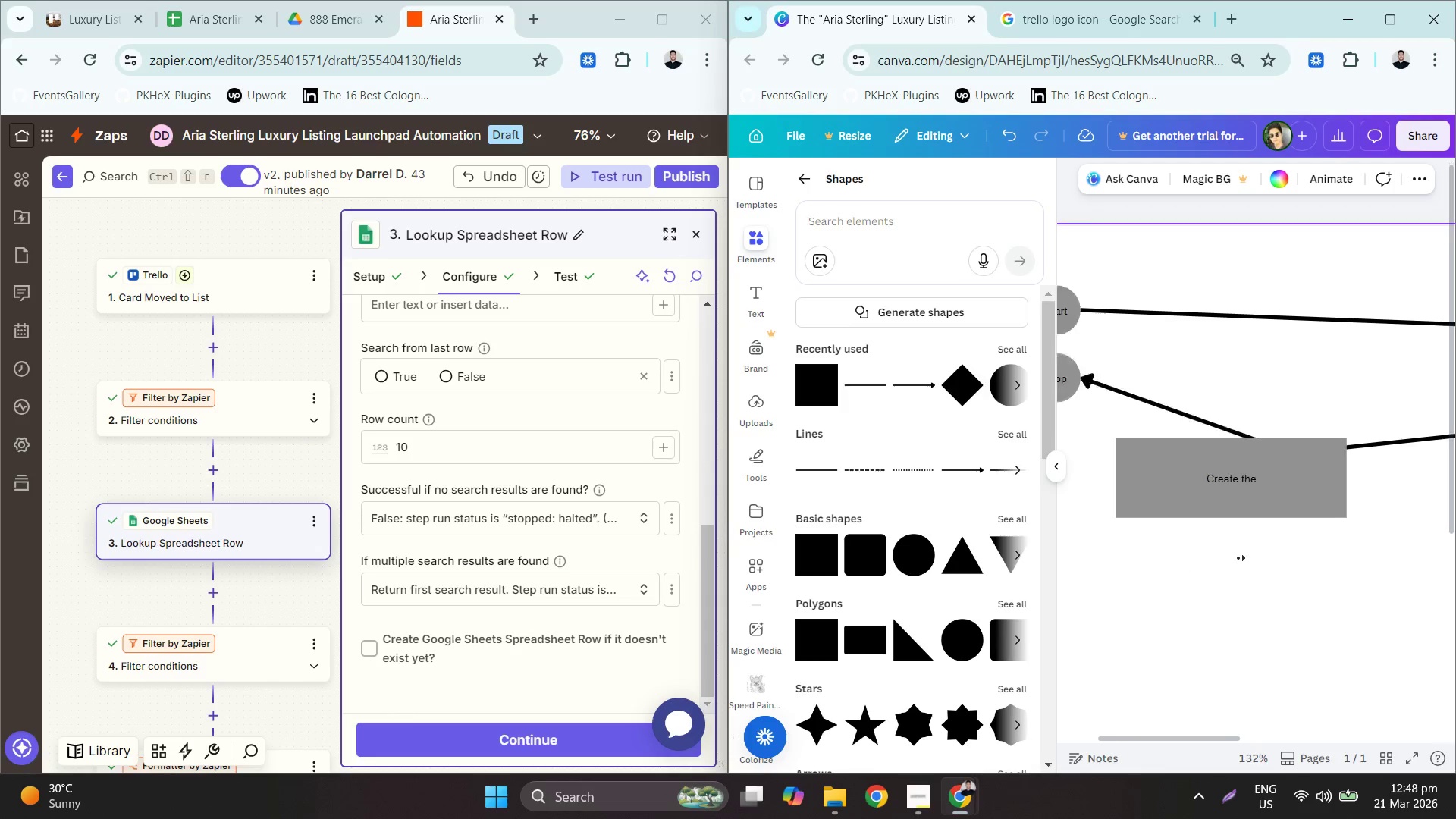 
hold_key(key=ControlLeft, duration=0.56)
scroll: coordinate [1238, 558], scroll_direction: down, amount: 2.0
 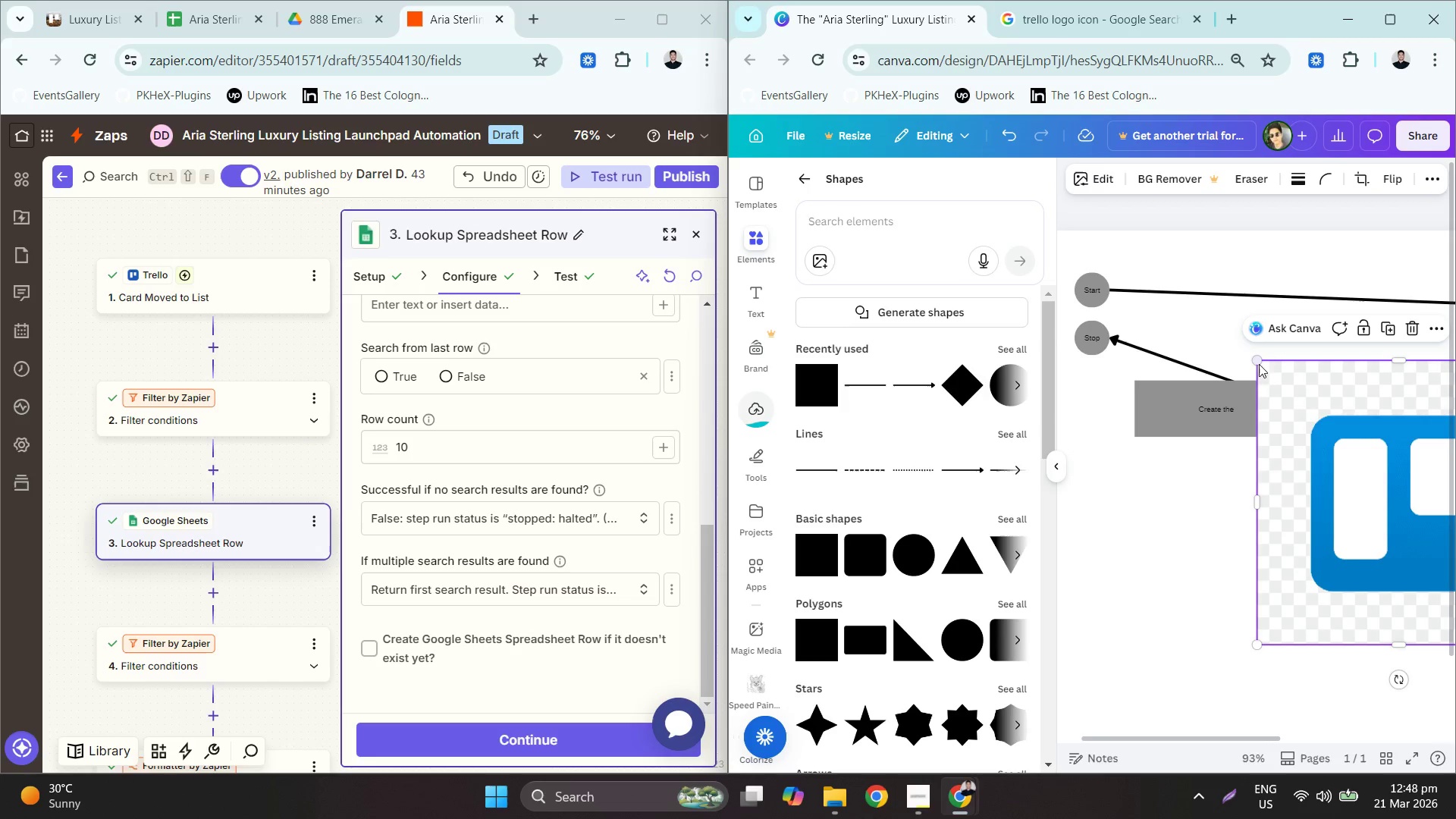 
left_click_drag(start_coordinate=[1258, 362], to_coordinate=[1306, 406])
 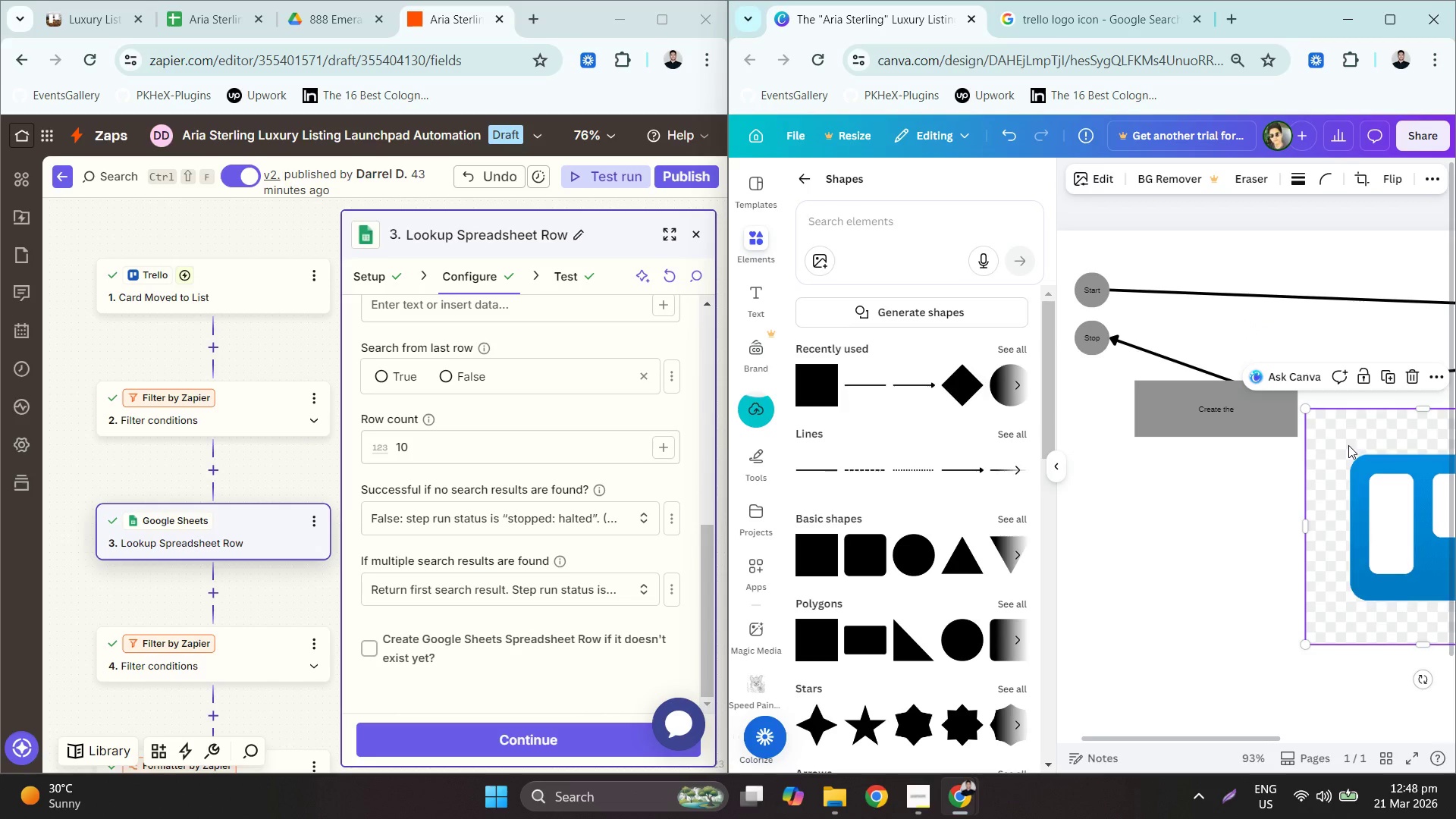 
key(Delete)
 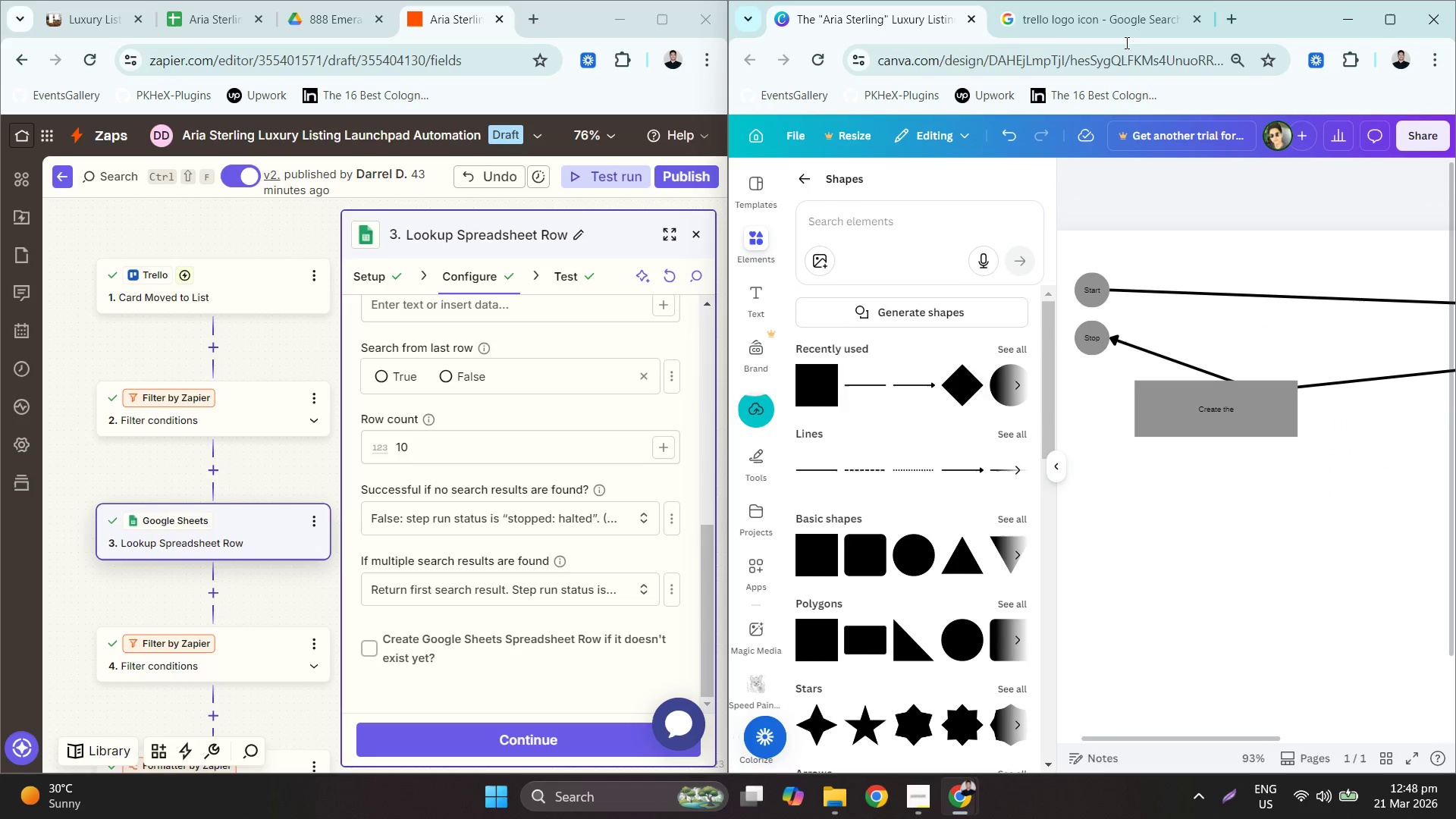 
left_click([1123, 36])
 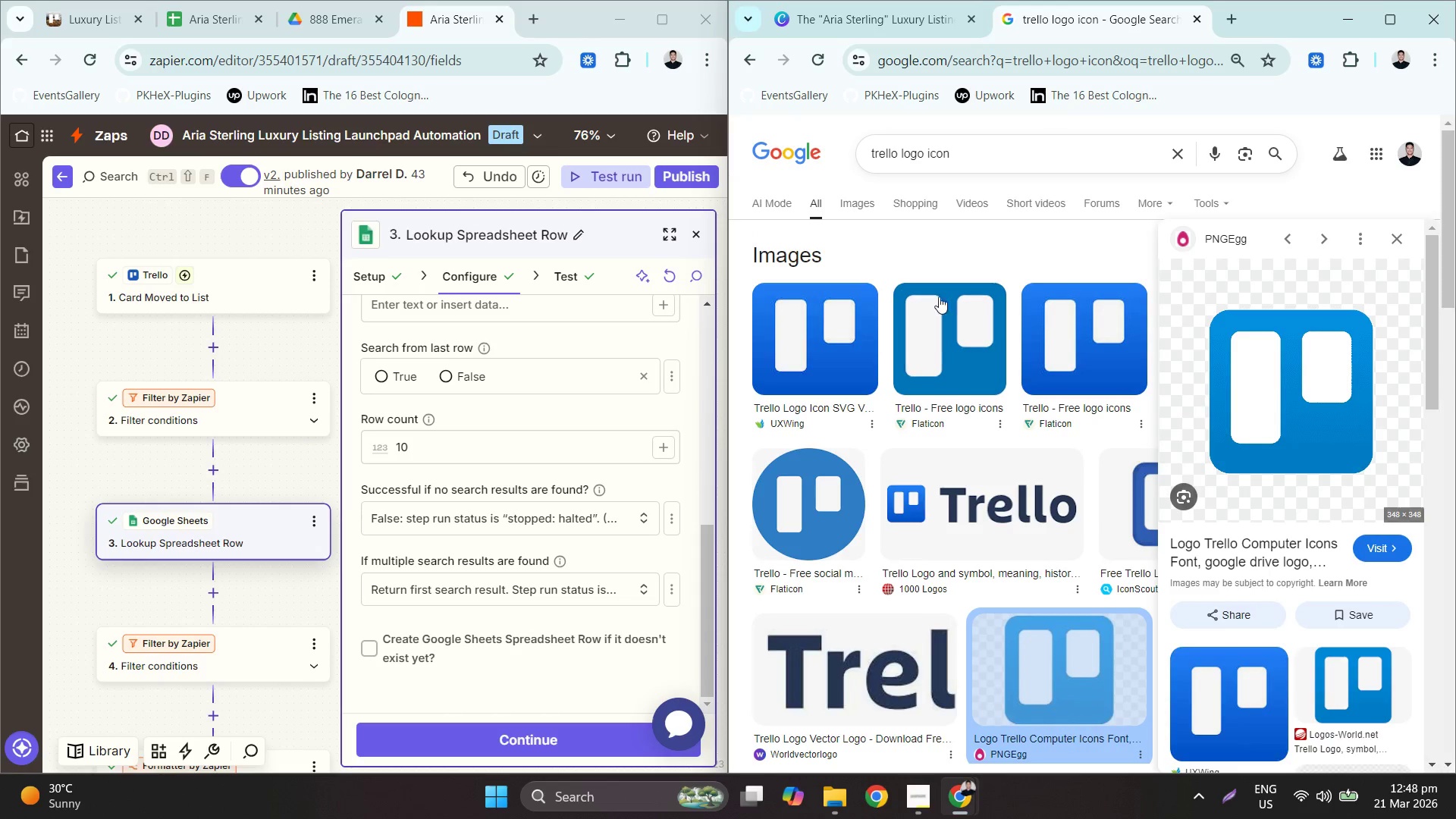 
left_click([843, 318])
 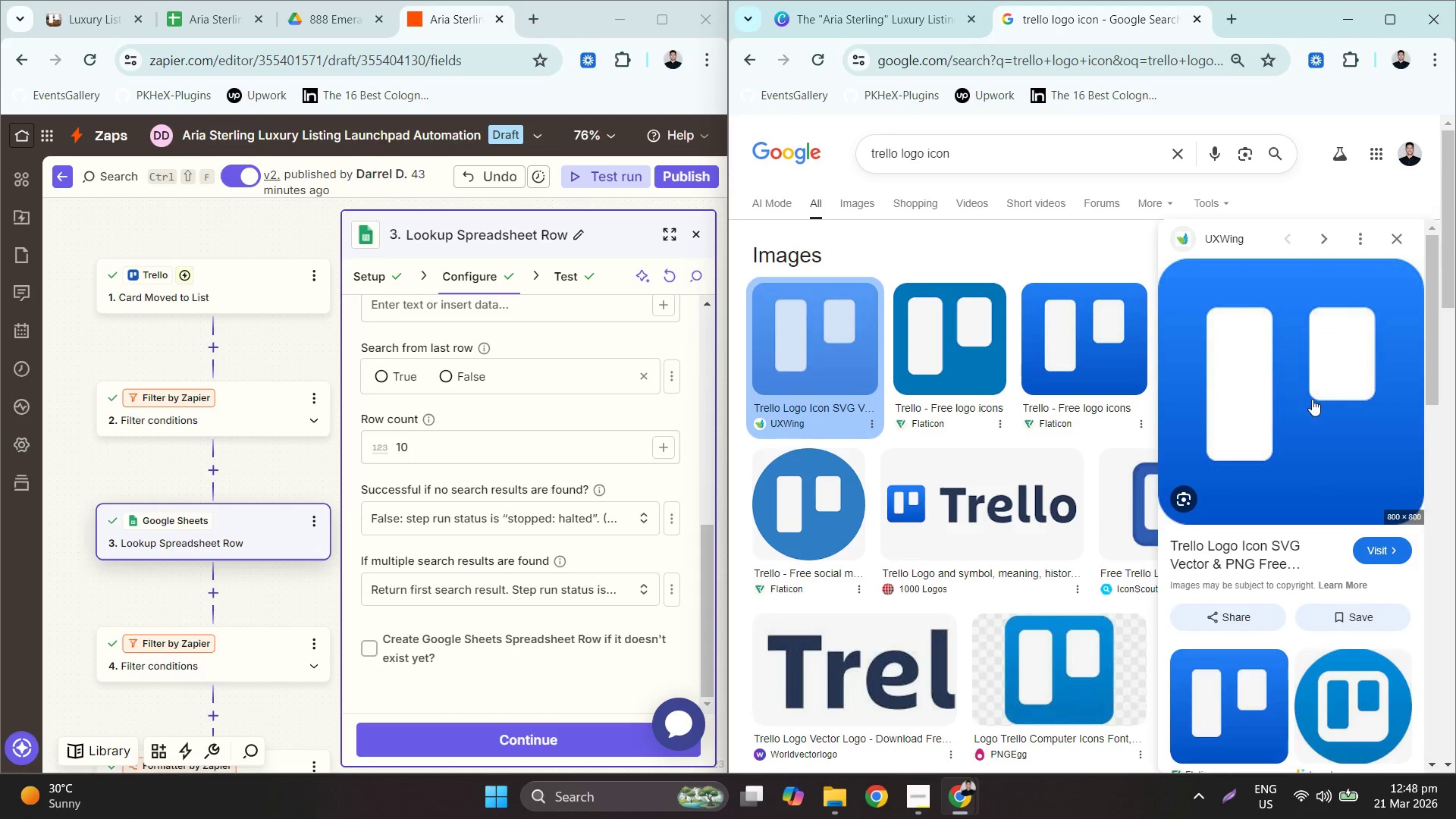 
right_click([1312, 398])
 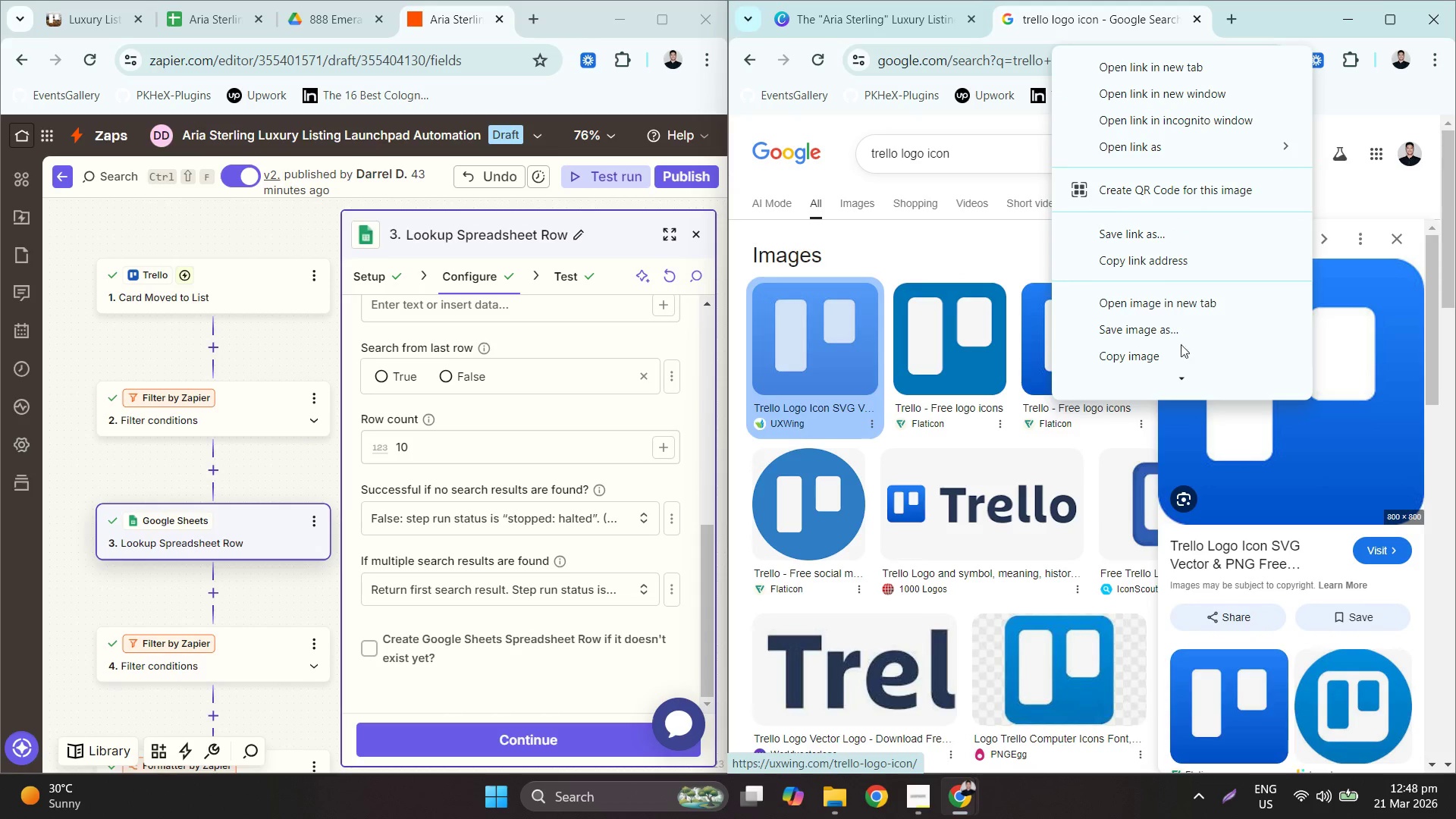 
left_click_drag(start_coordinate=[1161, 344], to_coordinate=[1179, 286])
 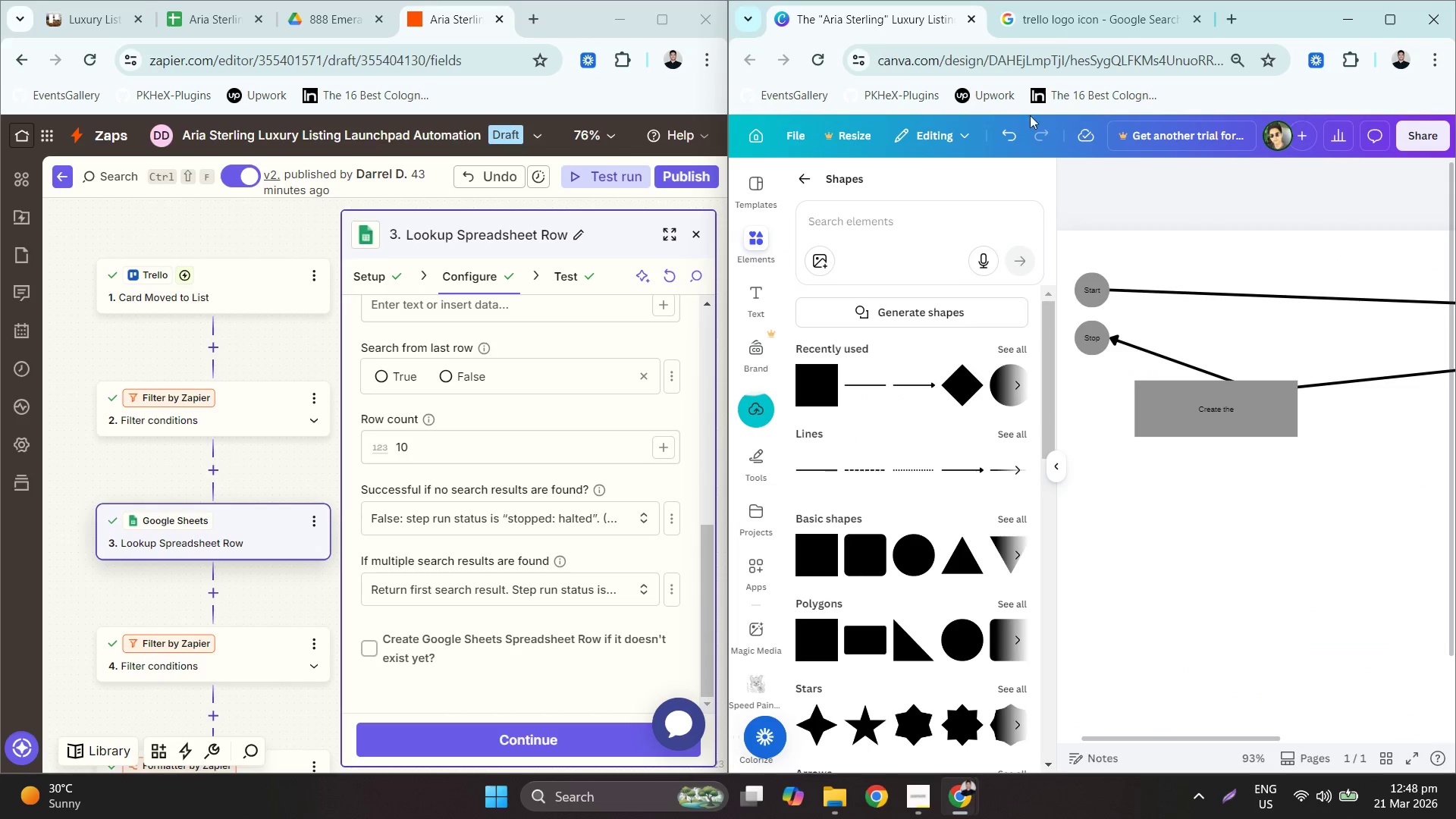 
key(Control+V)
 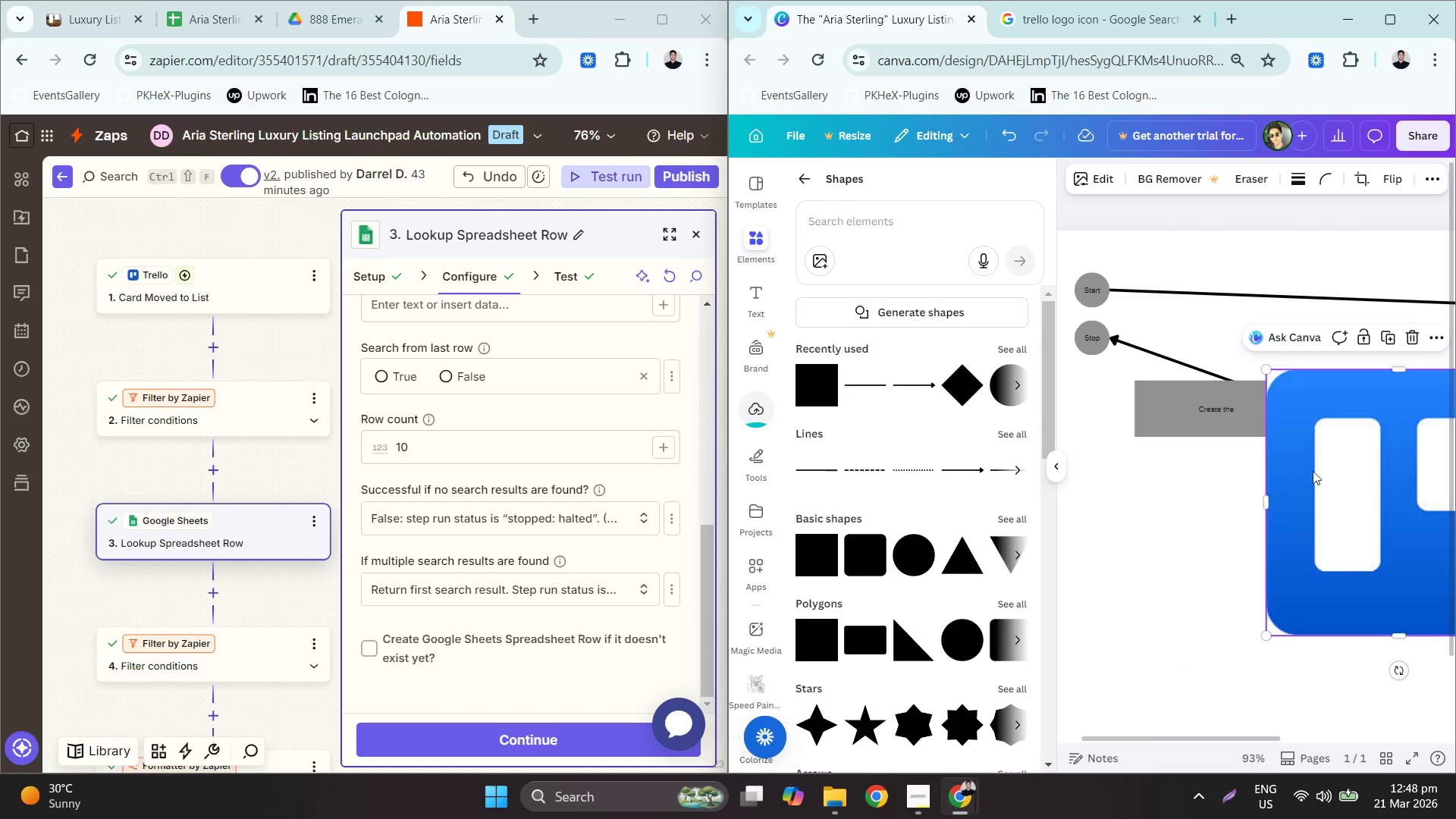 
left_click_drag(start_coordinate=[1265, 364], to_coordinate=[1402, 538])
 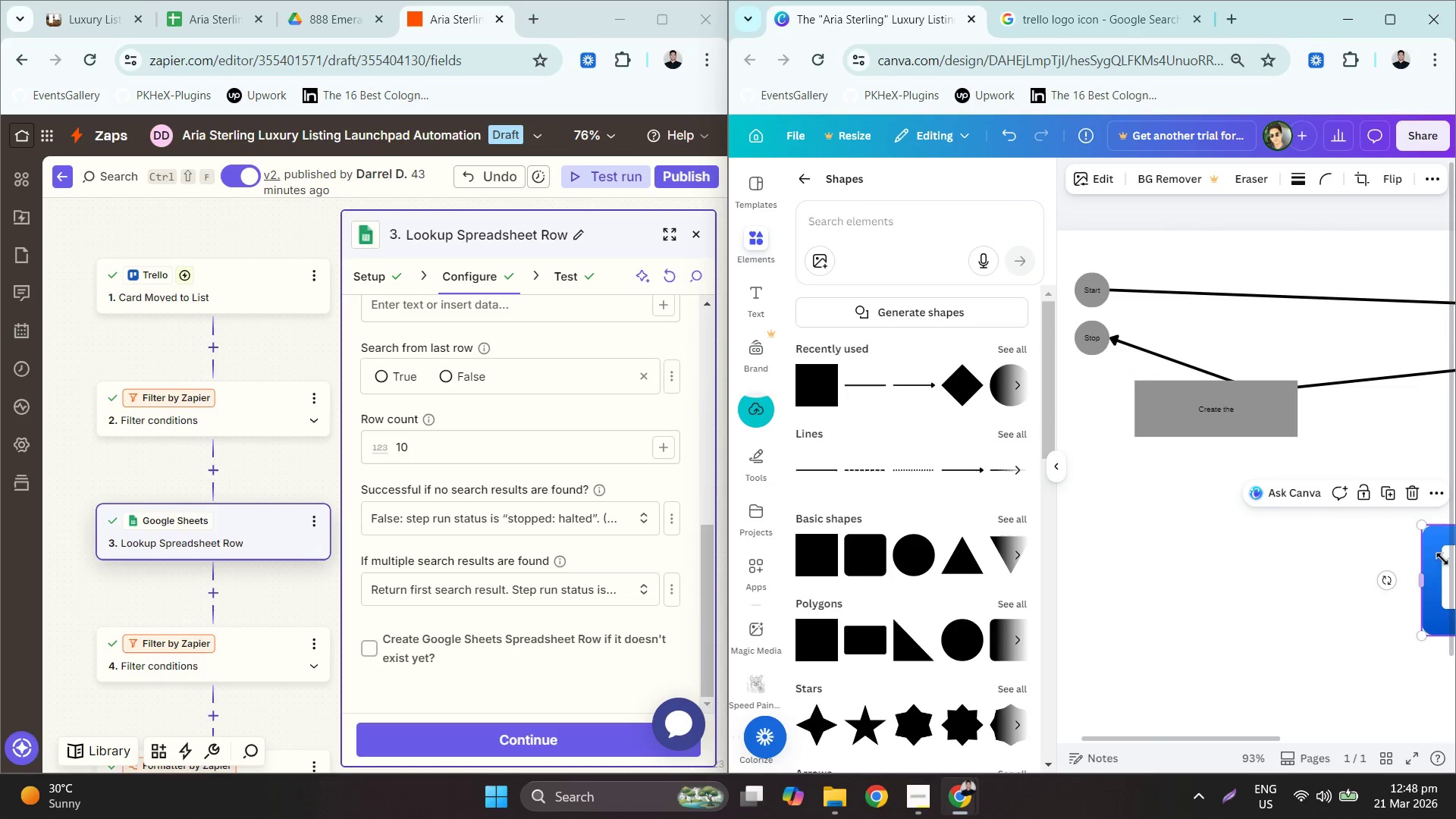 
left_click_drag(start_coordinate=[1443, 559], to_coordinate=[1173, 535])
 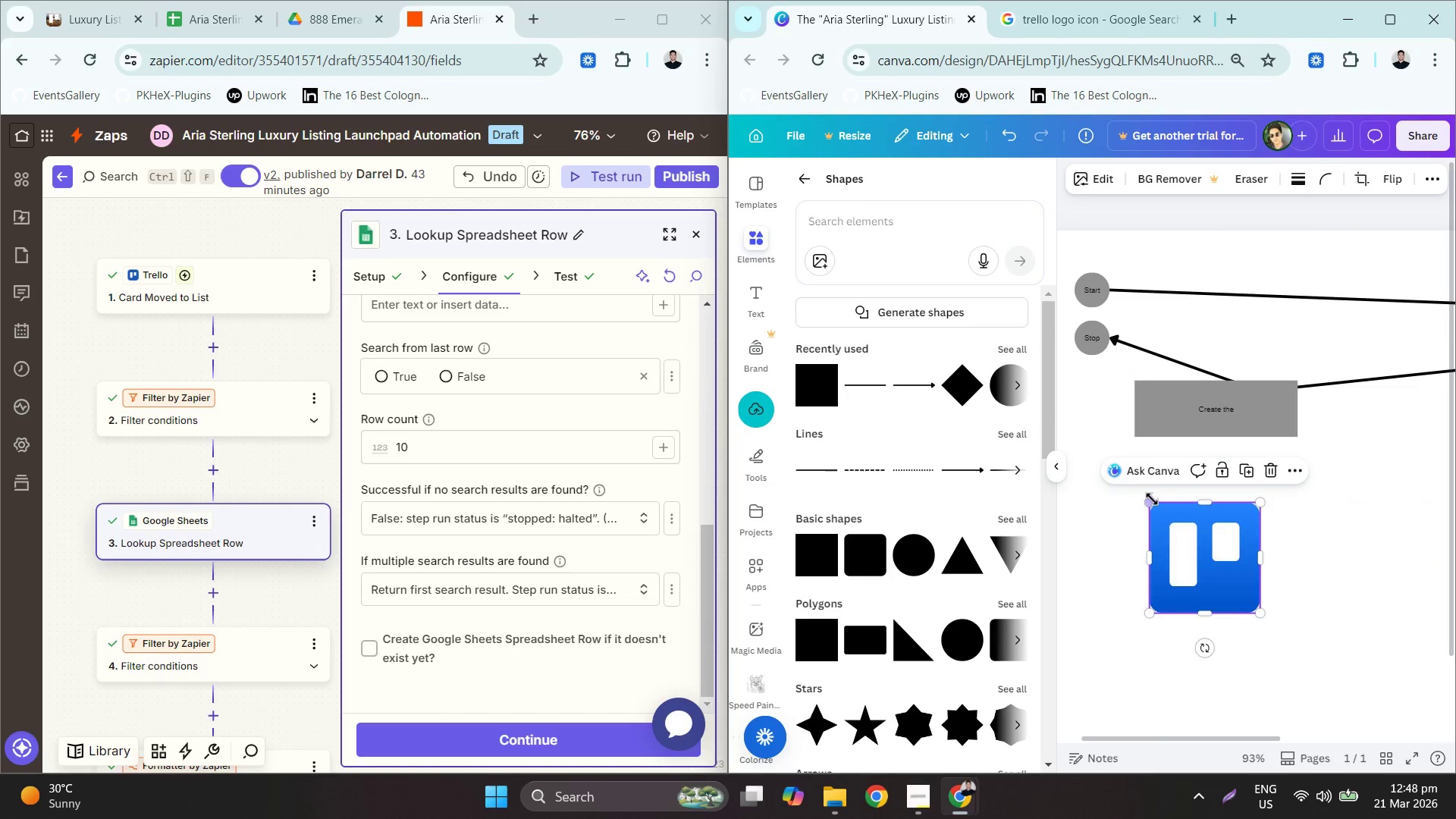 
left_click_drag(start_coordinate=[1151, 498], to_coordinate=[1222, 563])
 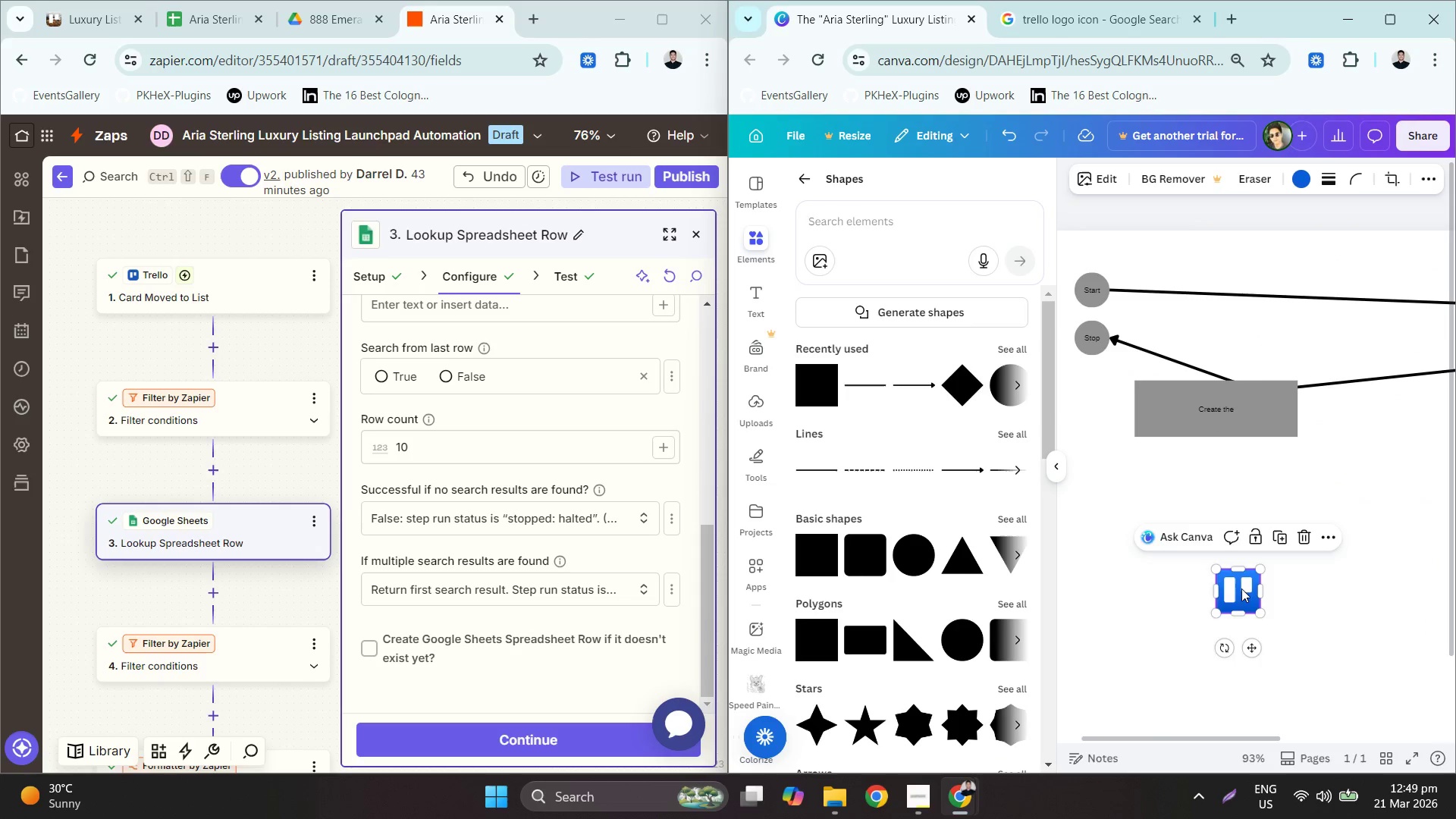 
left_click_drag(start_coordinate=[1241, 588], to_coordinate=[1172, 257])
 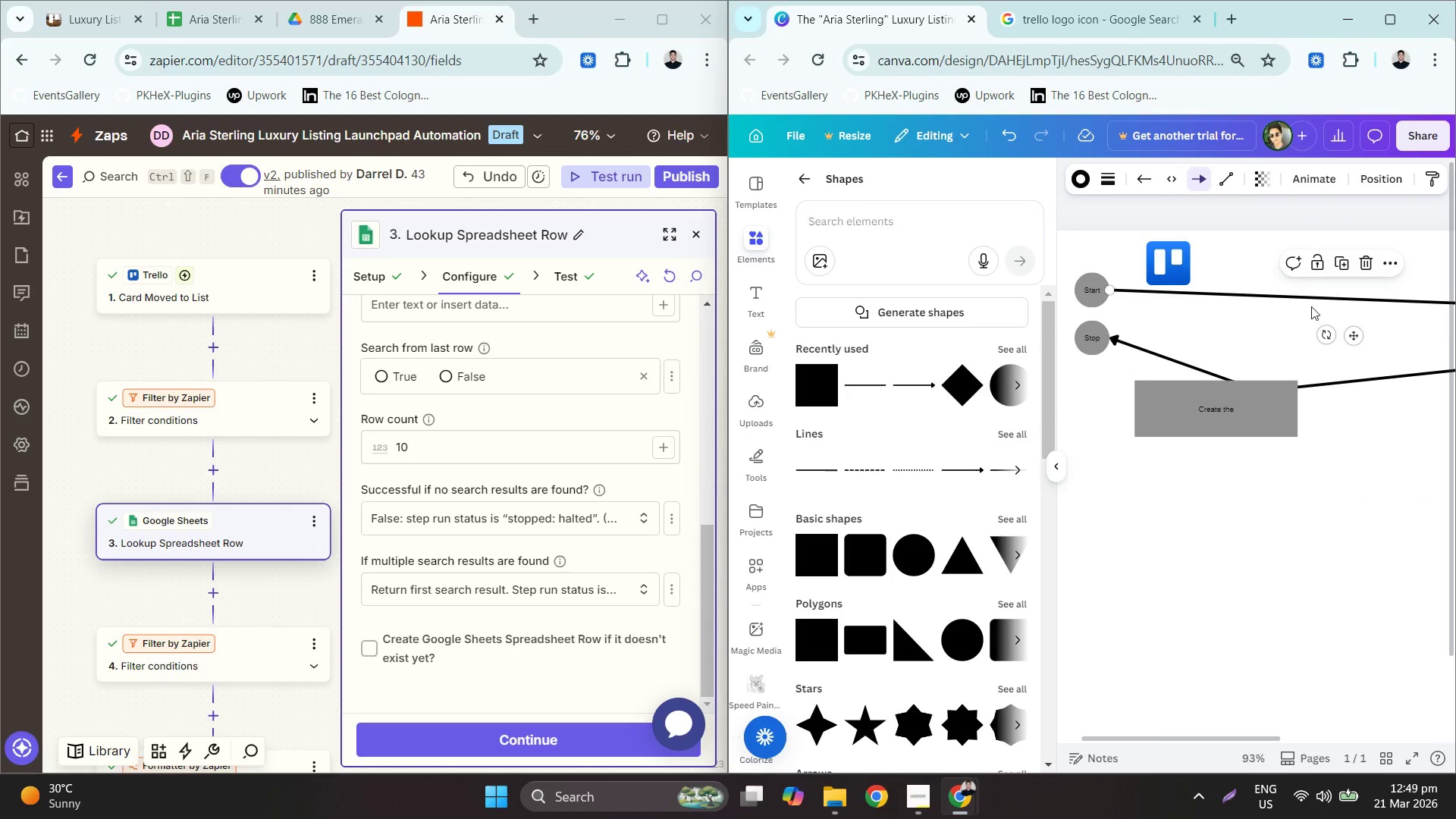 
left_click_drag(start_coordinate=[1222, 406], to_coordinate=[1221, 300])
 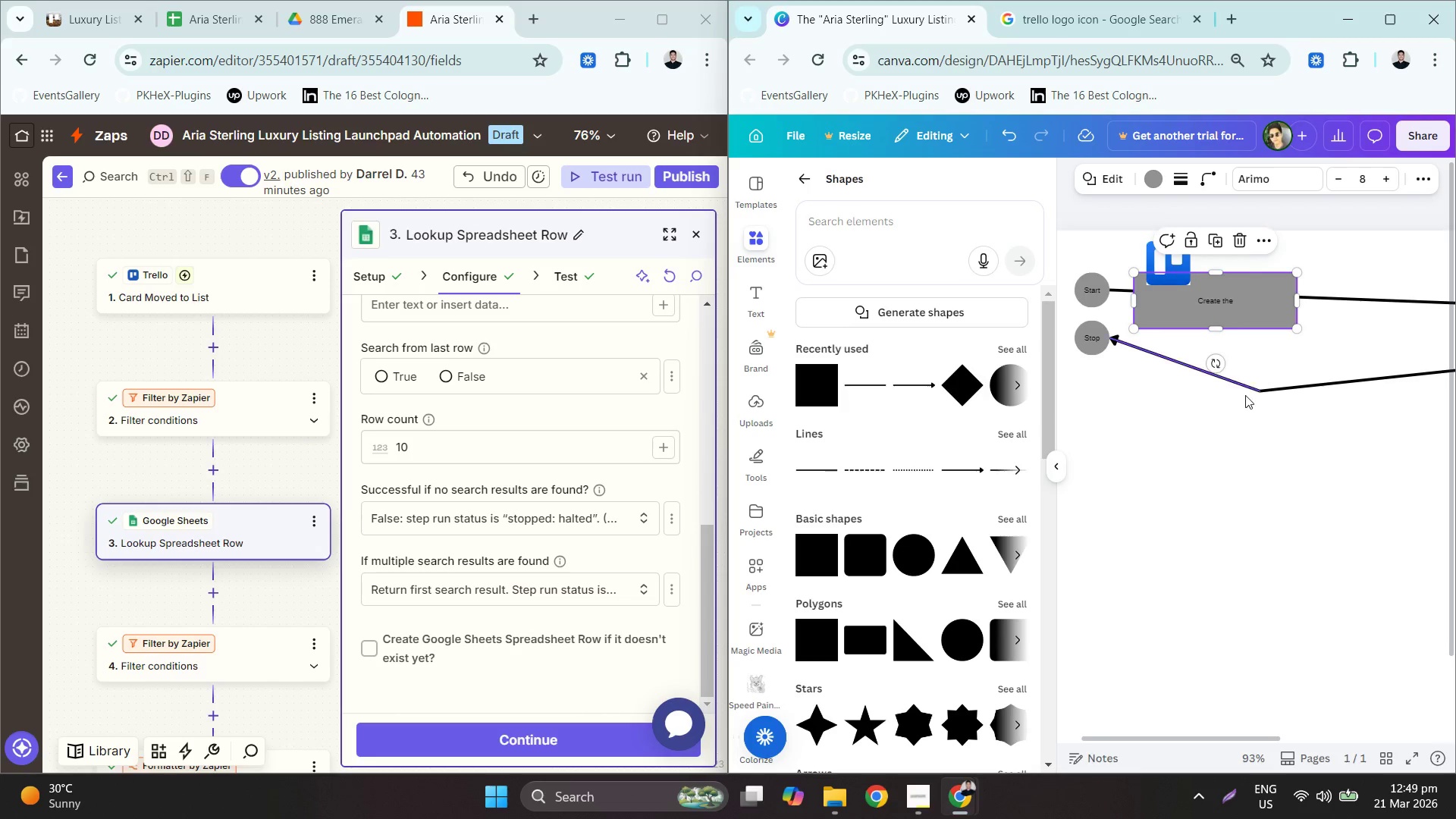 
hold_key(key=ControlLeft, duration=0.38)
scroll: coordinate [1245, 419], scroll_direction: down, amount: 1.0
 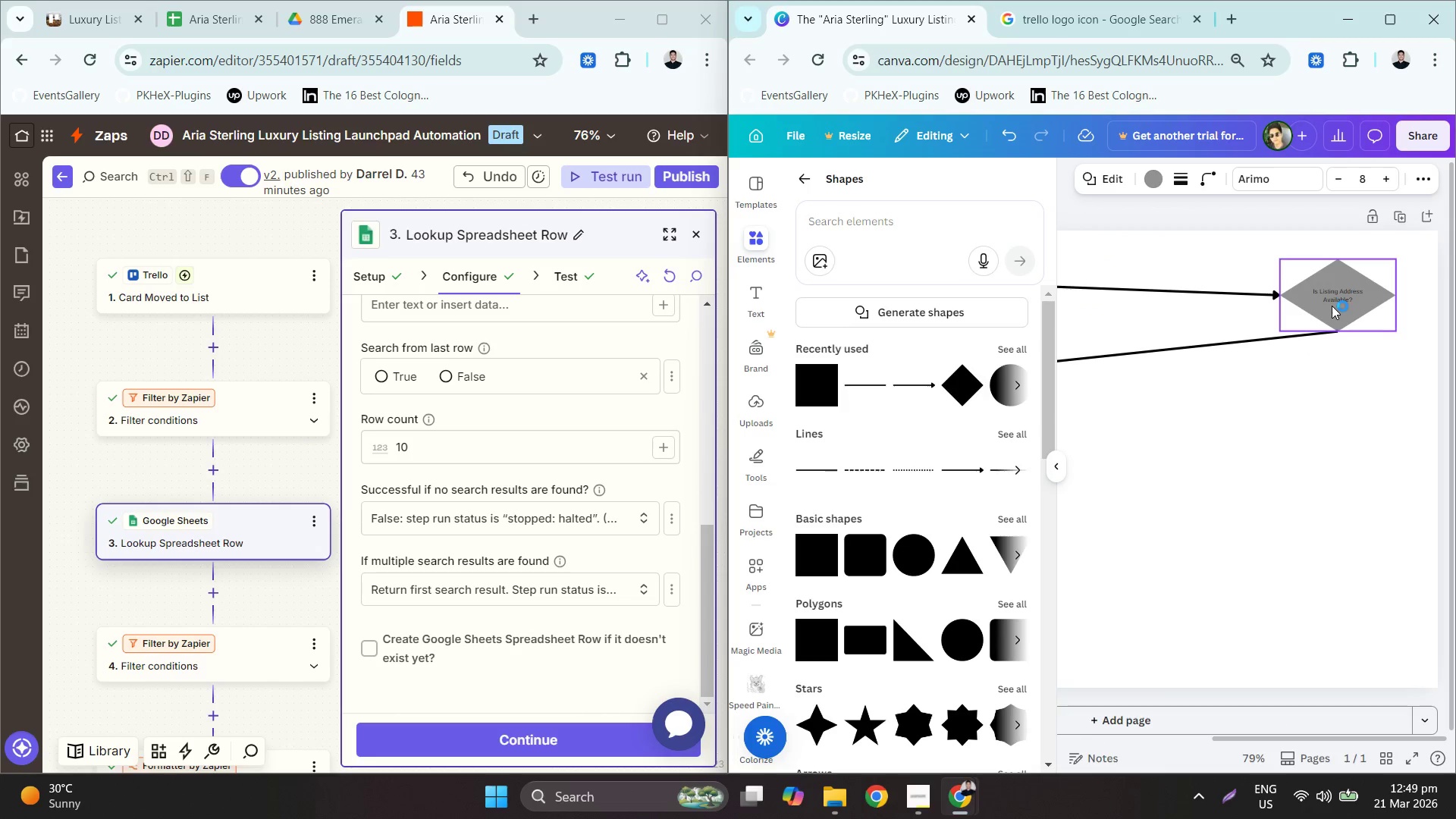 
left_click([1240, 291])
 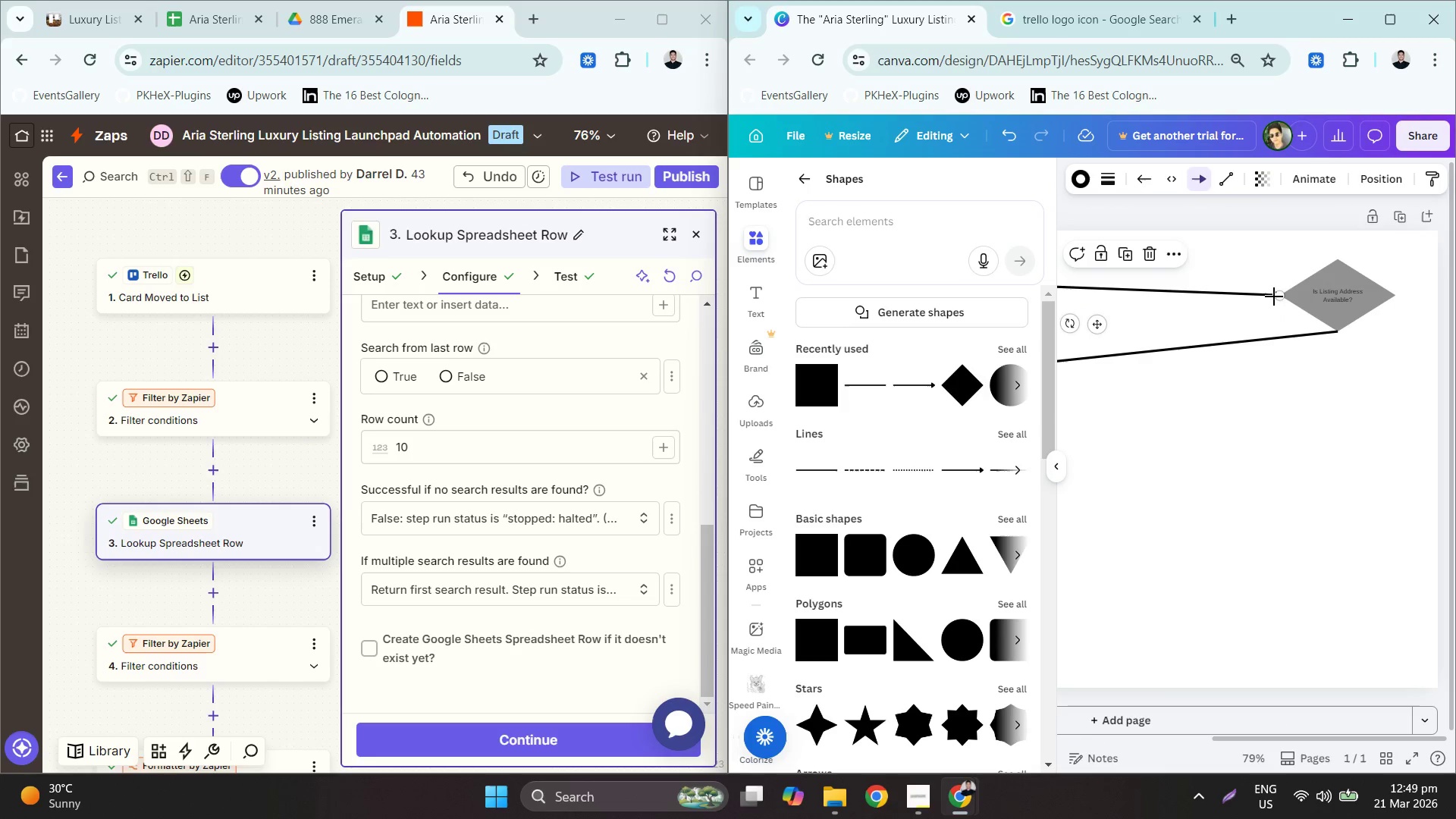 
left_click_drag(start_coordinate=[1275, 295], to_coordinate=[1128, 252])
 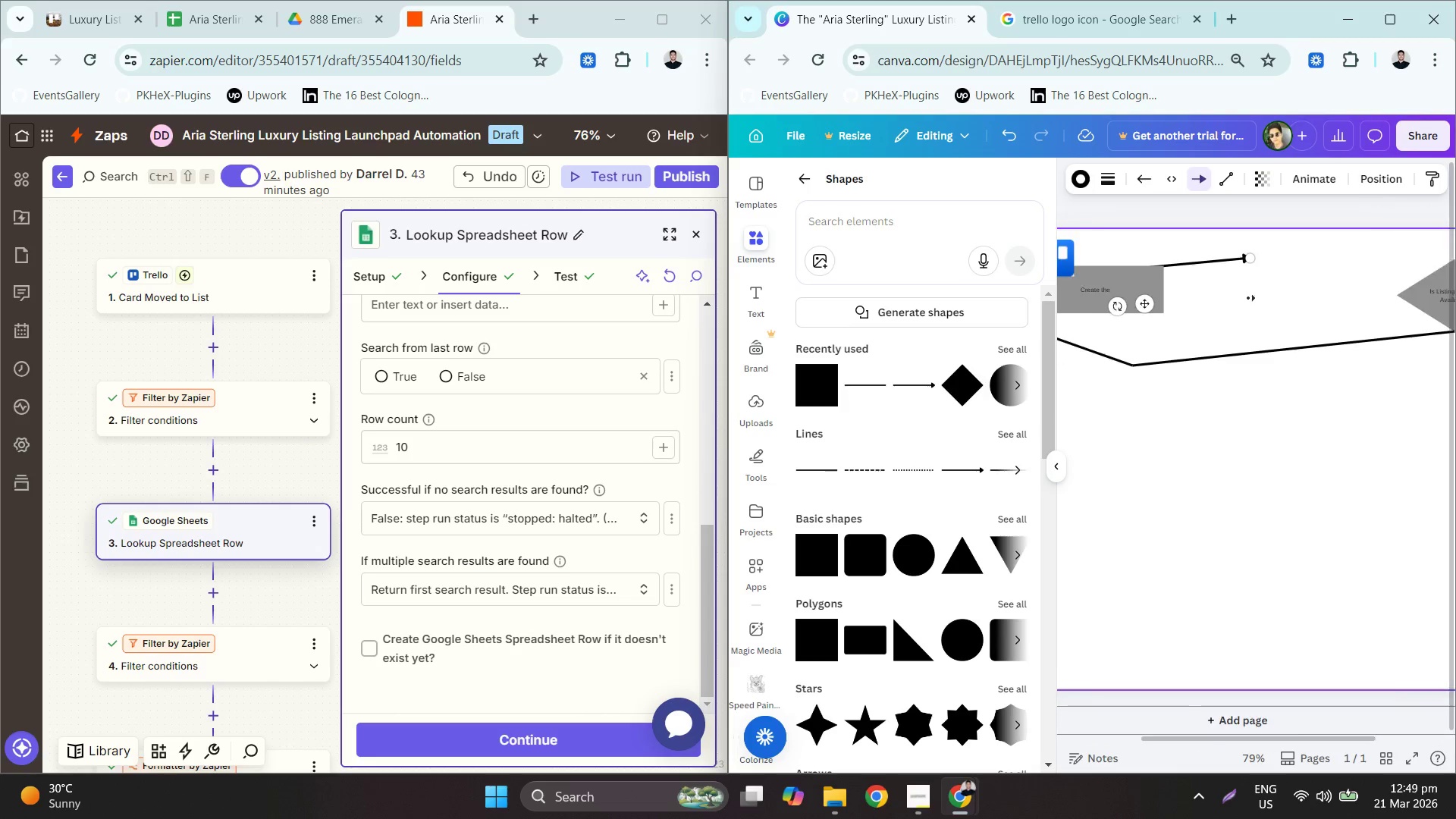 
left_click_drag(start_coordinate=[1253, 253], to_coordinate=[1086, 327])
 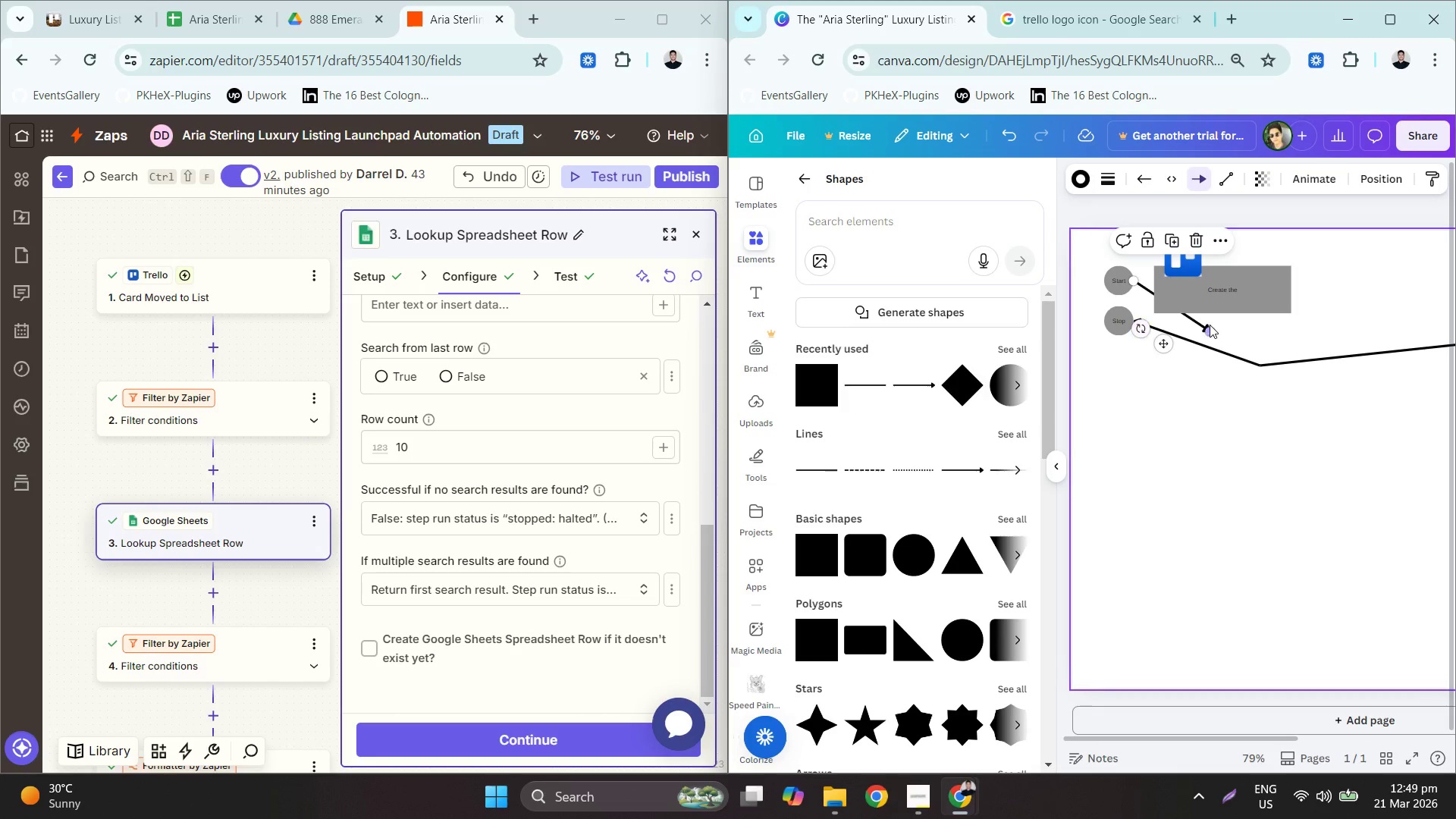 
left_click([1207, 325])
 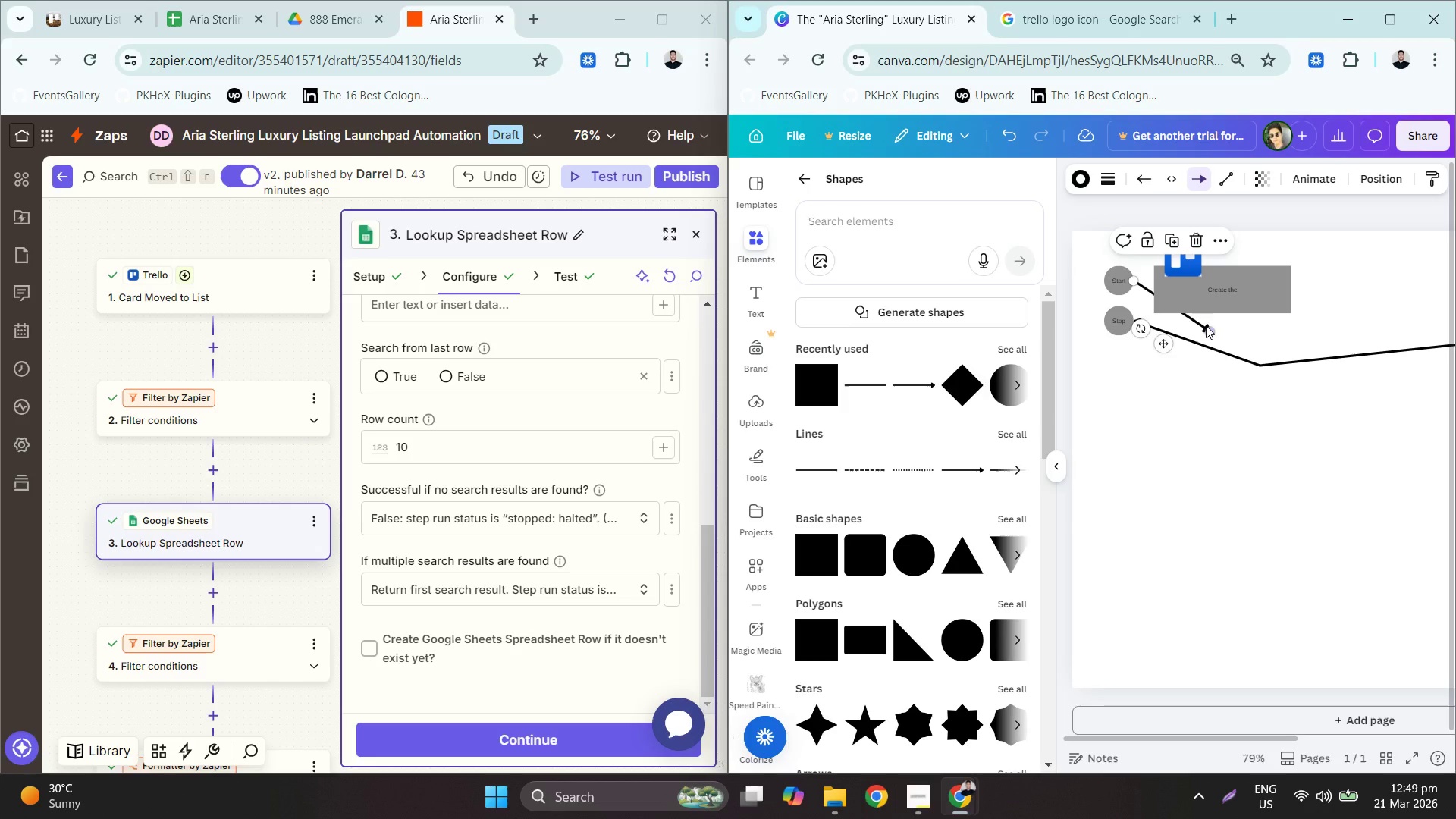 
left_click_drag(start_coordinate=[1205, 327], to_coordinate=[1147, 287])
 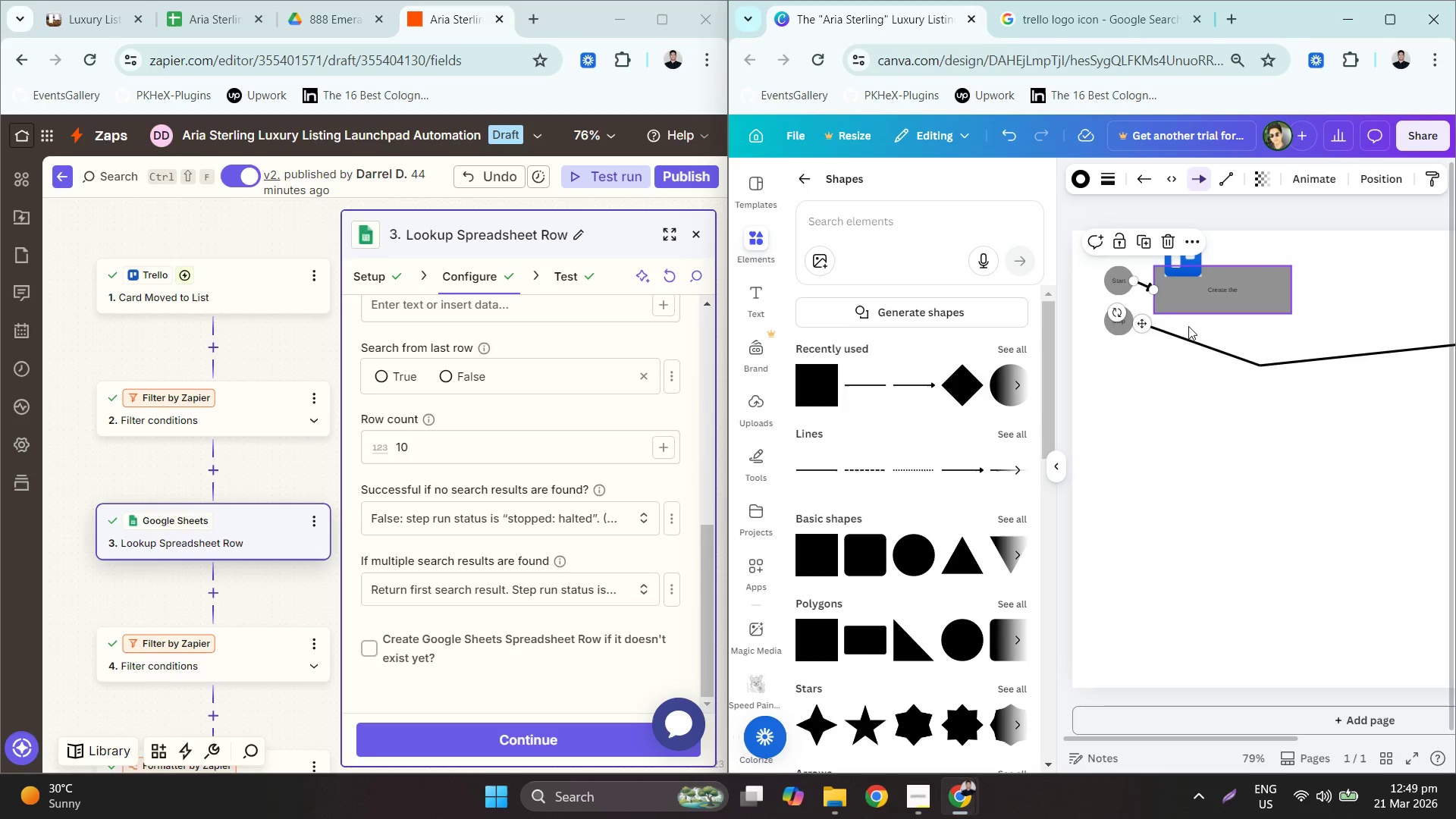 
hold_key(key=ControlLeft, duration=0.8)
scroll: coordinate [1200, 328], scroll_direction: up, amount: 3.0
 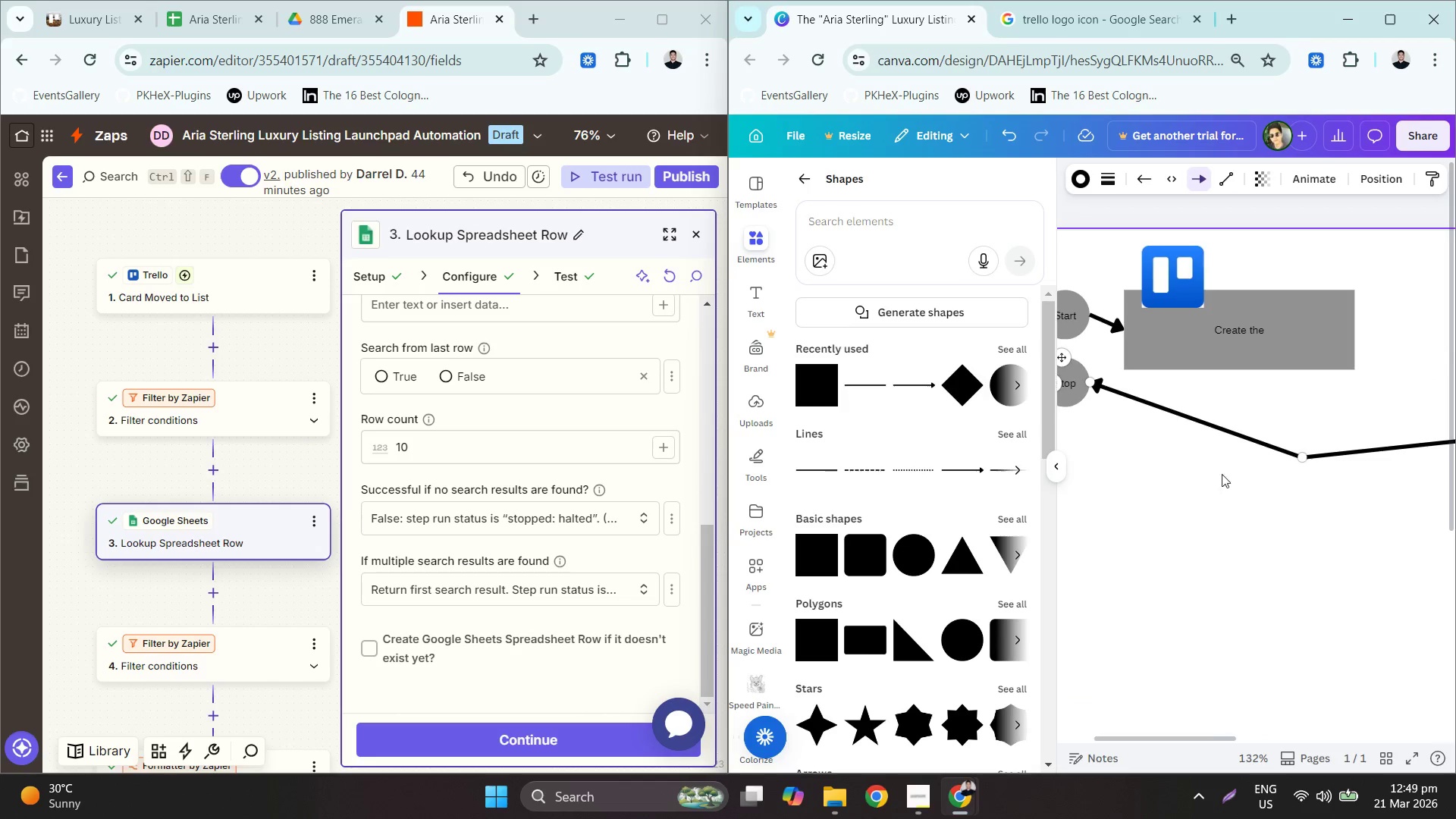 
left_click_drag(start_coordinate=[1240, 341], to_coordinate=[1240, 325])
 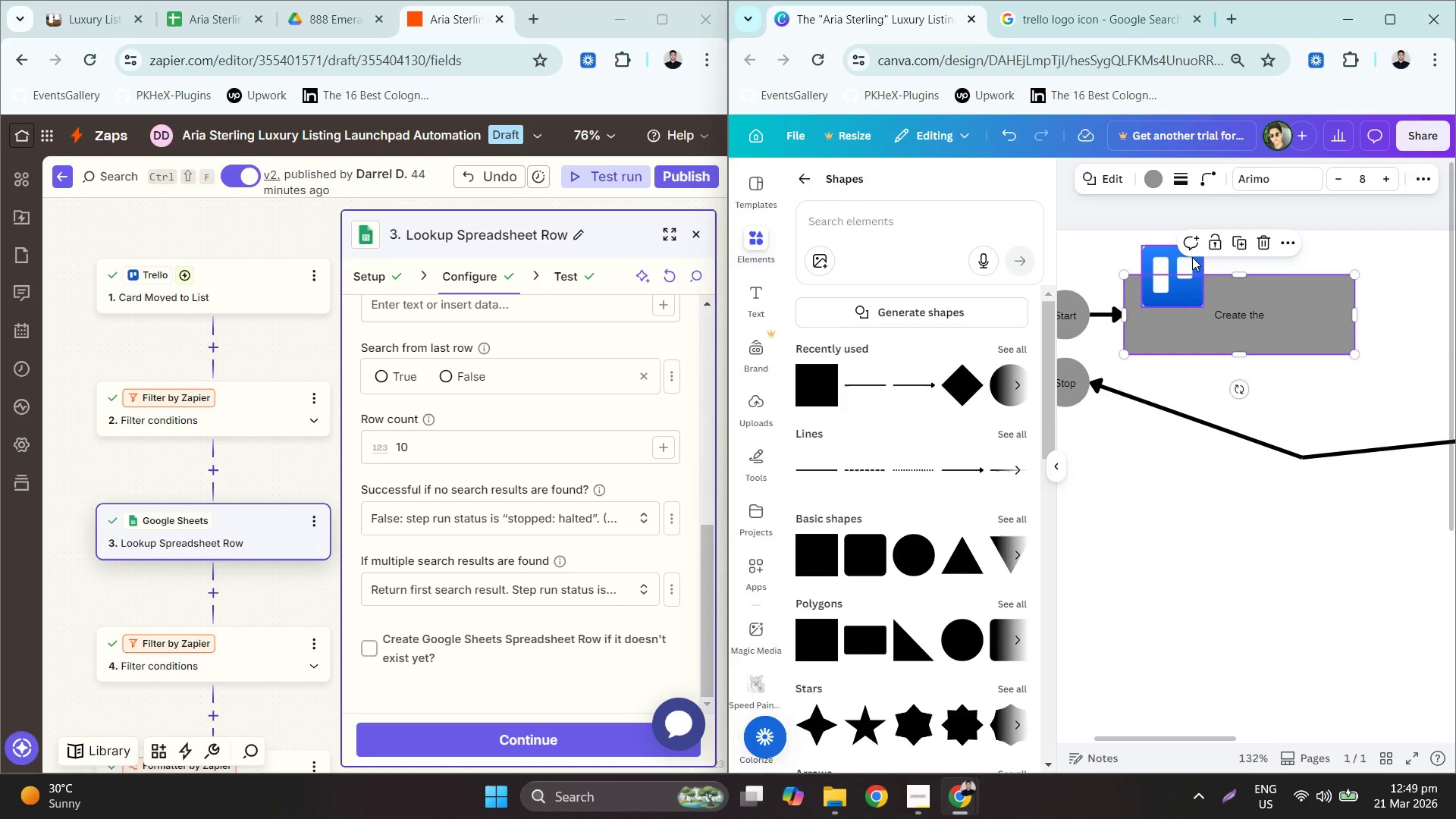 
left_click_drag(start_coordinate=[1156, 259], to_coordinate=[1139, 243])
 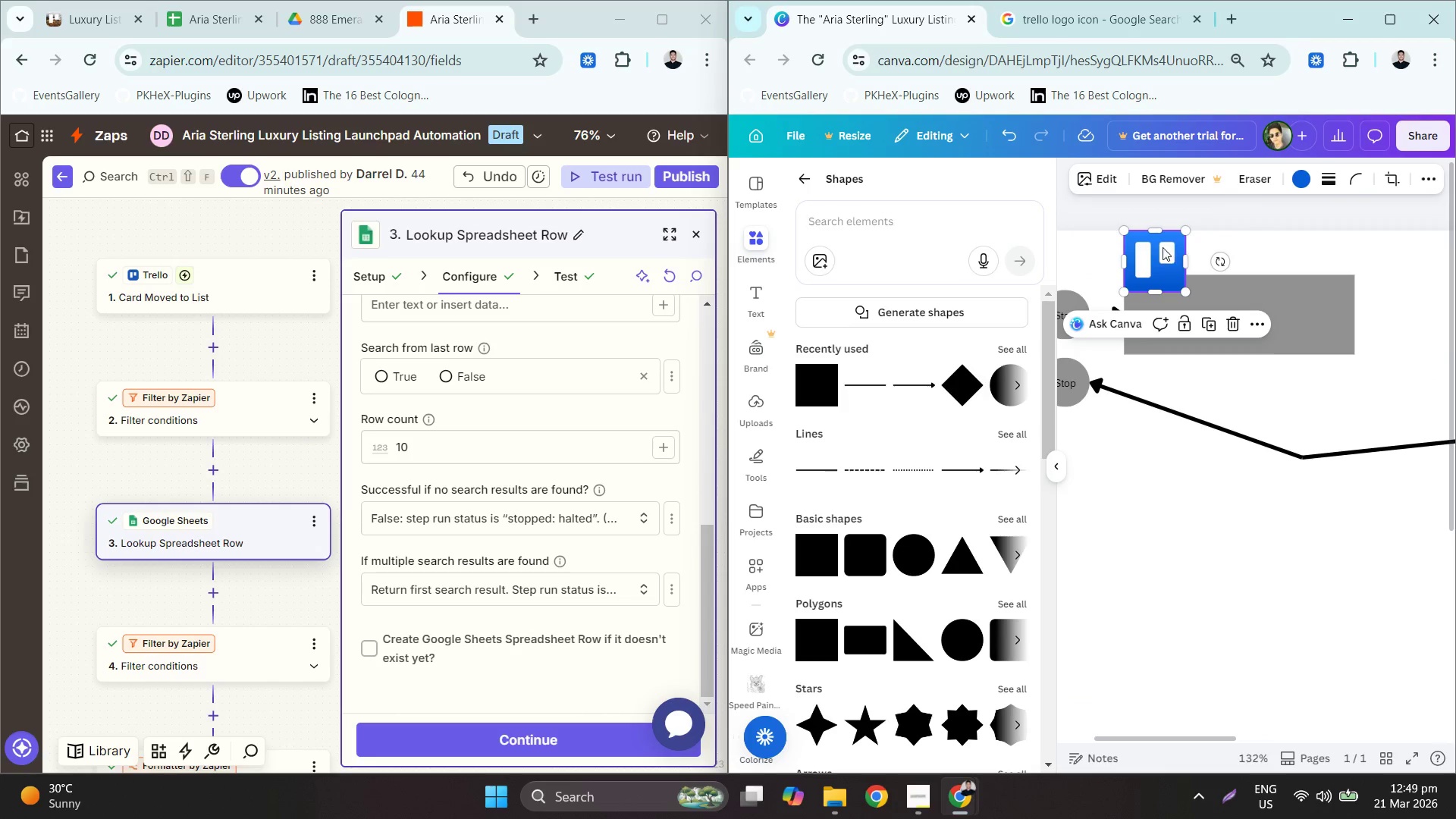 
left_click_drag(start_coordinate=[1188, 290], to_coordinate=[1169, 274])
 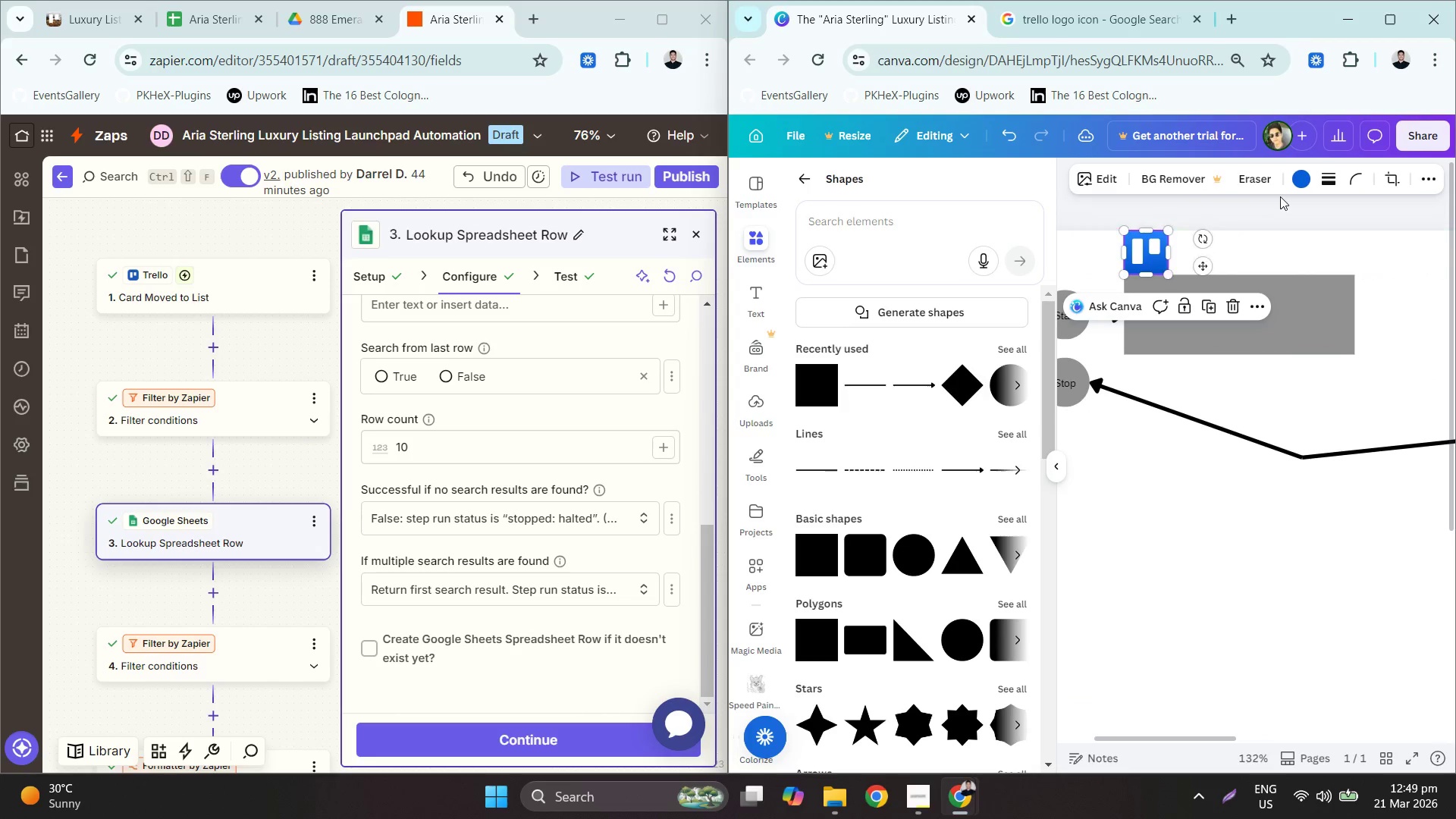 
left_click([1281, 196])
 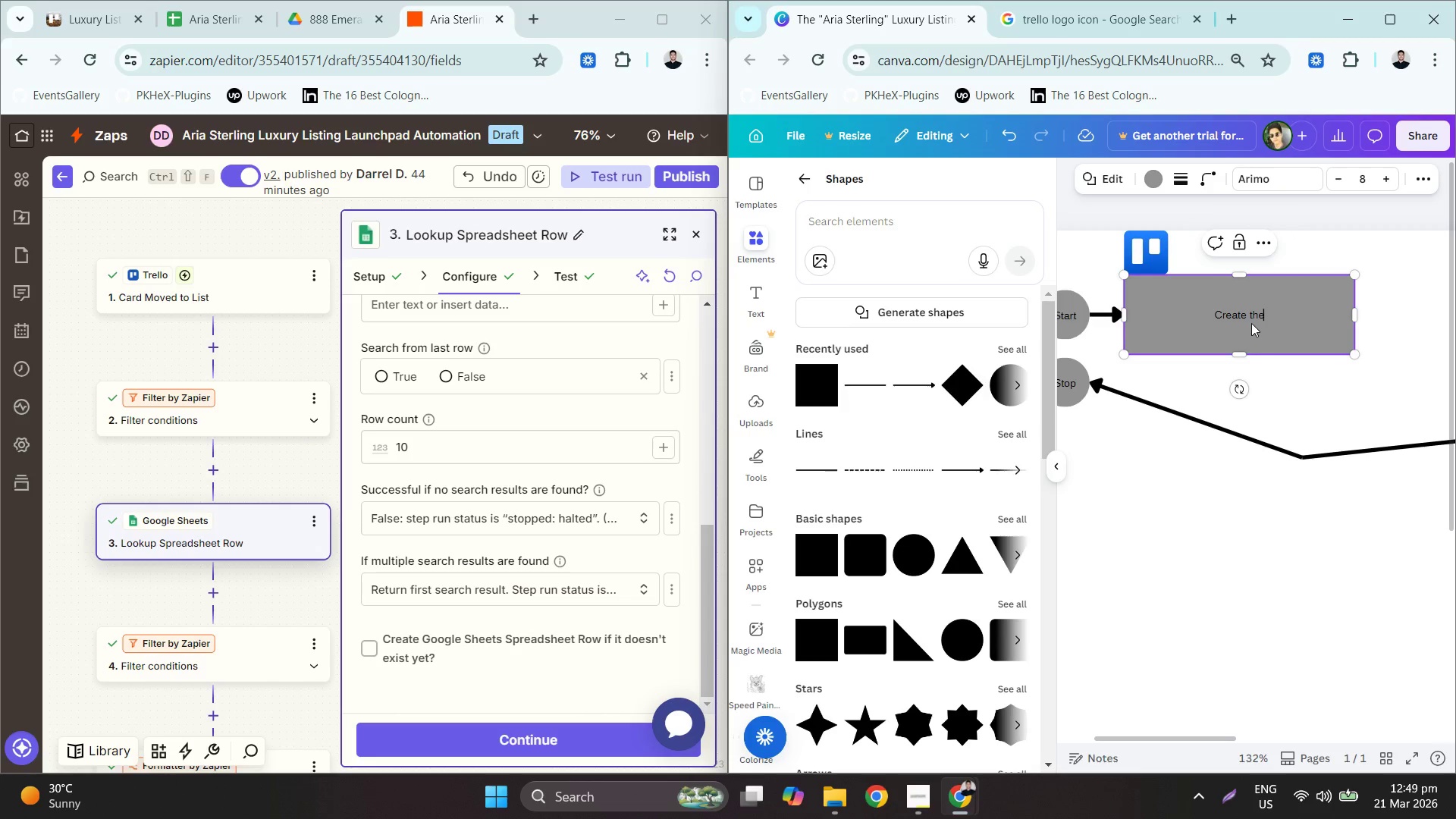 
double_click([1255, 310])
 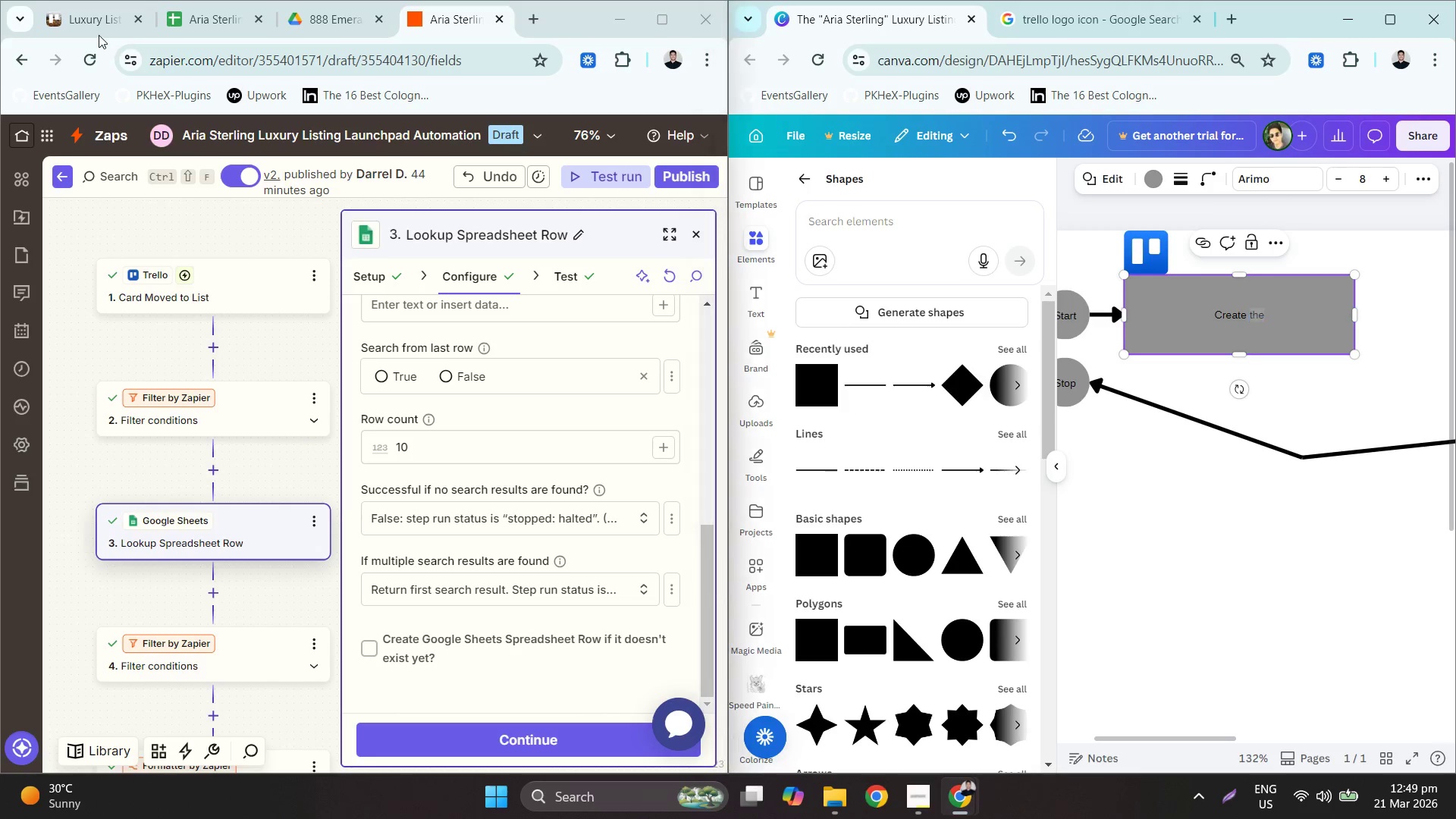 
double_click([89, 20])
 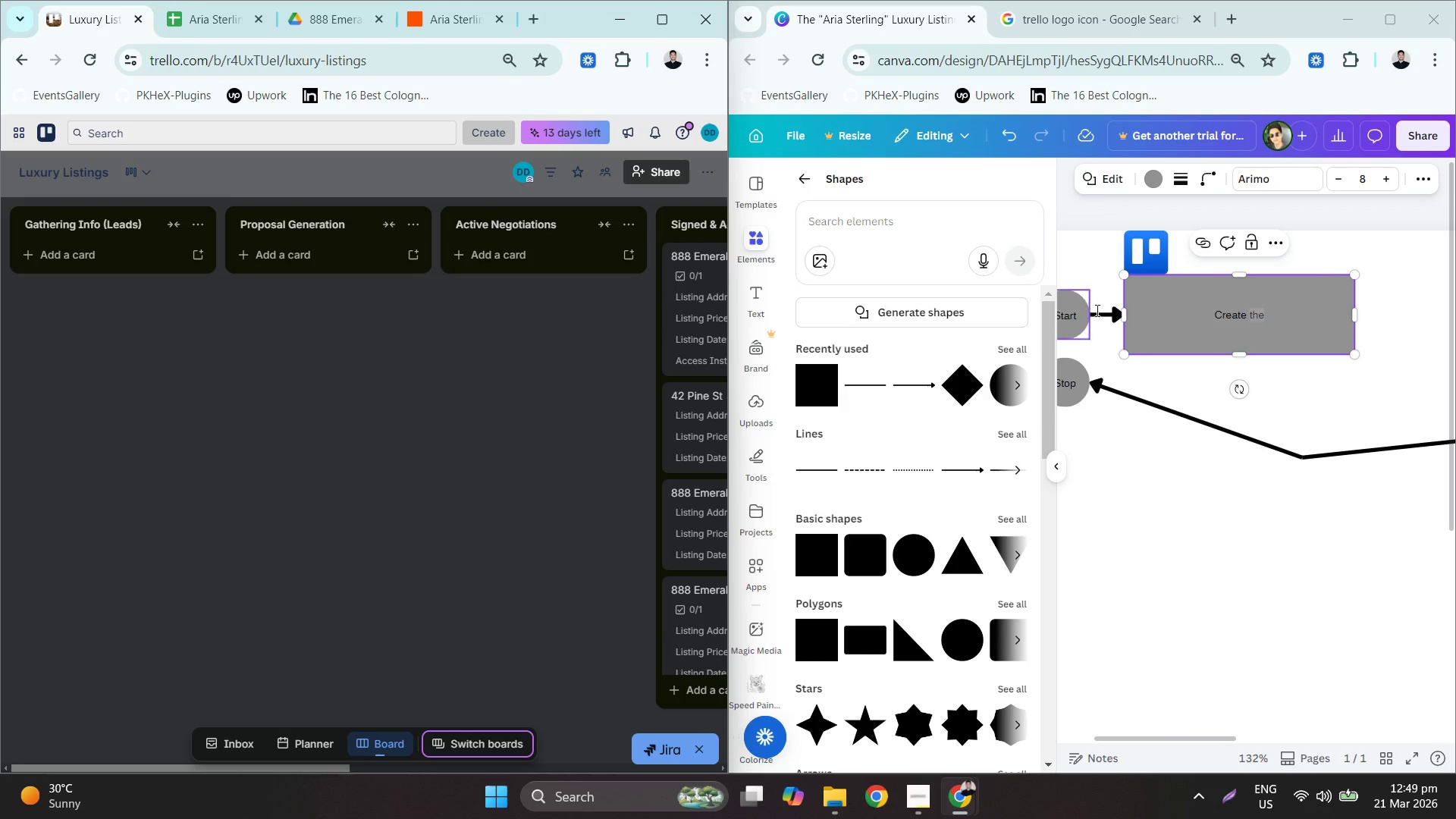 
left_click([1260, 312])
 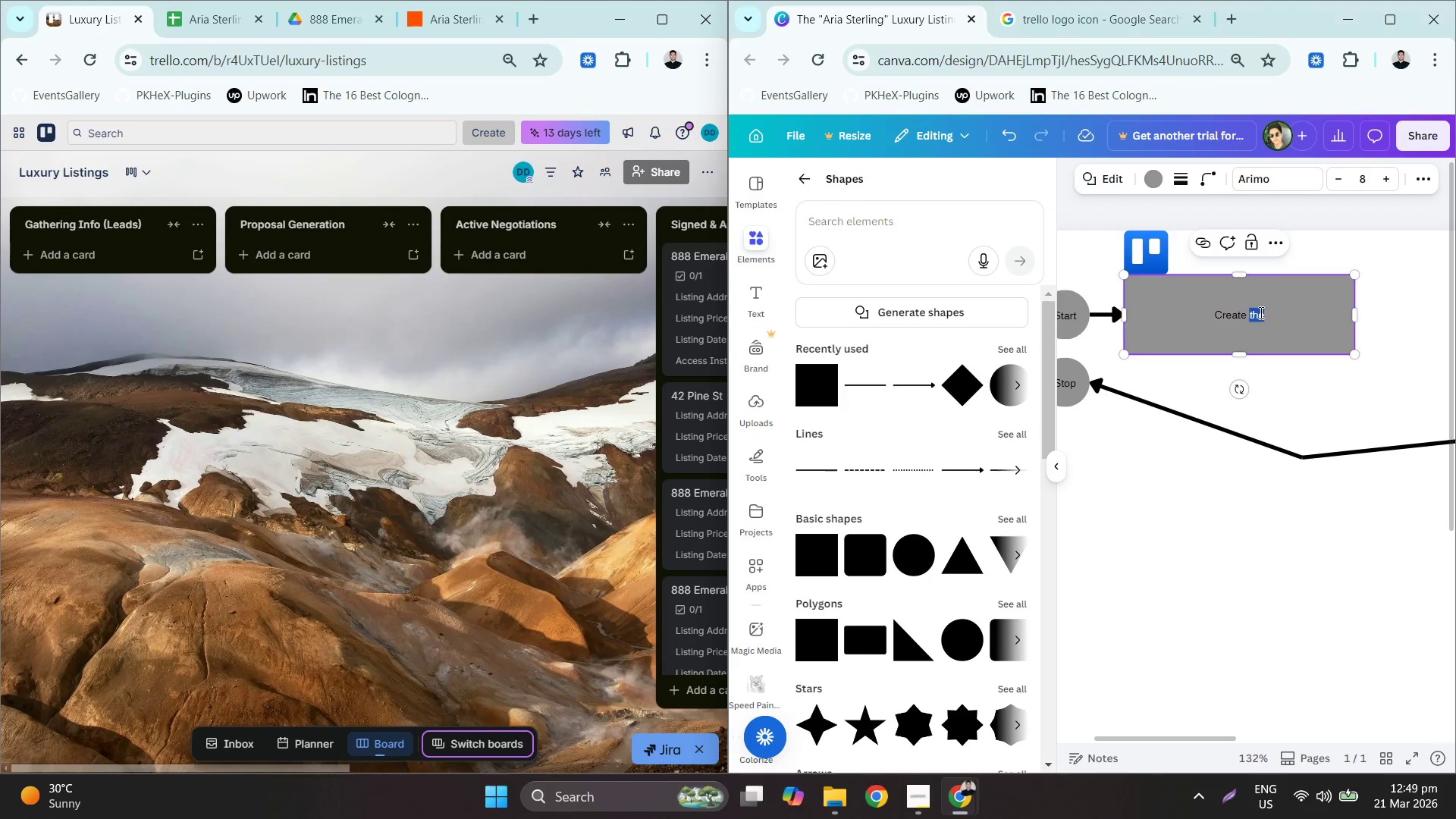 
left_click([1268, 315])
 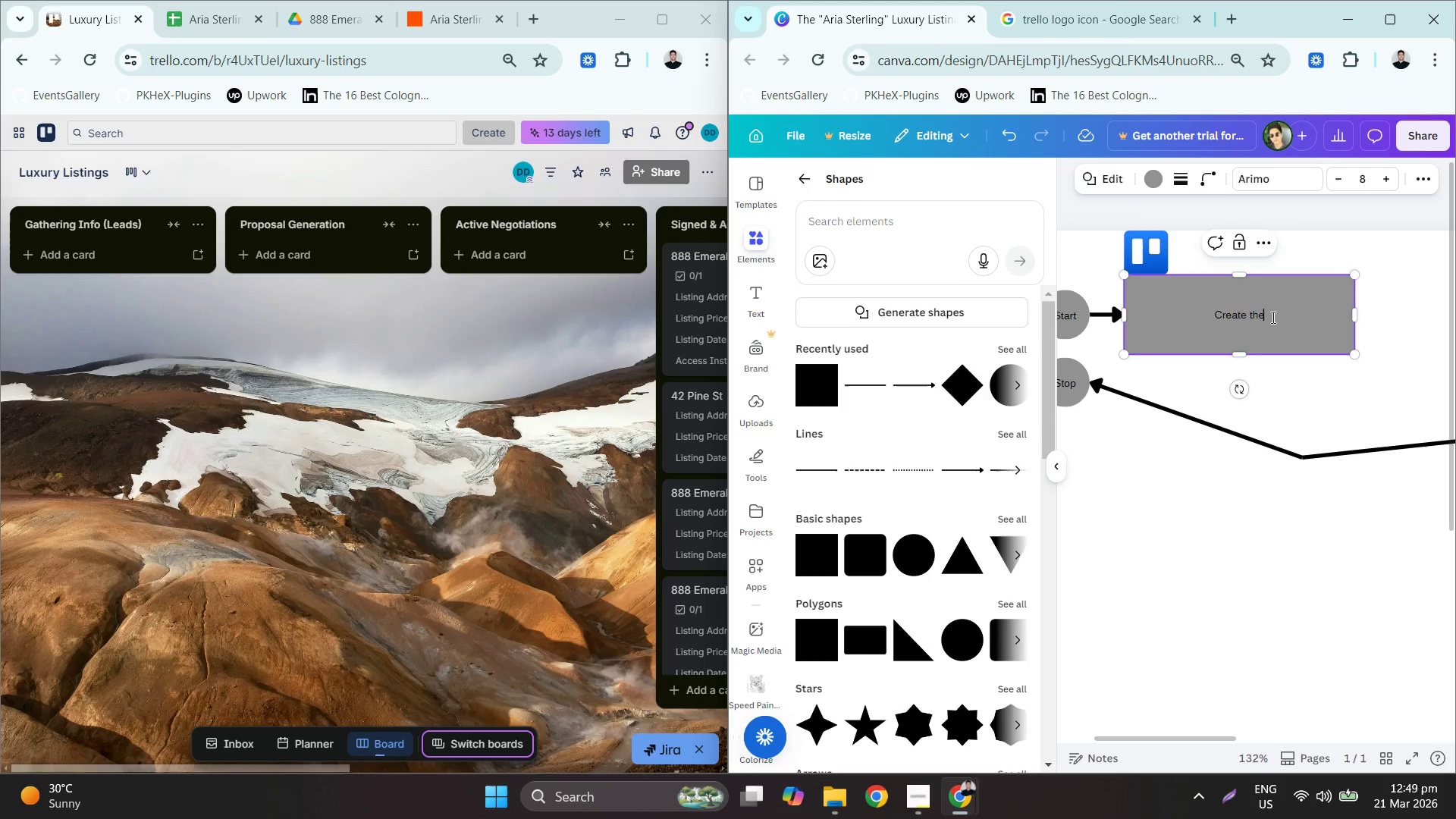 
type( Trello BIAr)
key(Backspace)
key(Backspace)
key(Backspace)
type(oard "Luxury Listings" with the following lists:)
 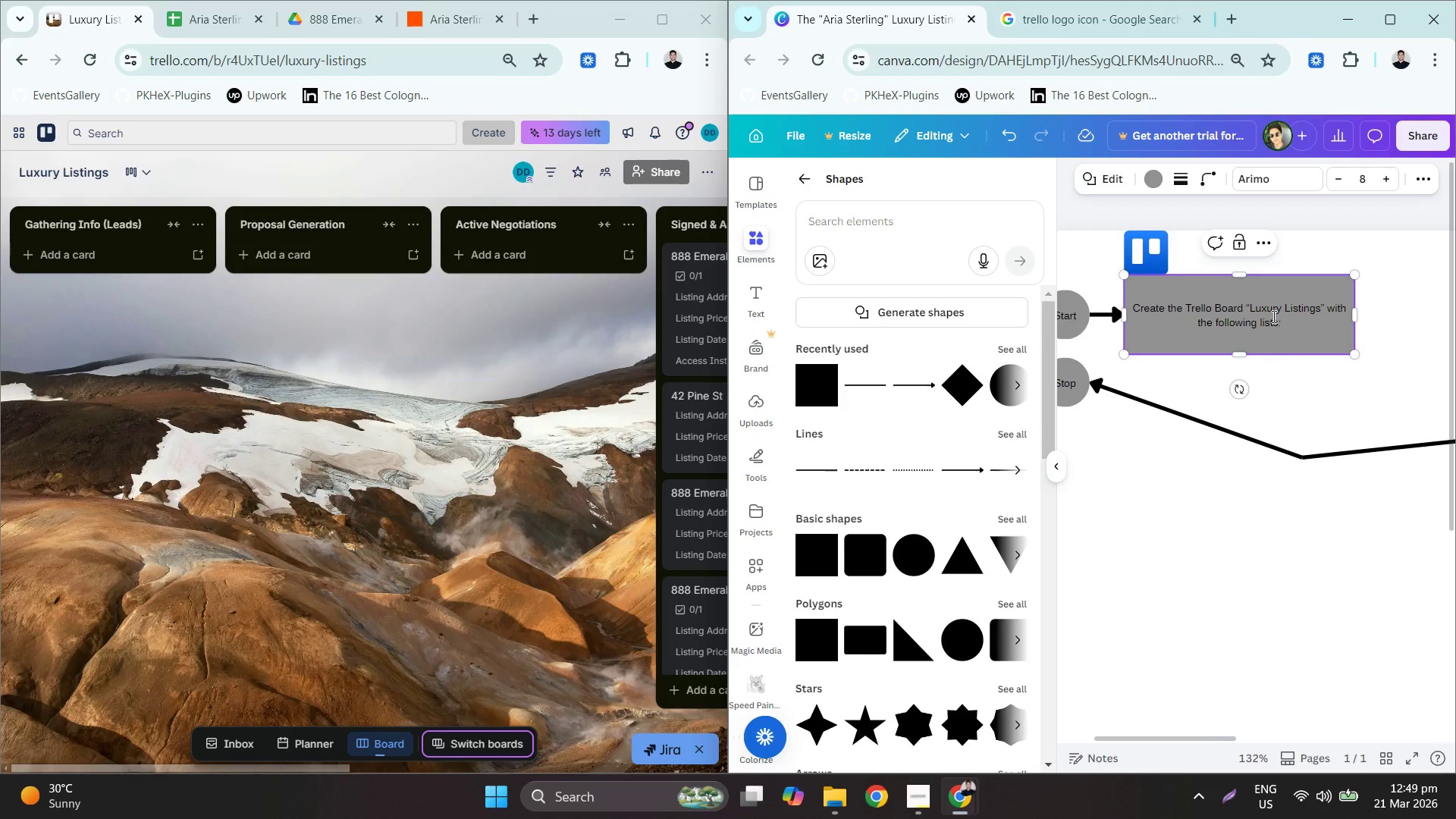 
left_click_drag(start_coordinate=[1353, 314], to_coordinate=[1436, 318])
 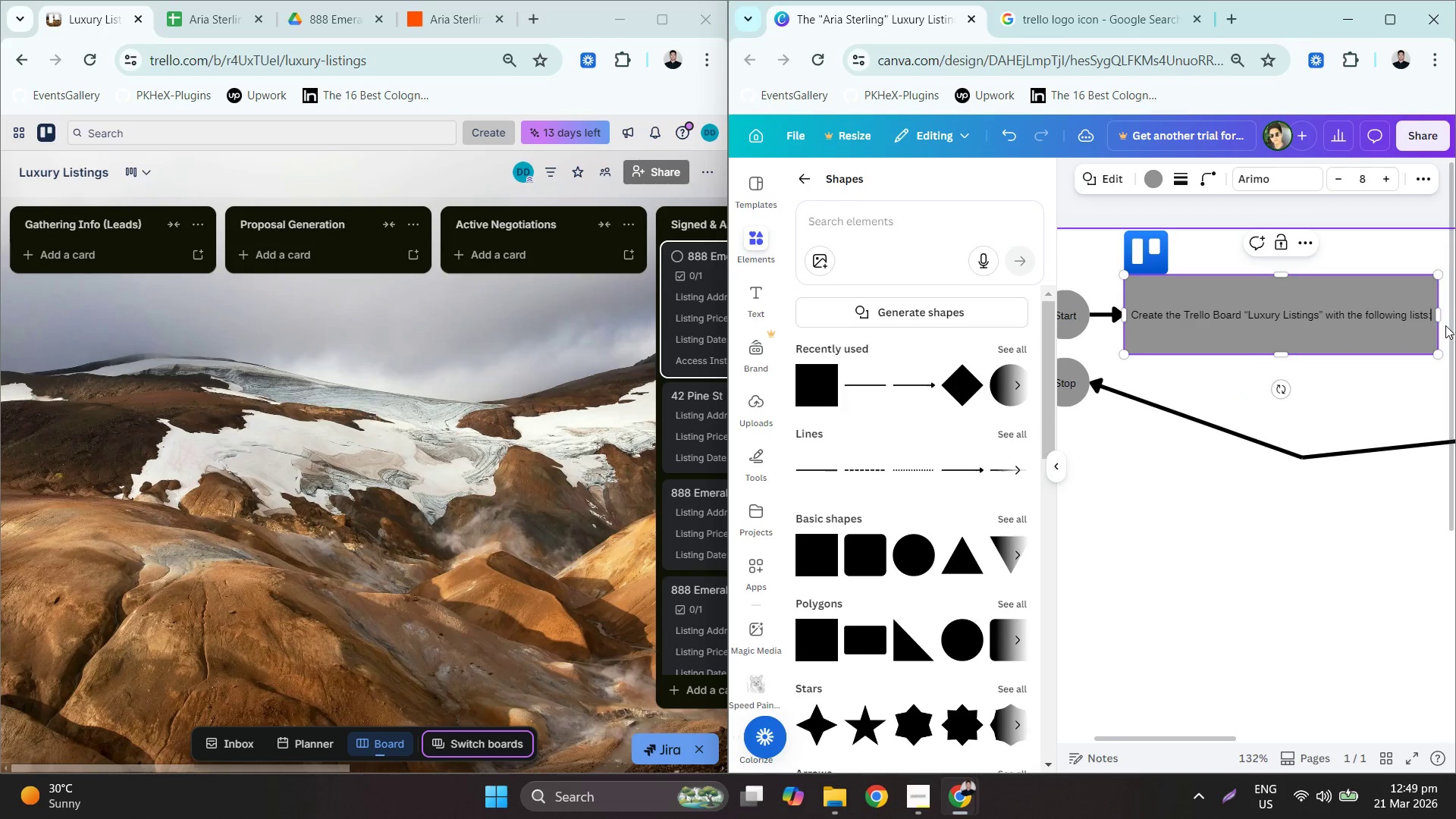 
key(Enter)
 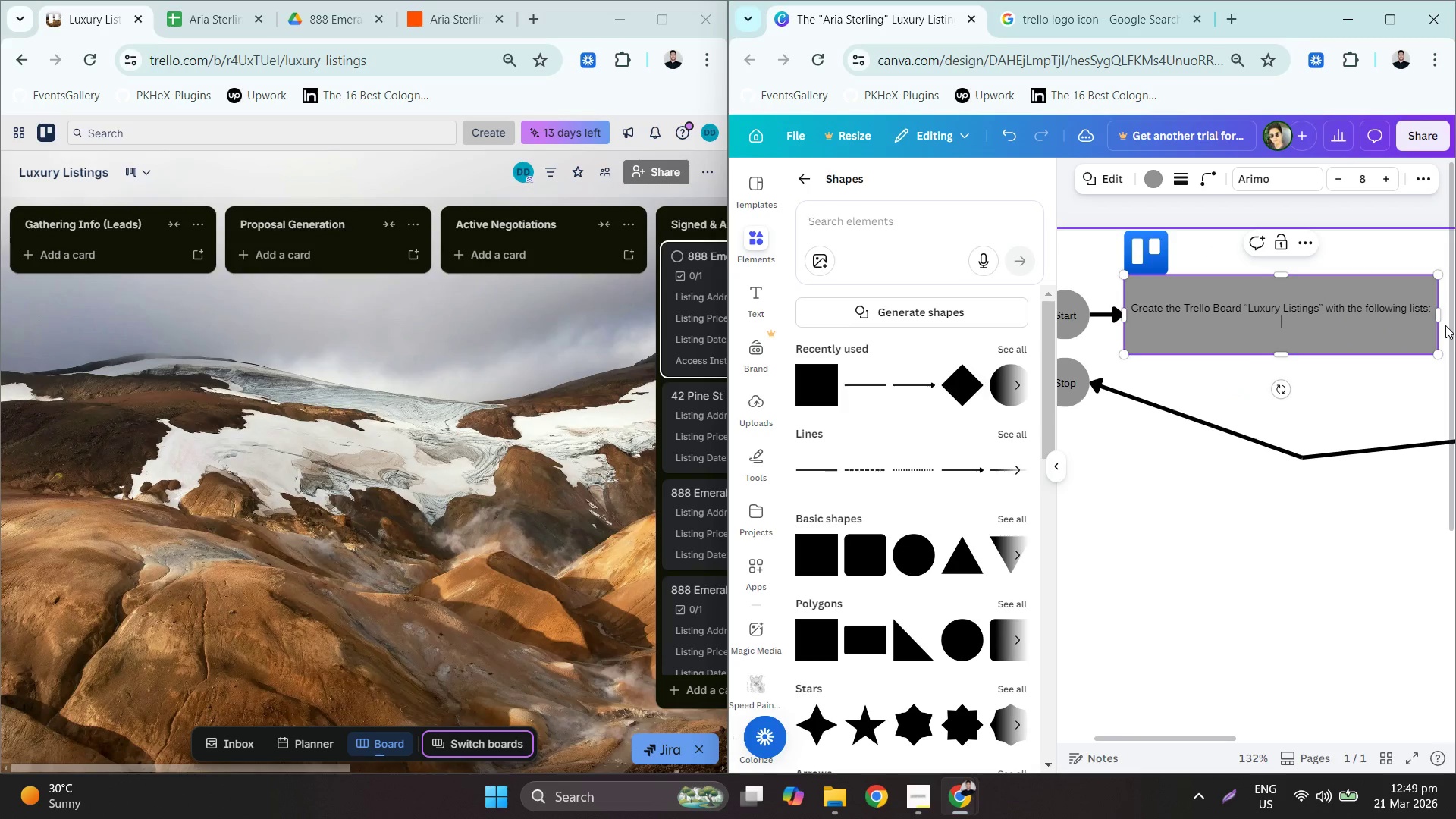 
type(1. Gathering INfo 9leads))
 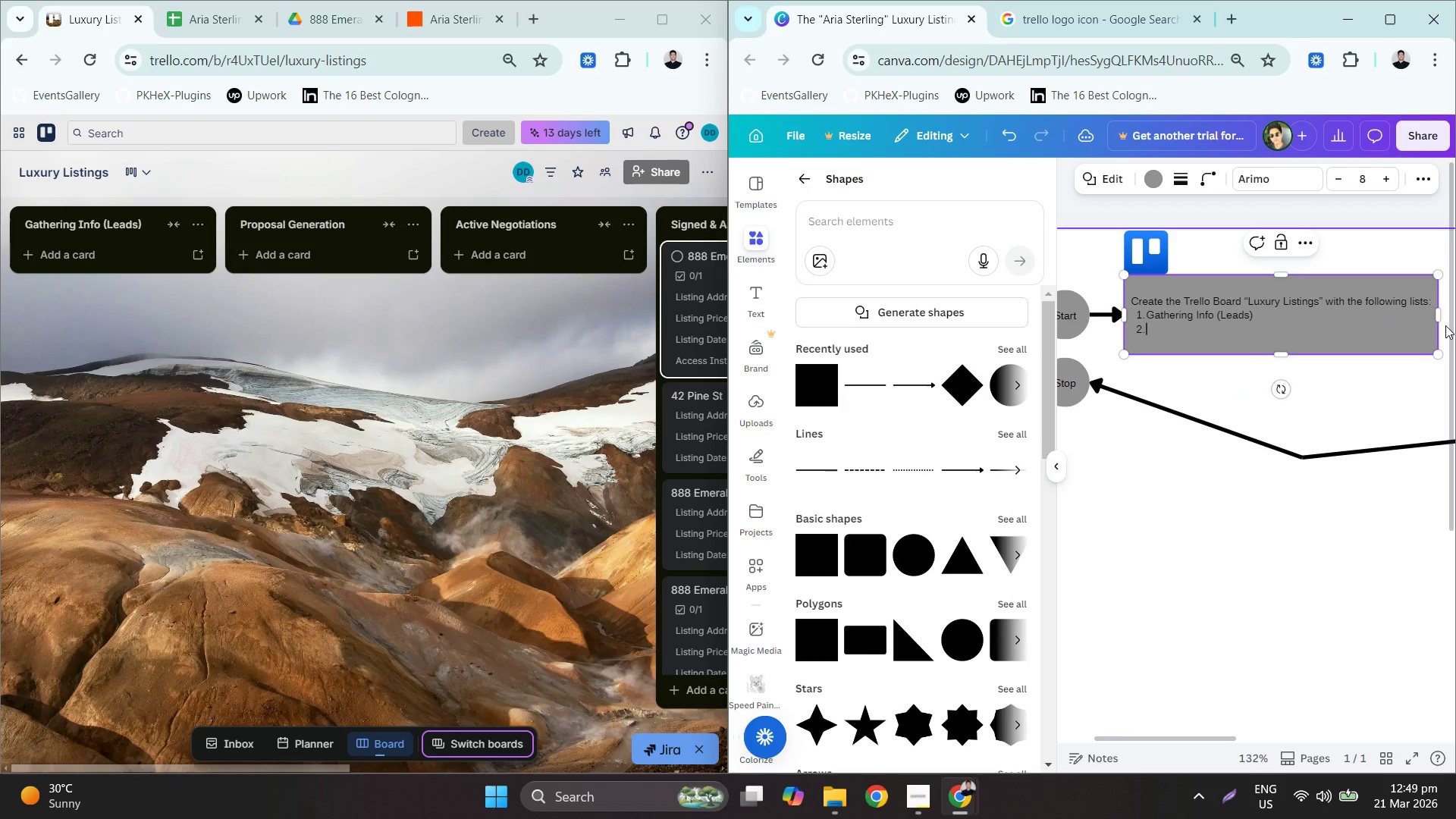 
 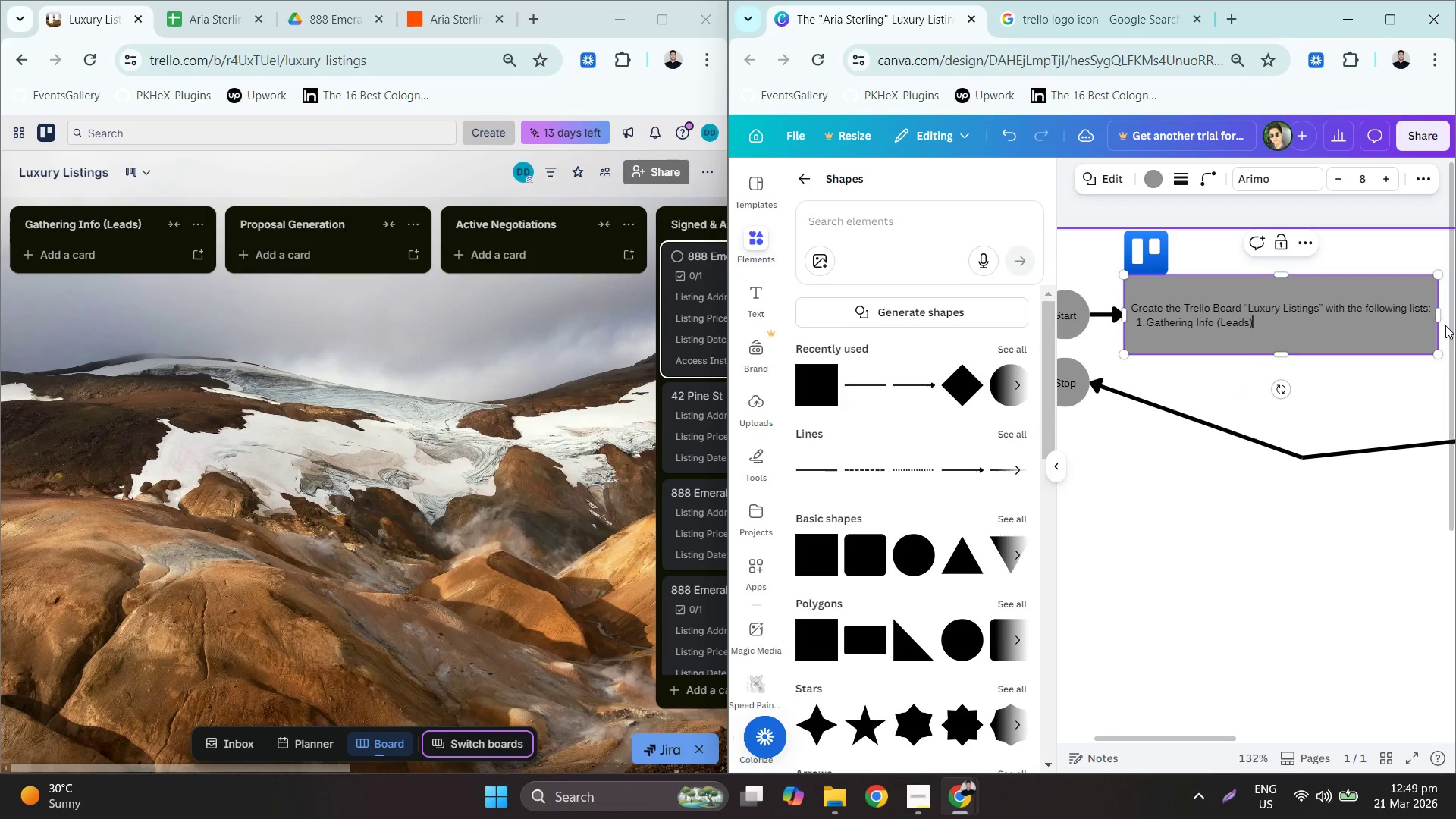 
key(Enter)
 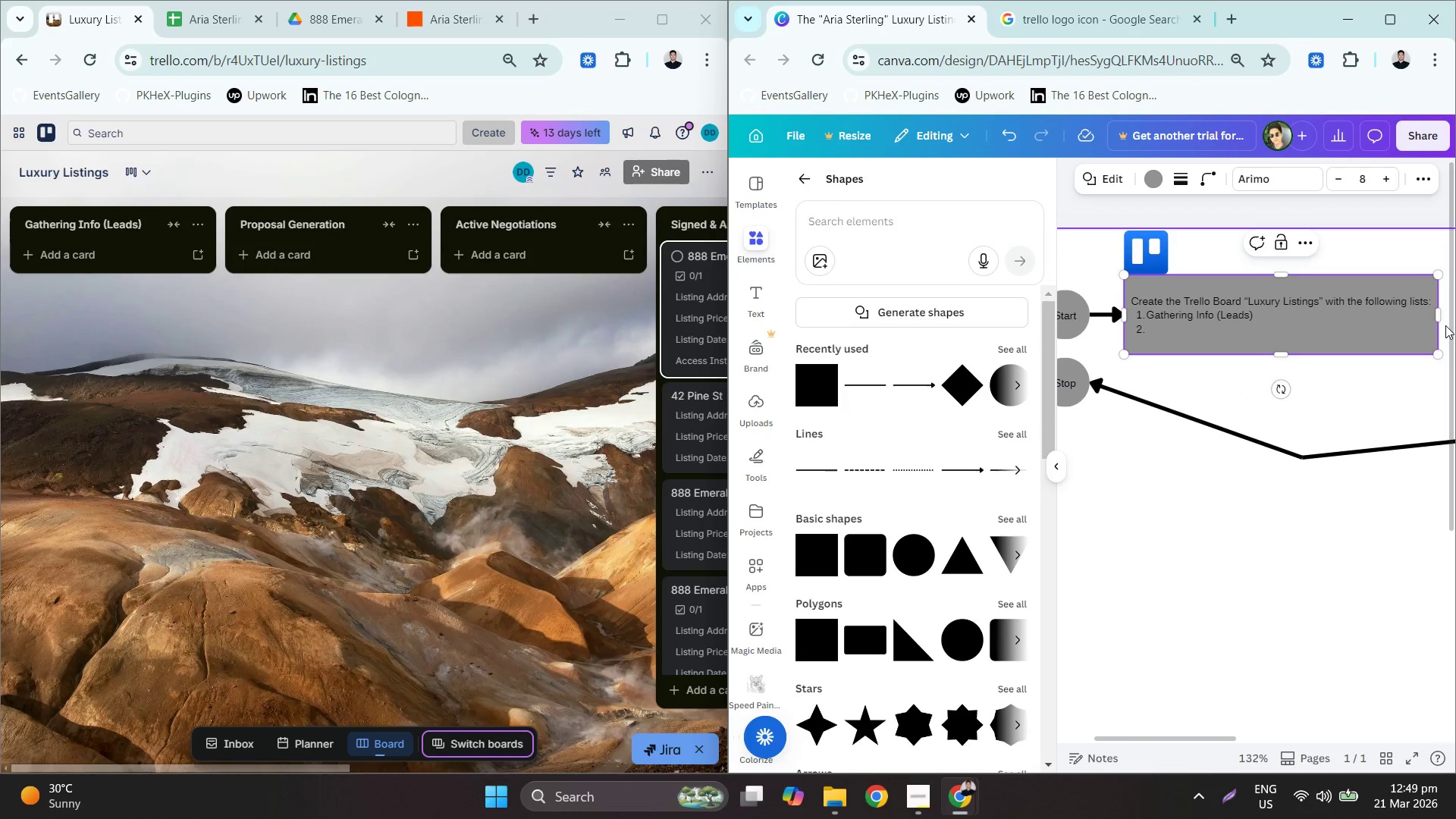 
type(Proposal generation)
 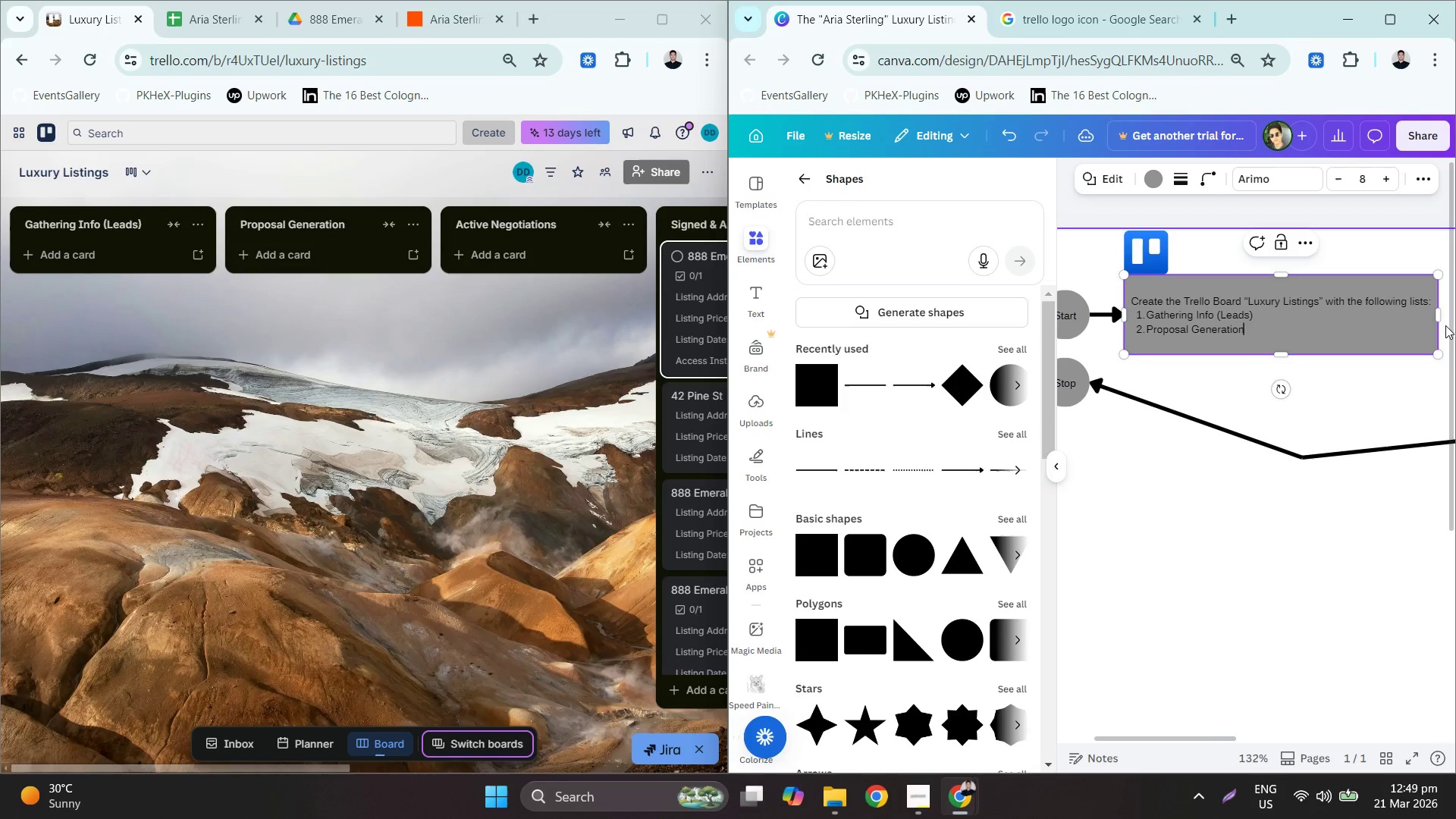 
key(Enter)
 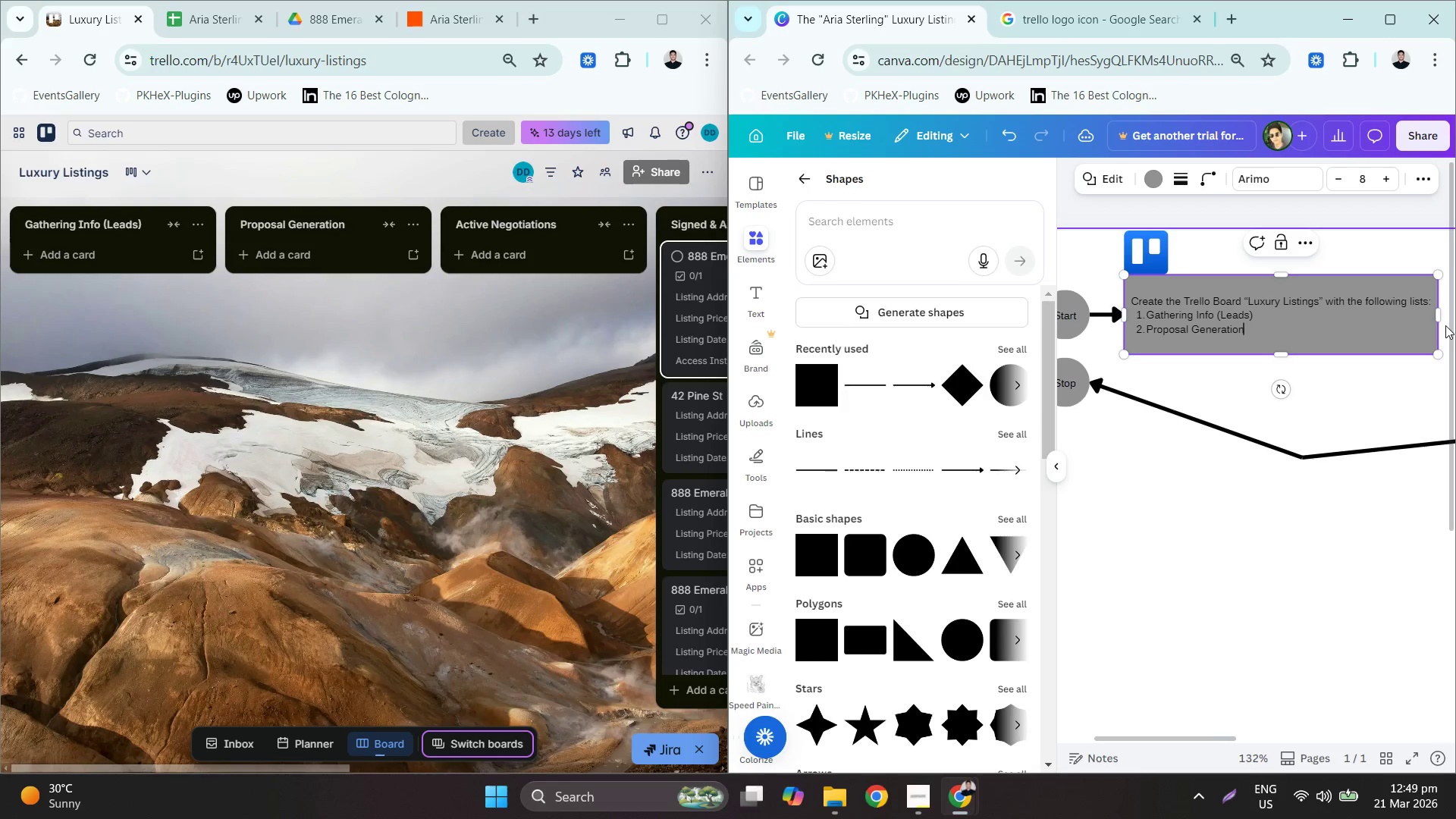 
type(Active Negotiations)
 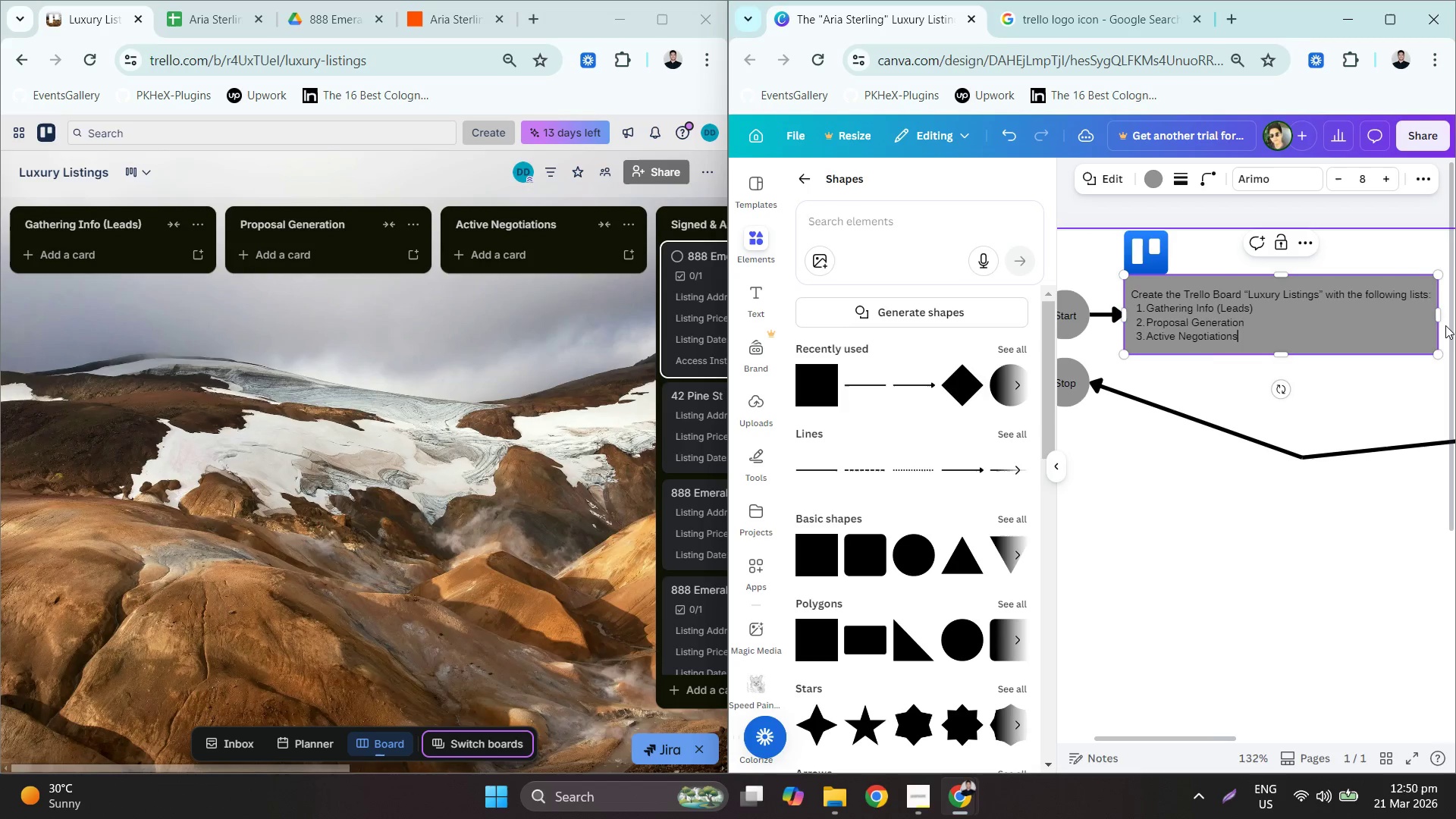 
key(Enter)
 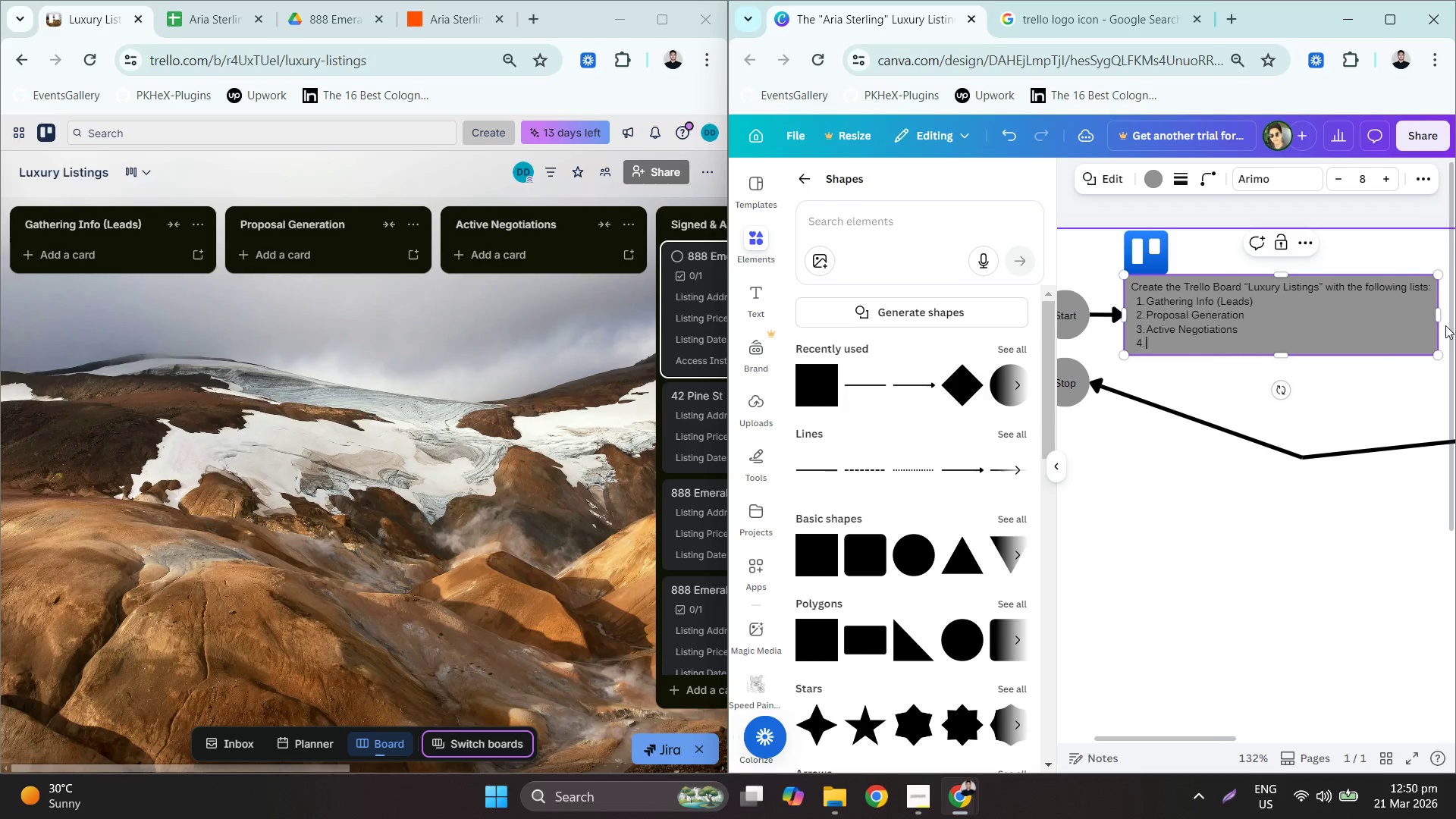 
type(Signed & Aciv)
key(Backspace)
key(Backspace)
type(tive)
 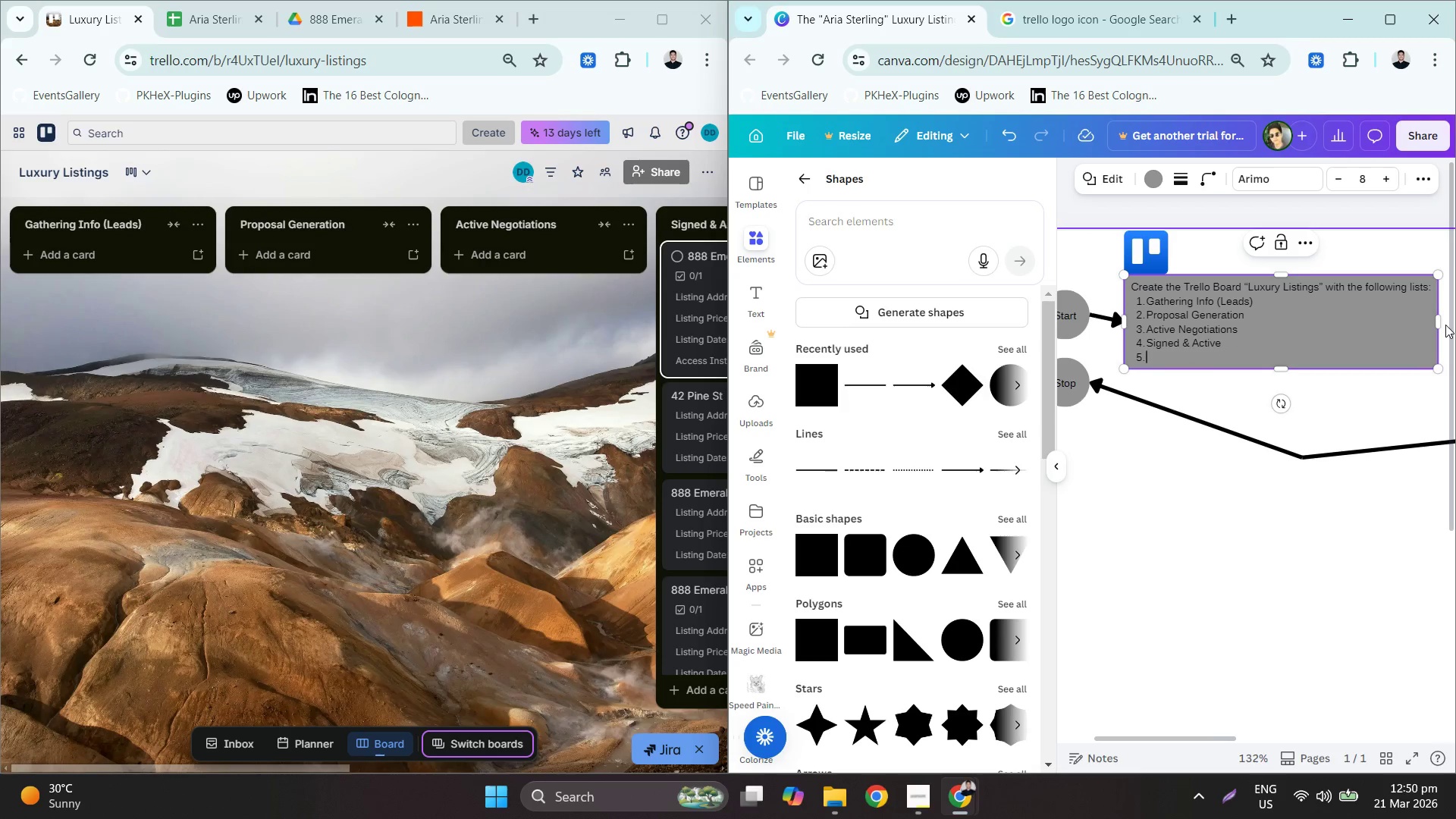 
 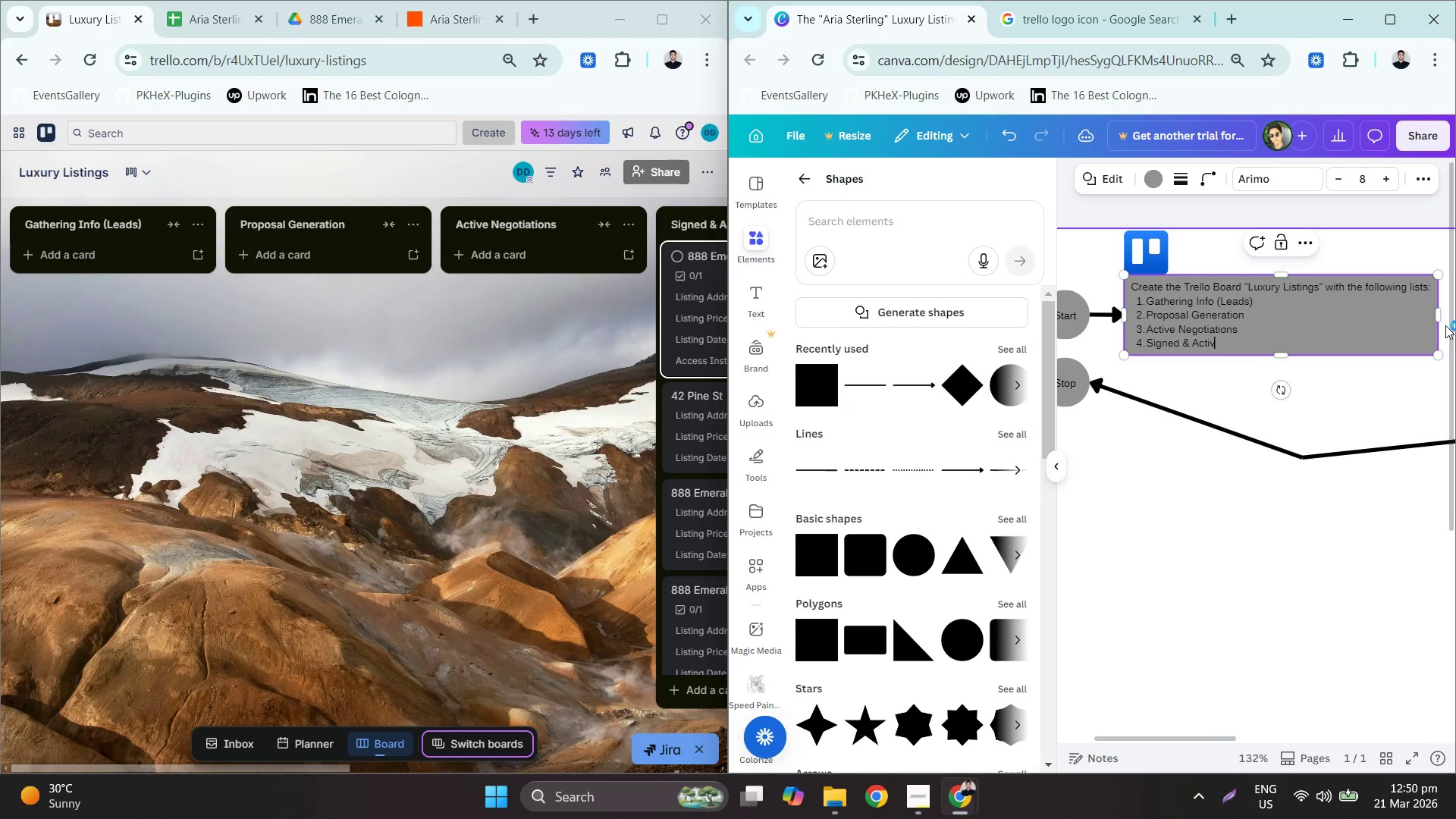 
key(Enter)
 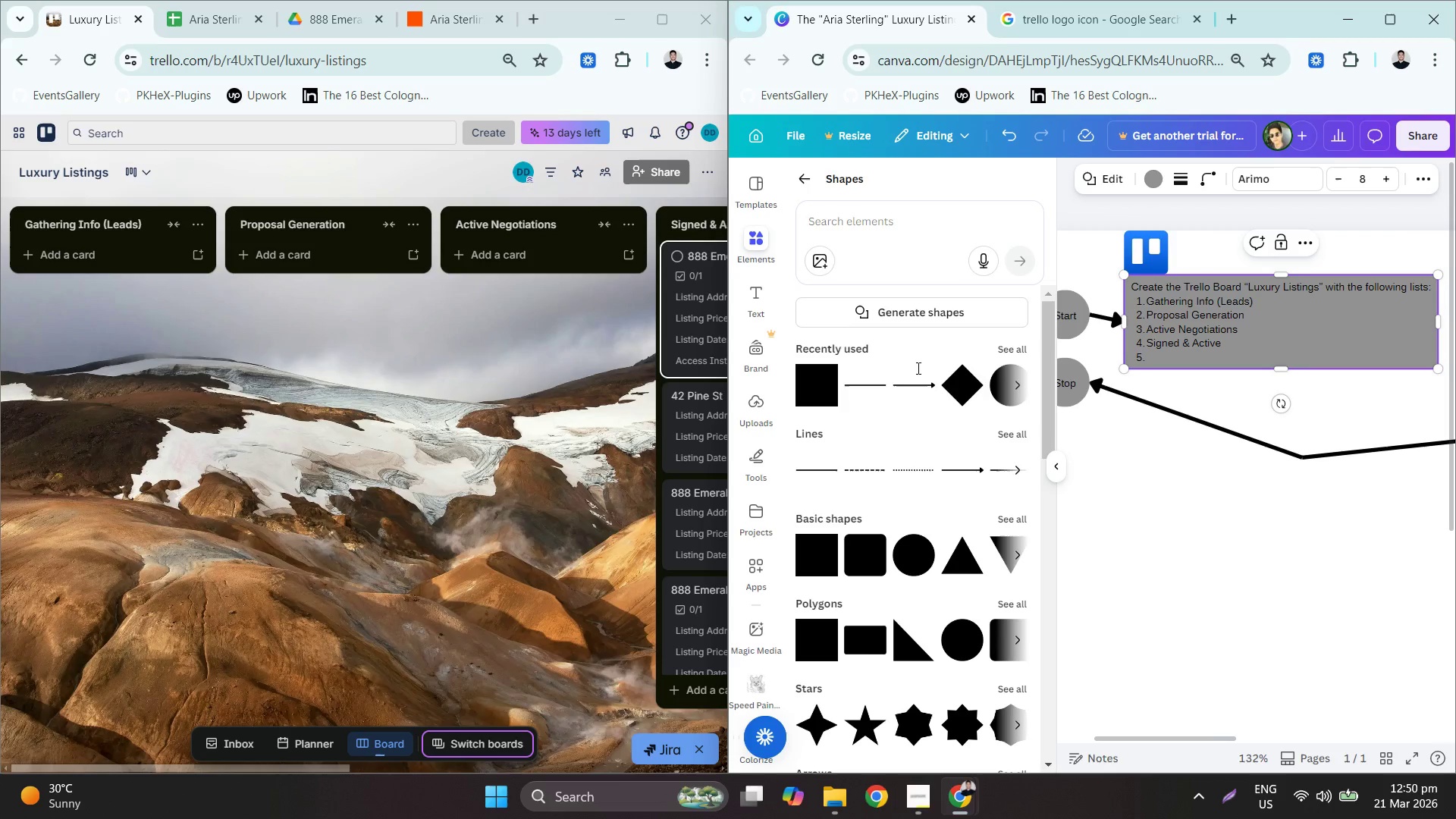 
left_click_drag(start_coordinate=[439, 331], to_coordinate=[0, 300])
 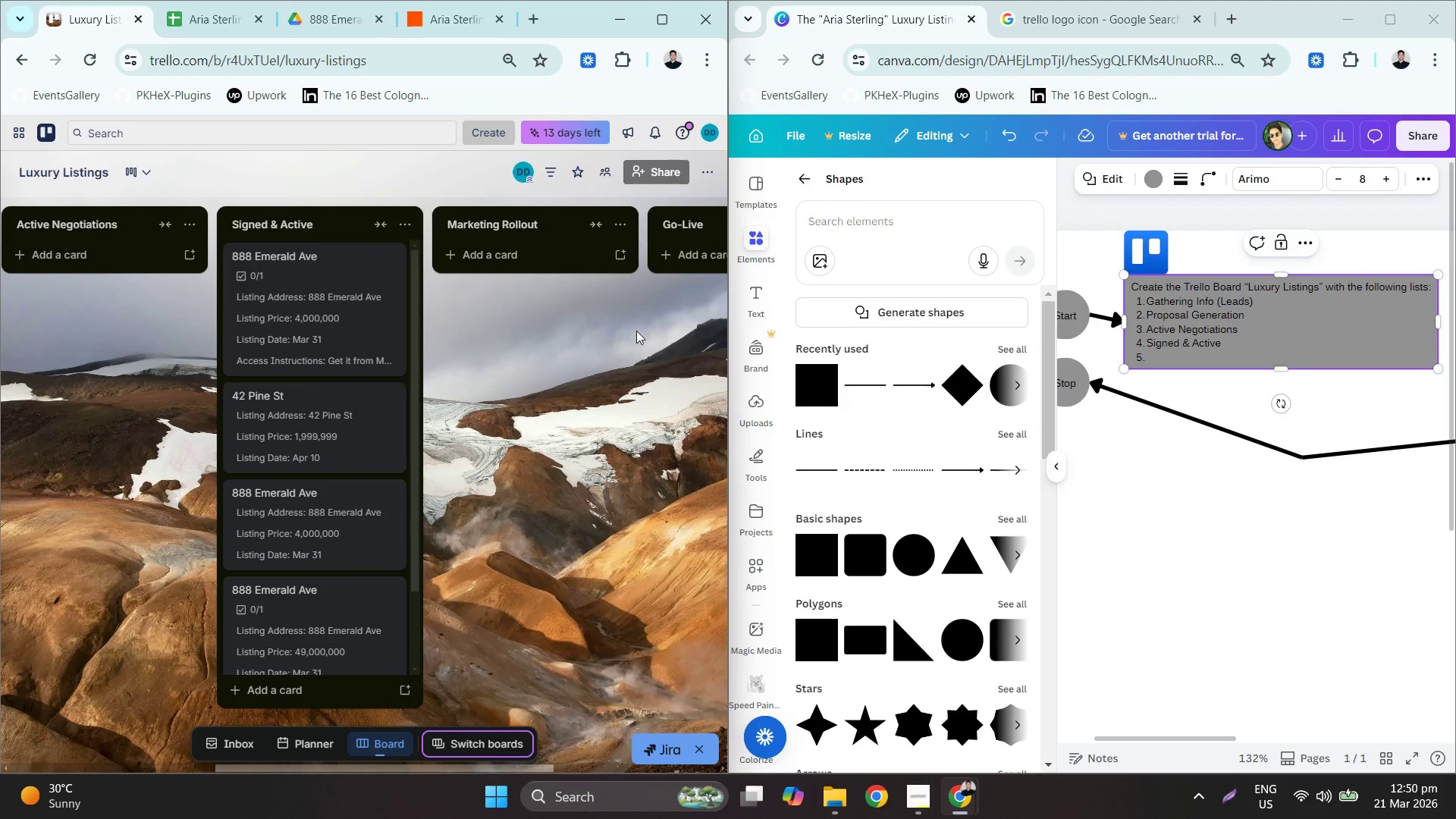 
left_click_drag(start_coordinate=[642, 328], to_coordinate=[494, 334])
 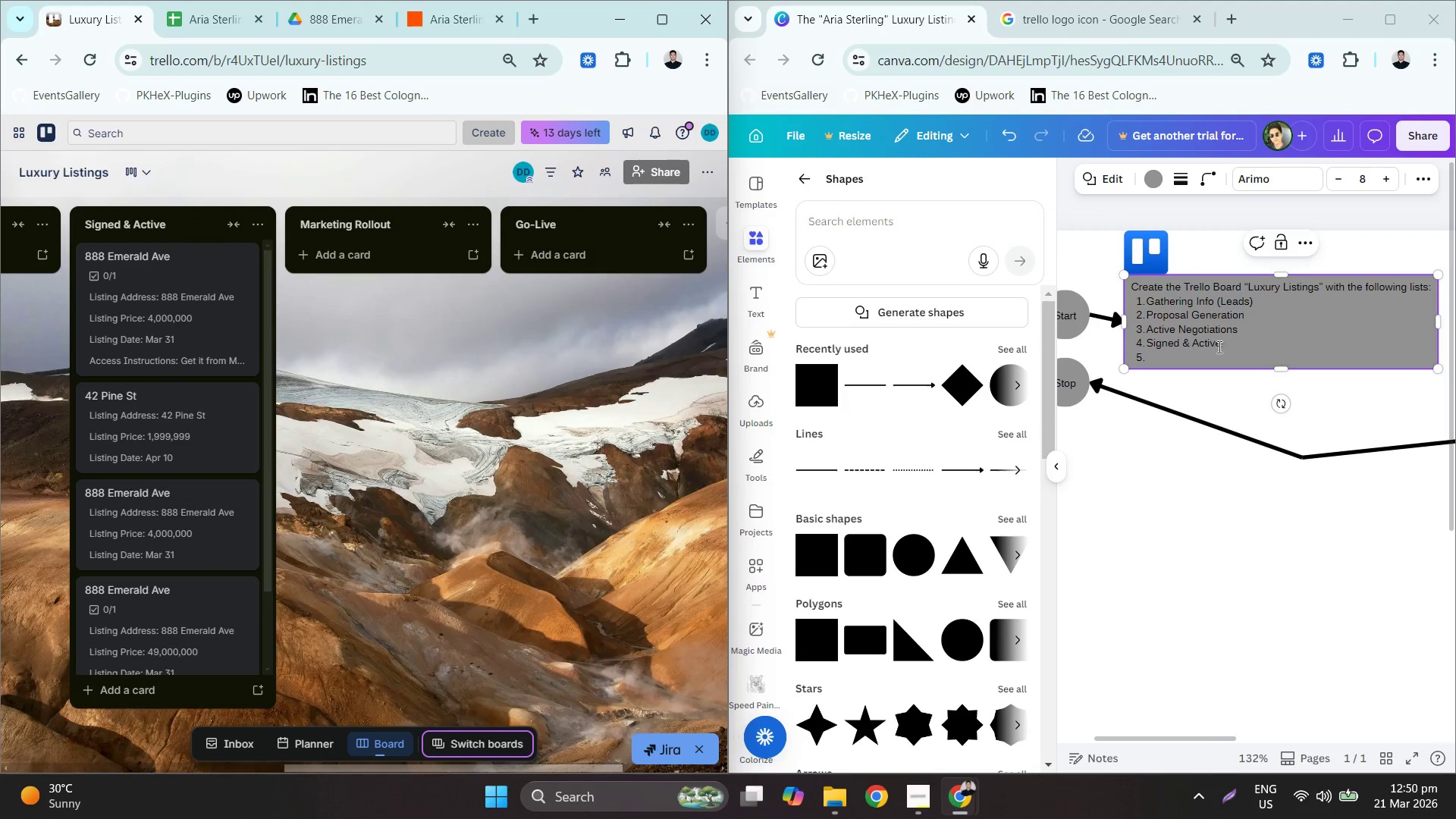 
left_click([1248, 353])
 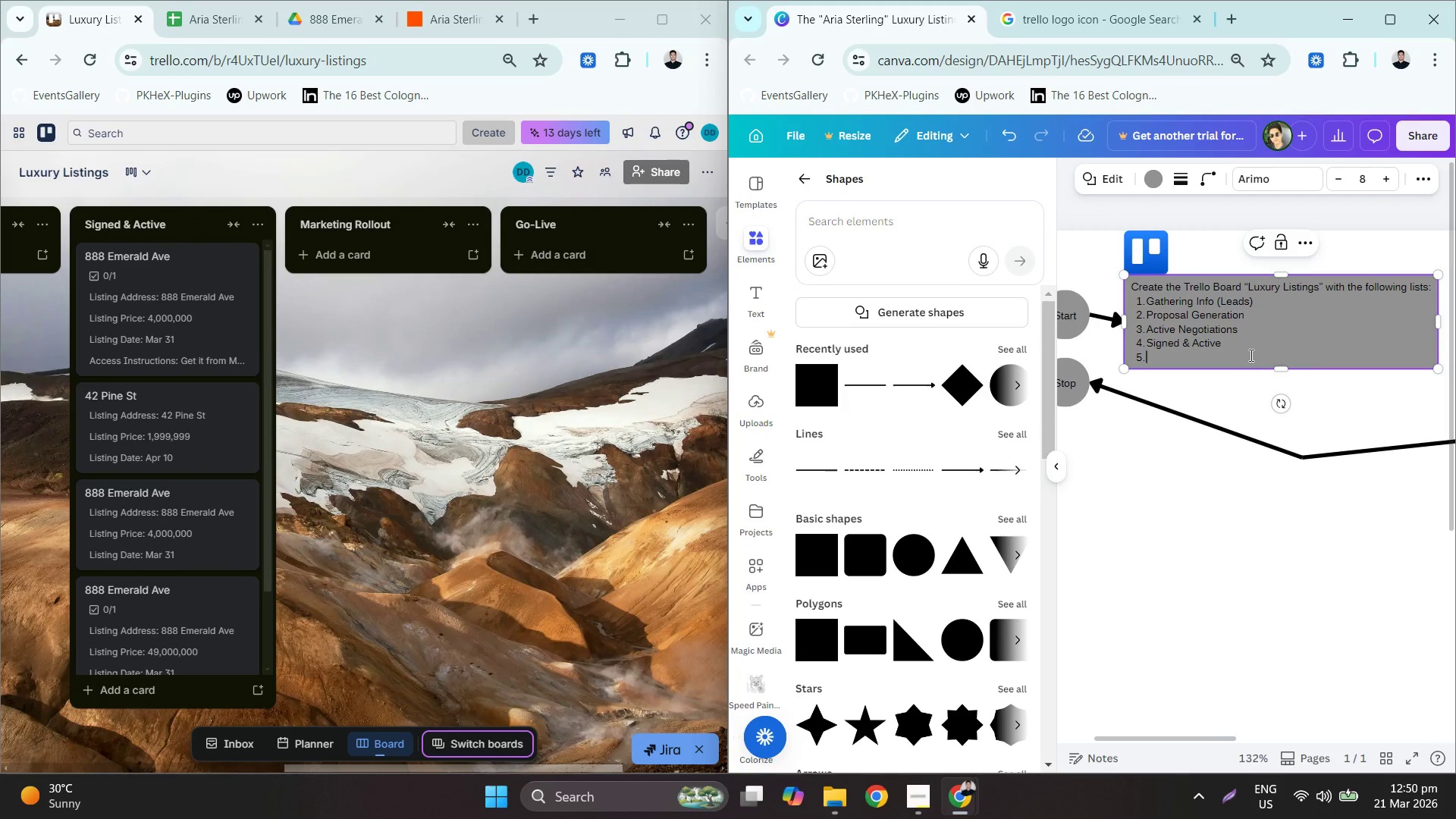 
type(Marketing Roll-out)
 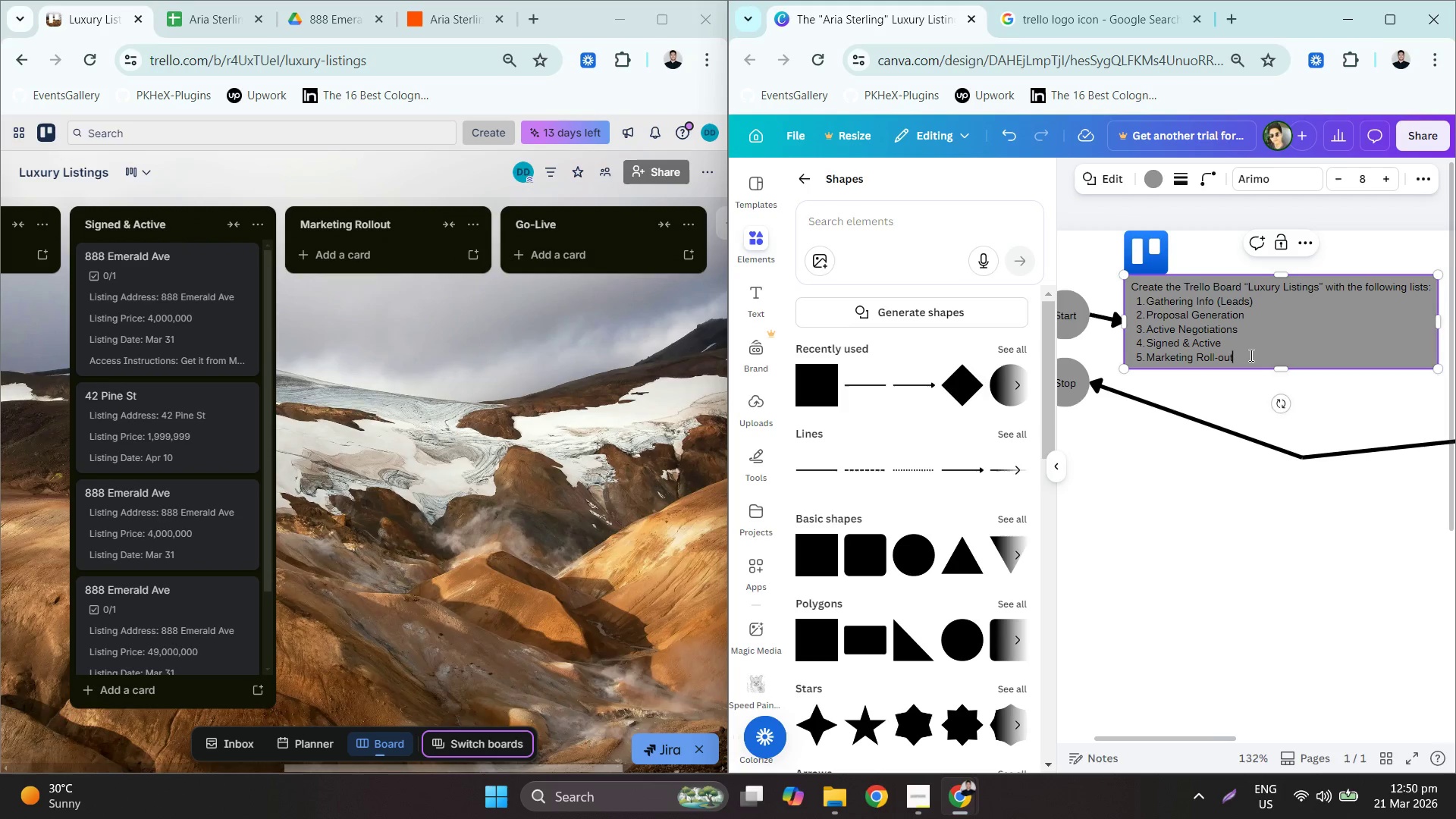 
key(Enter)
 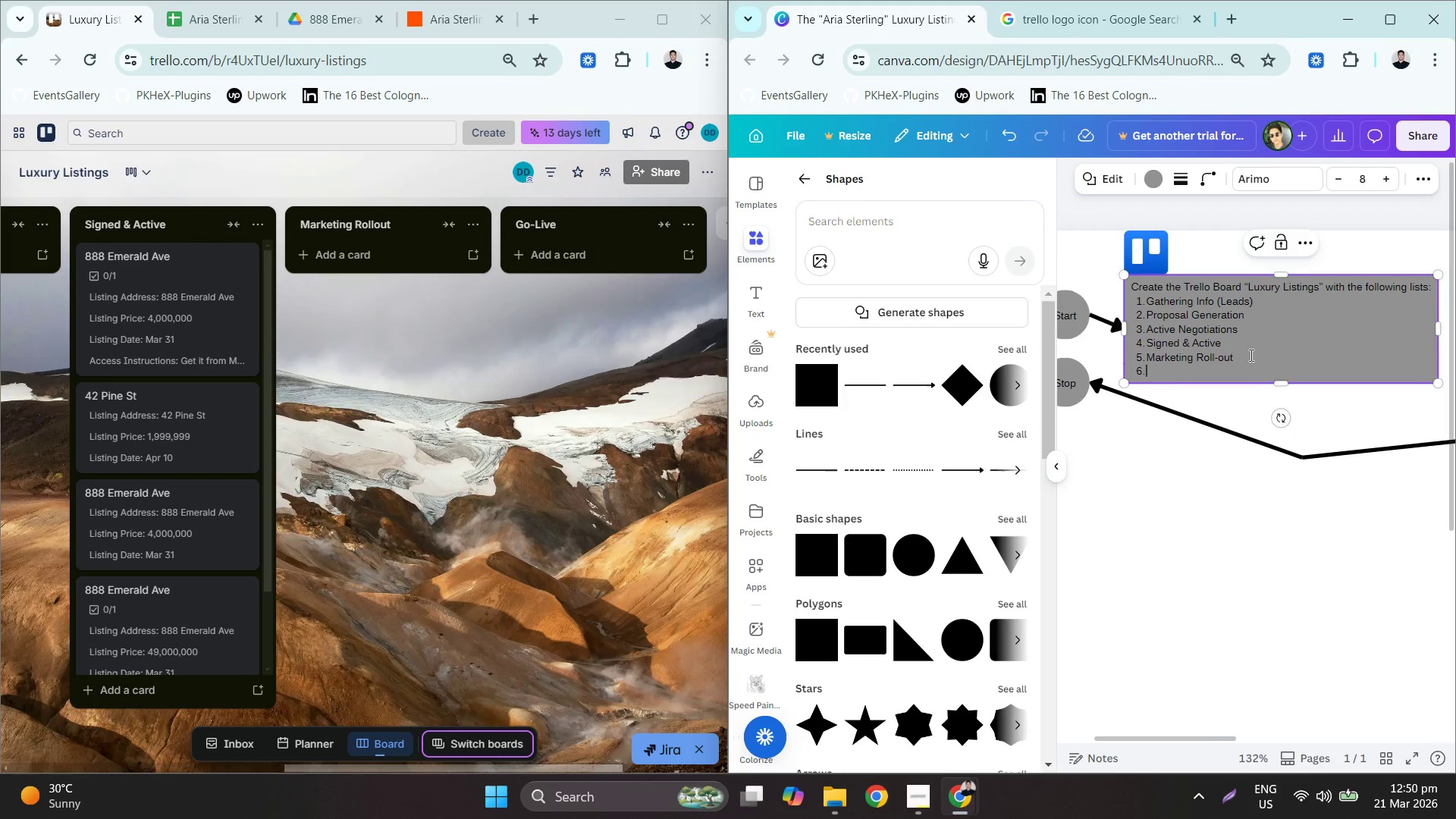 
type(Go )
key(Backspace)
type(0)
key(Backspace)
type(-live)
 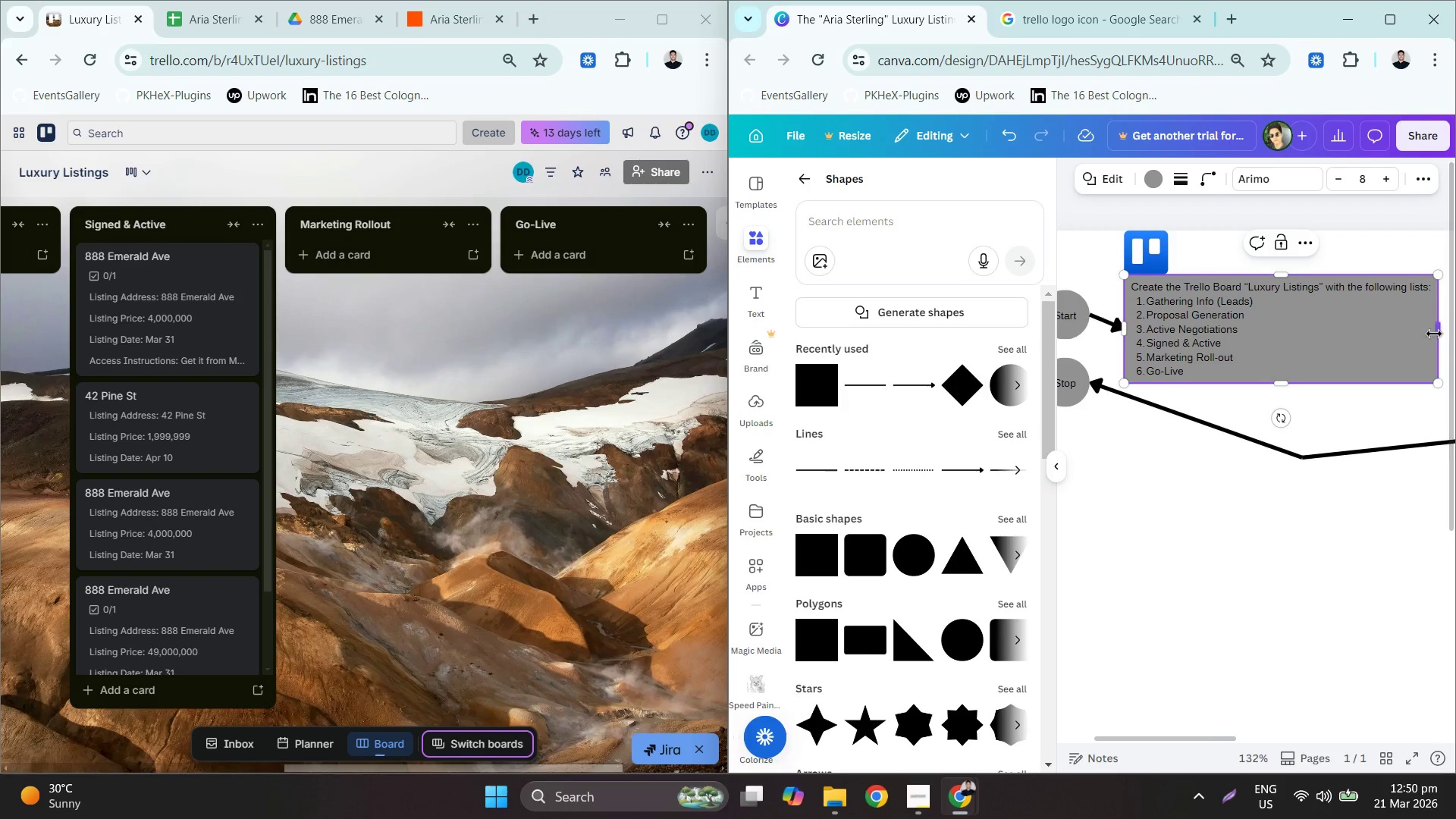 
left_click_drag(start_coordinate=[1434, 334], to_coordinate=[1280, 352])
 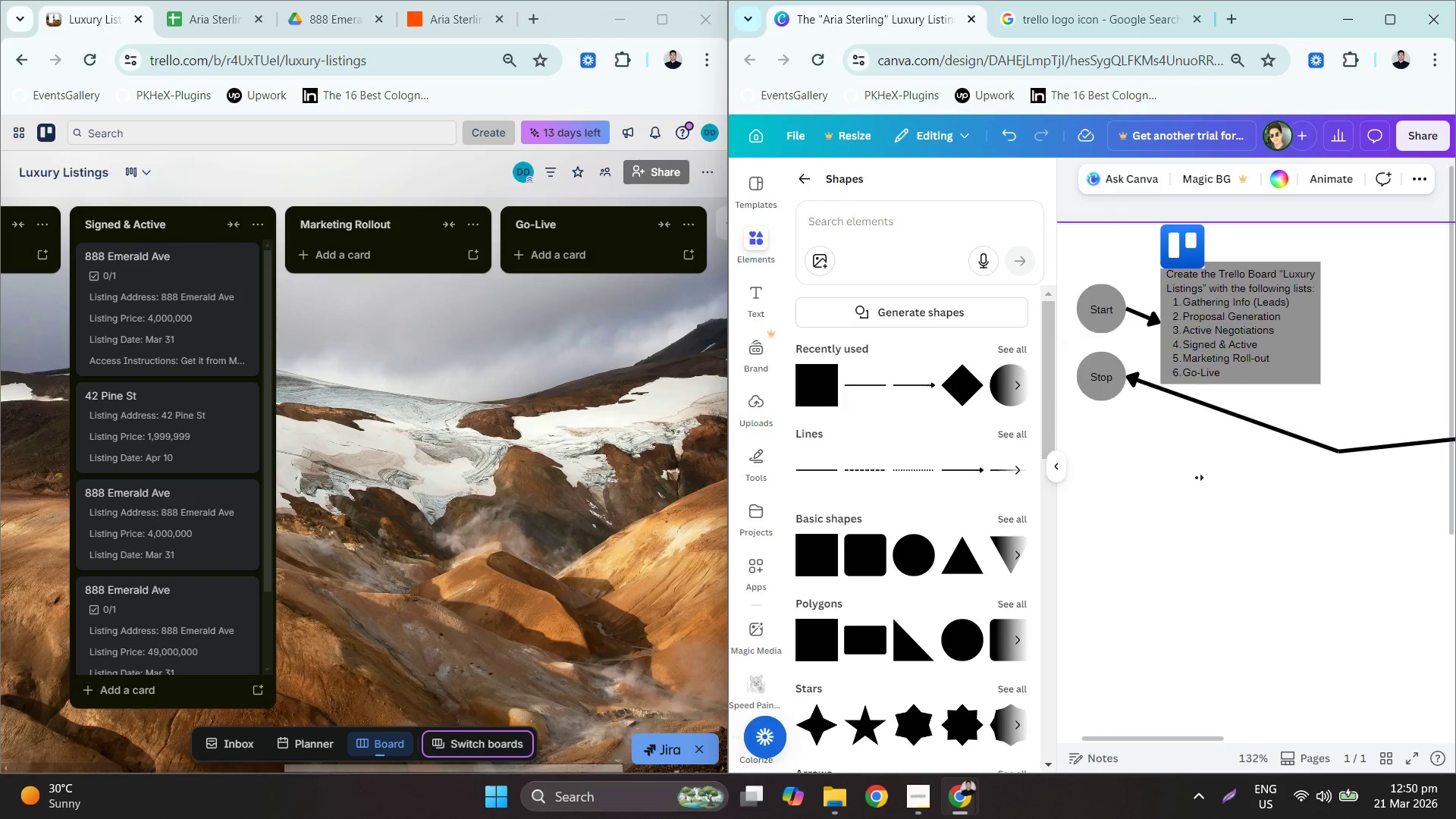 
left_click([1235, 309])
 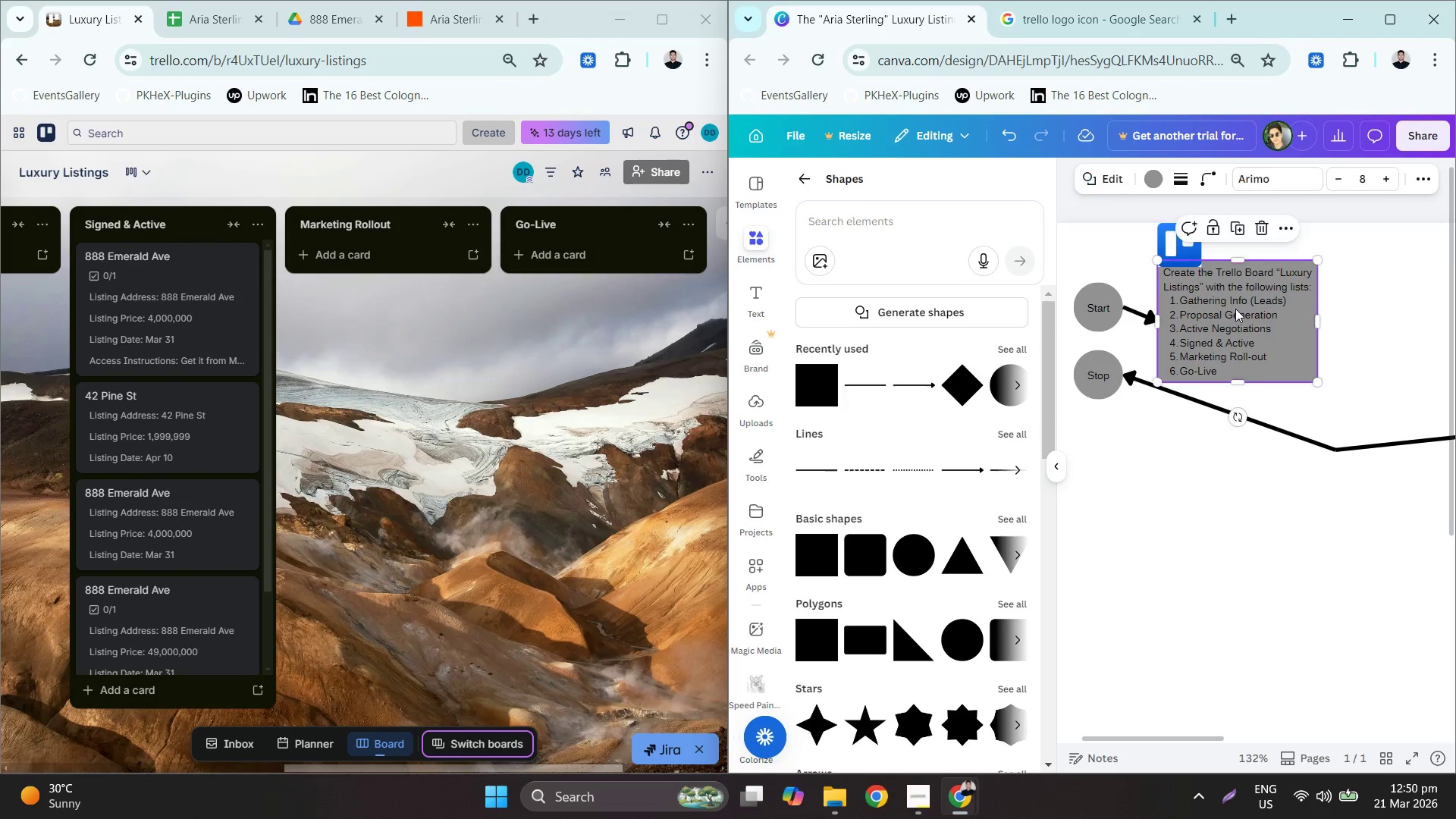 
key(Control+C)
 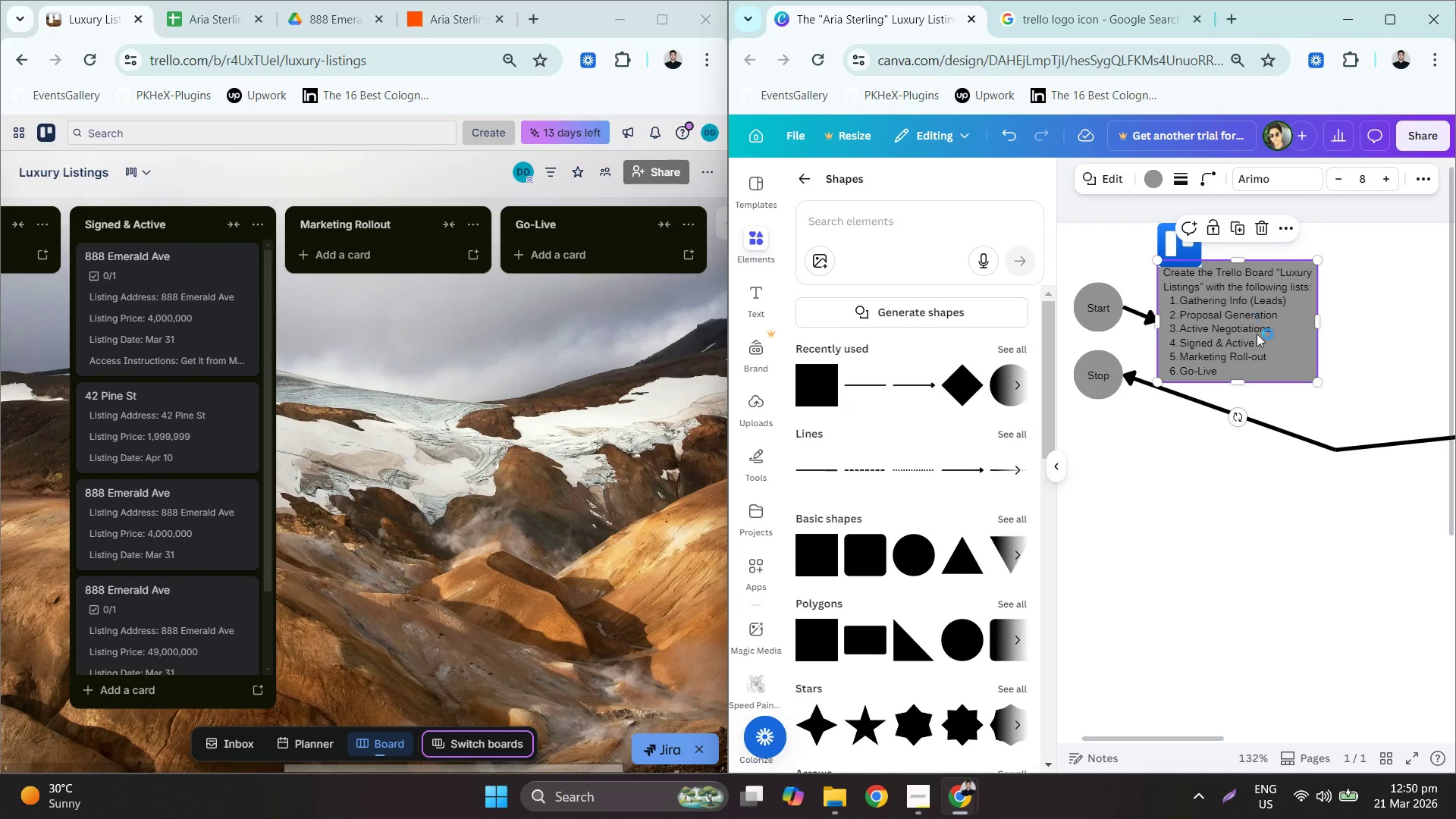 
key(Control+V)
 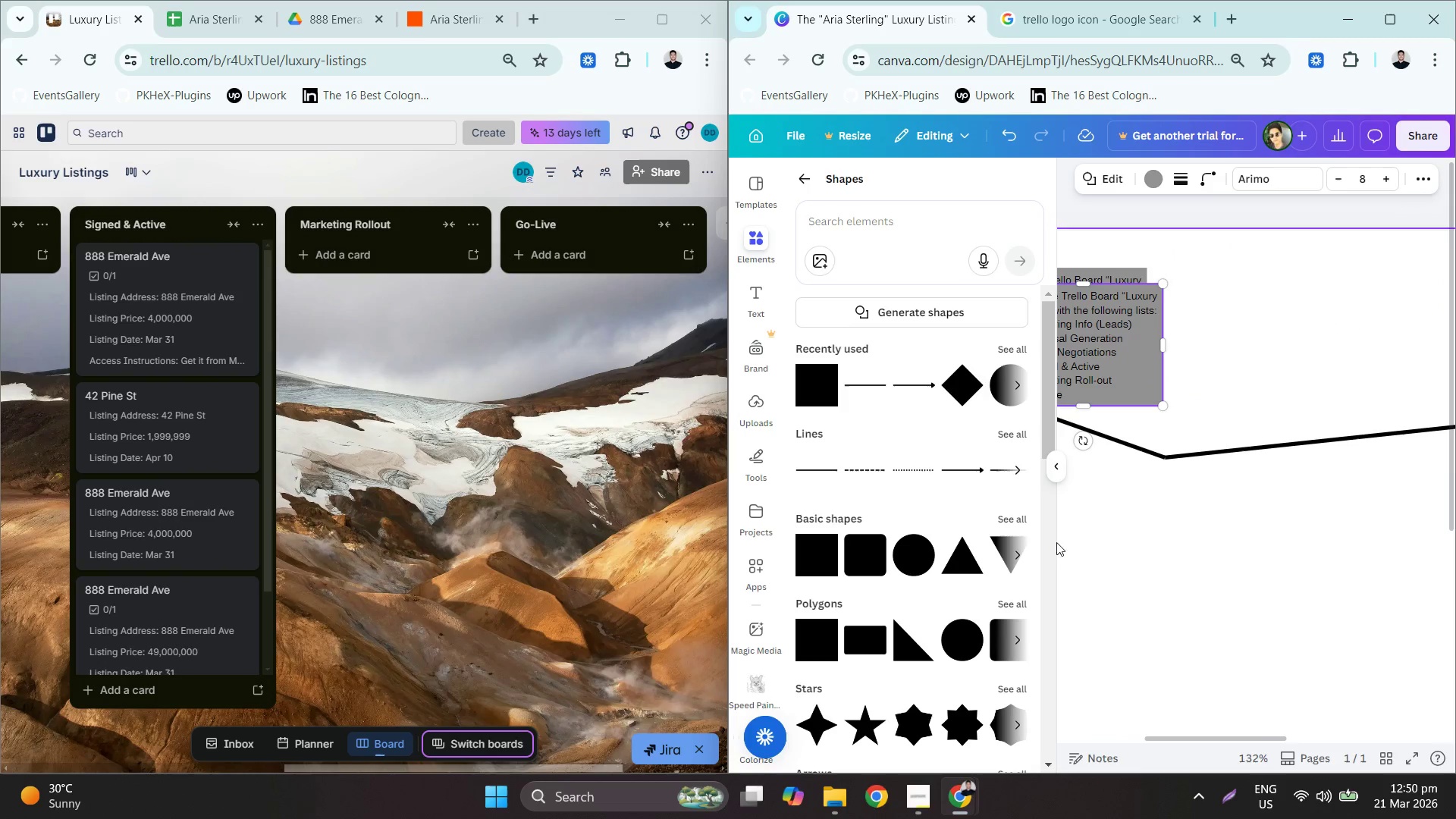 
left_click_drag(start_coordinate=[1096, 353], to_coordinate=[1285, 334])
 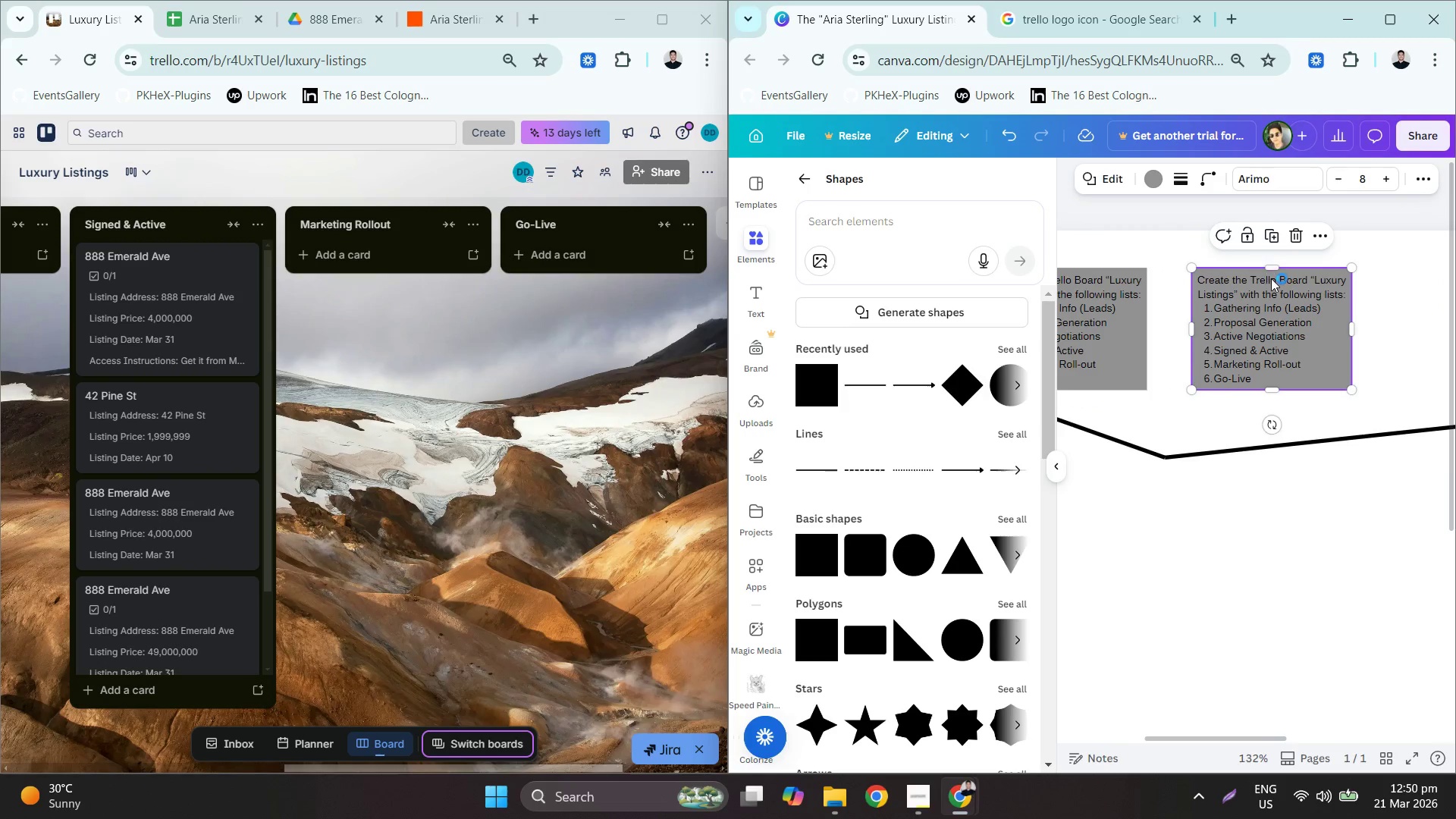 
triple_click([1272, 278])
 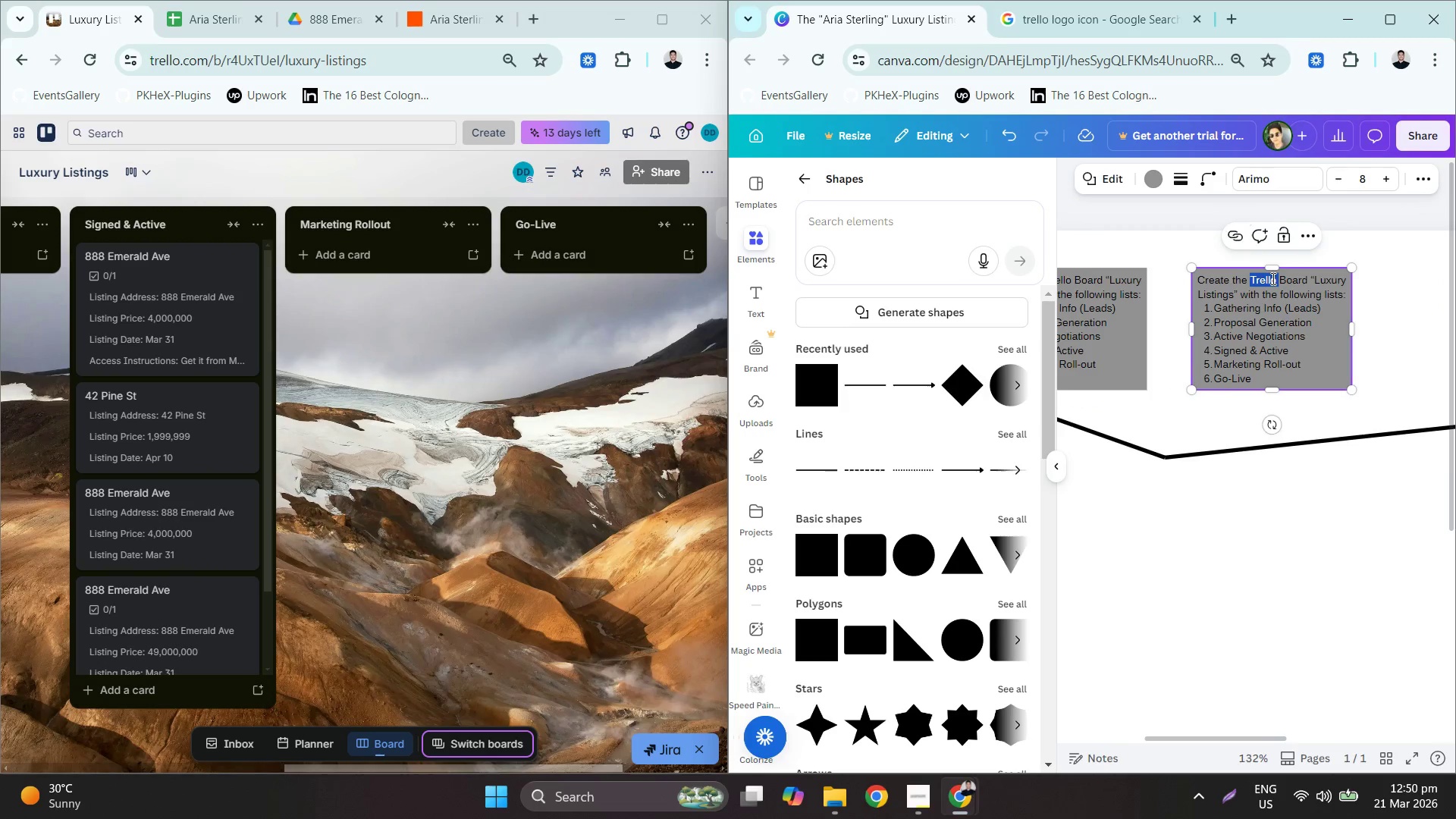 
triple_click([1272, 278])
 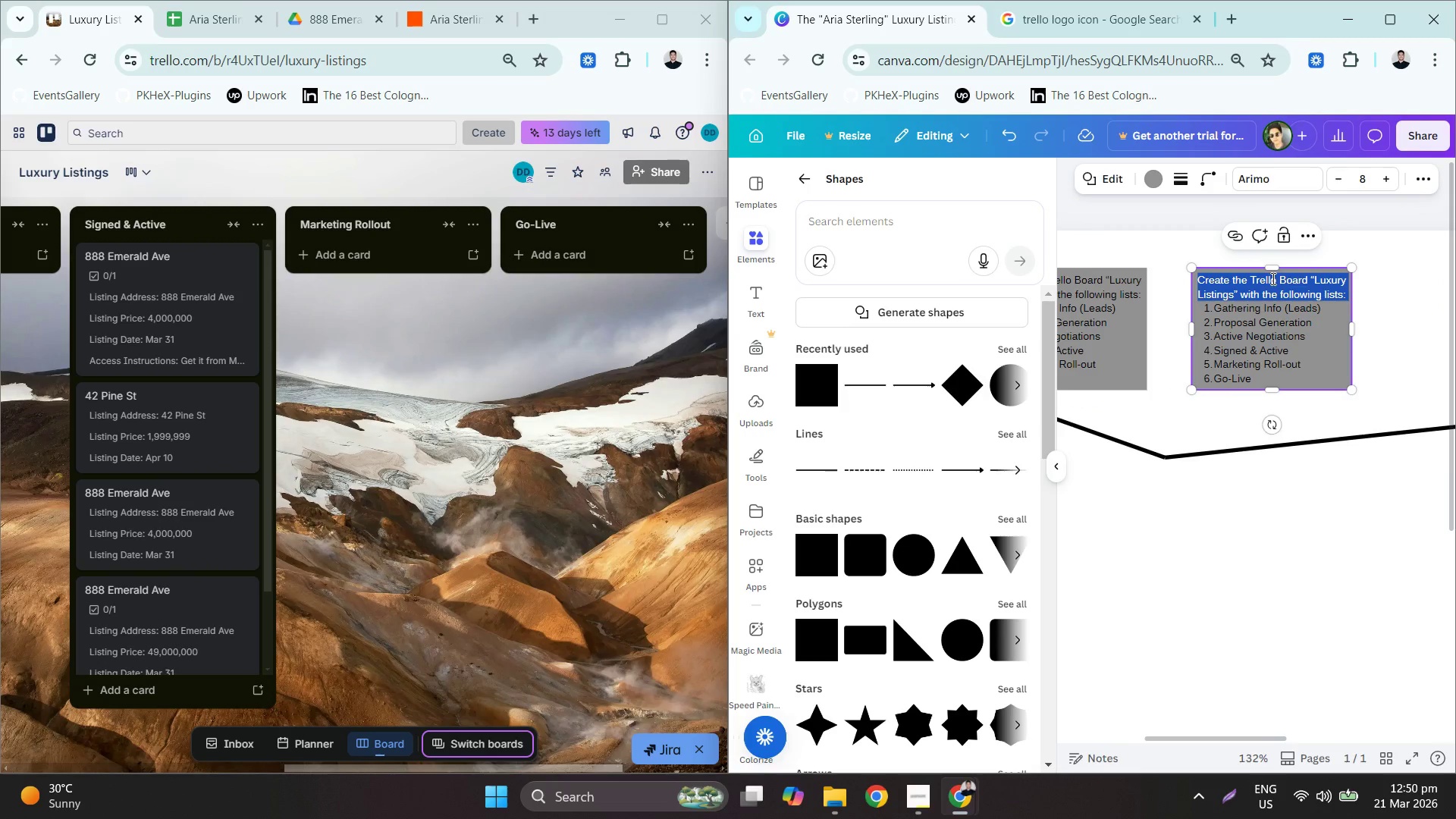 
triple_click([1260, 278])
 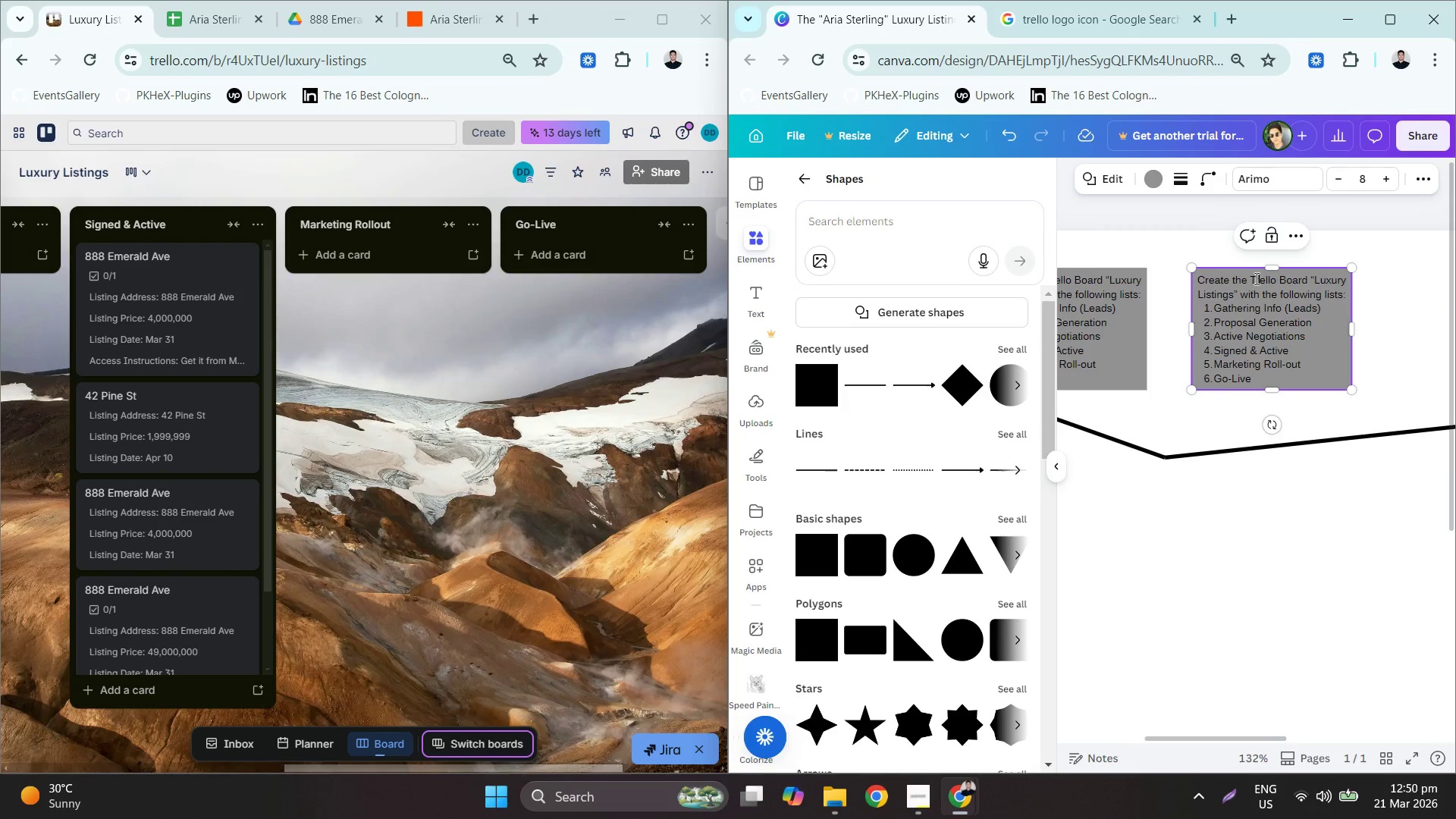 
left_click_drag(start_coordinate=[1253, 278], to_coordinate=[1348, 288])
 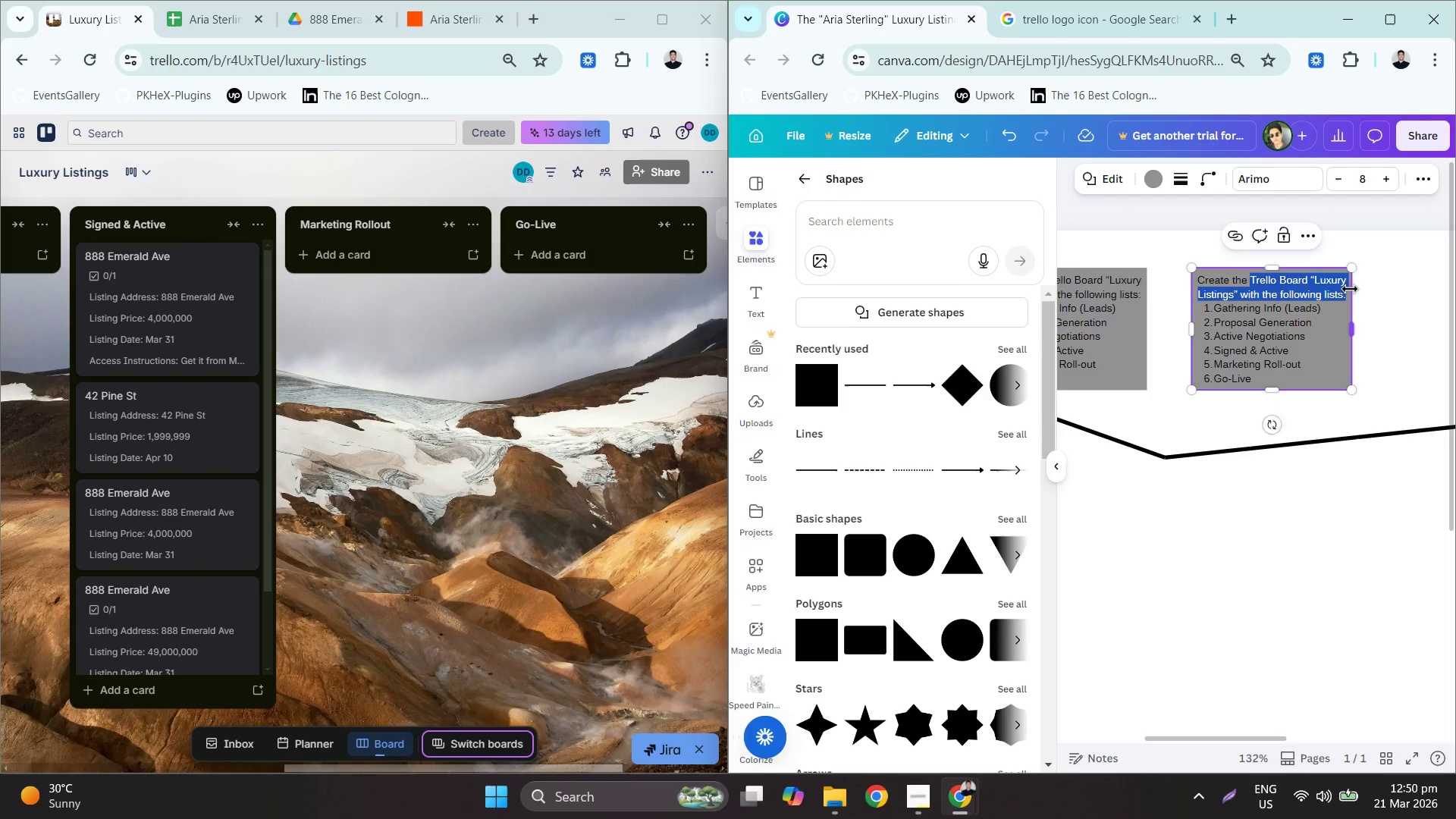 
type(following Custom Fields:)
 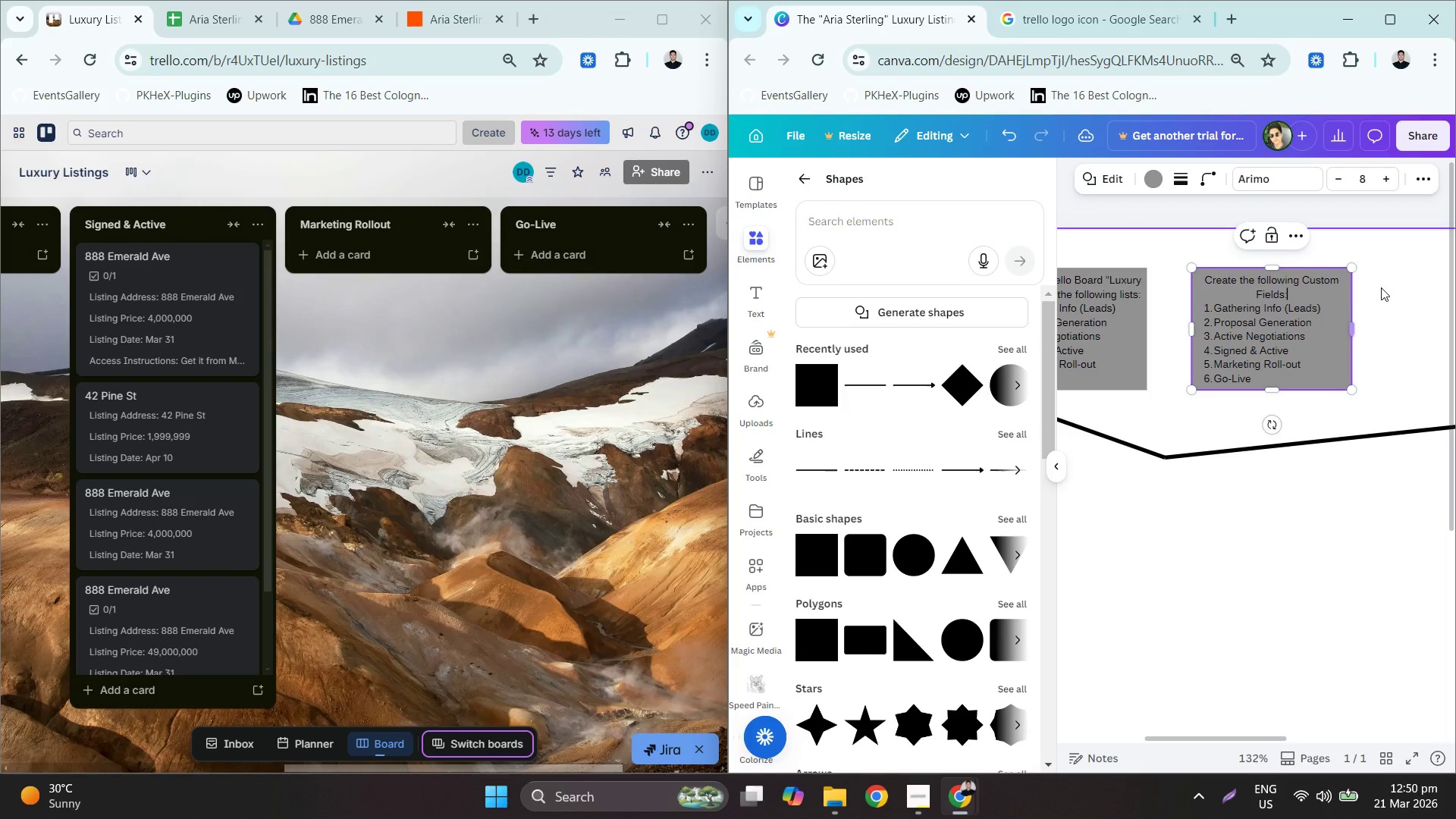 
left_click([1151, 297])
 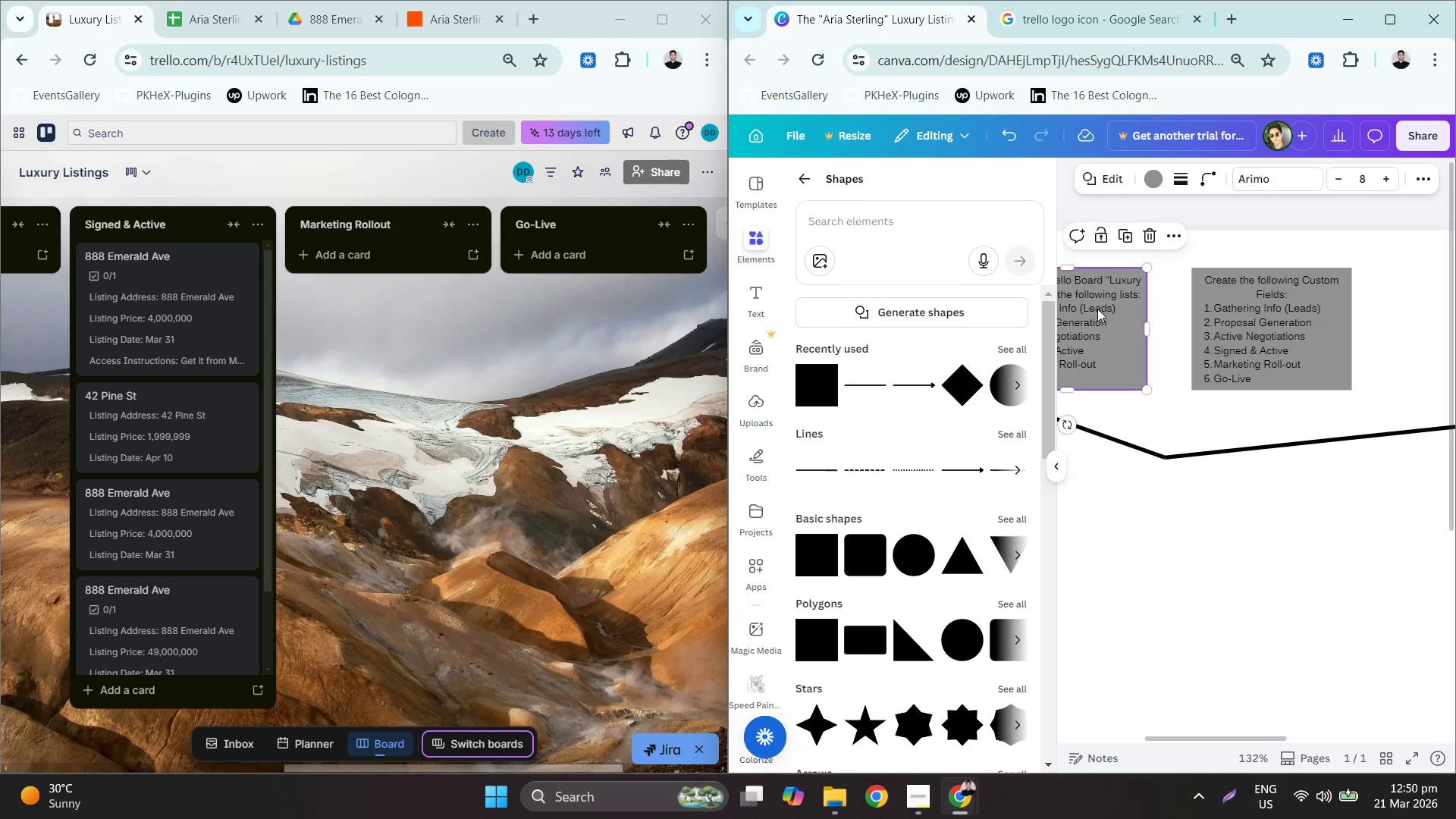 
triple_click([1097, 309])
 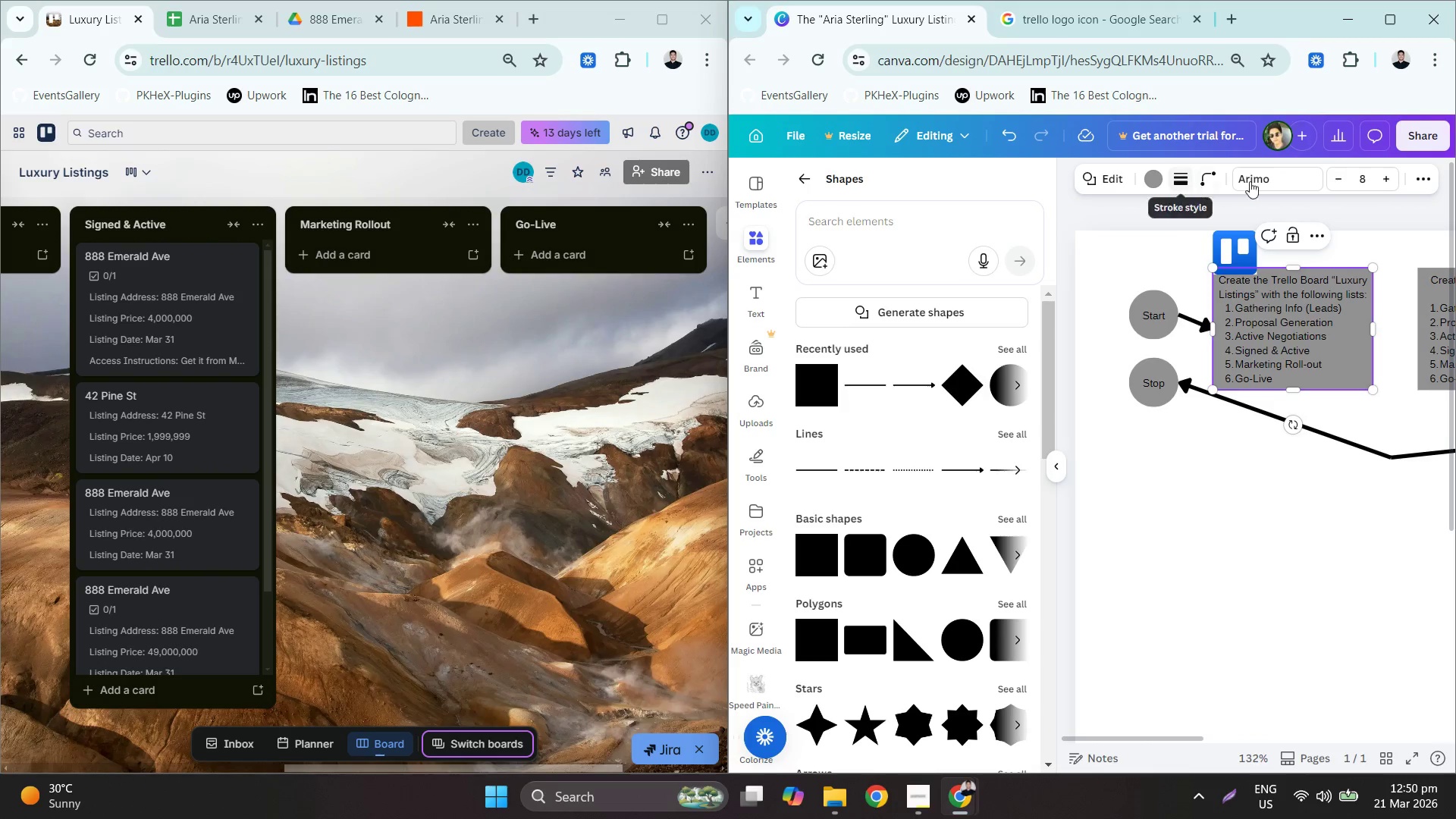 
left_click([1437, 180])
 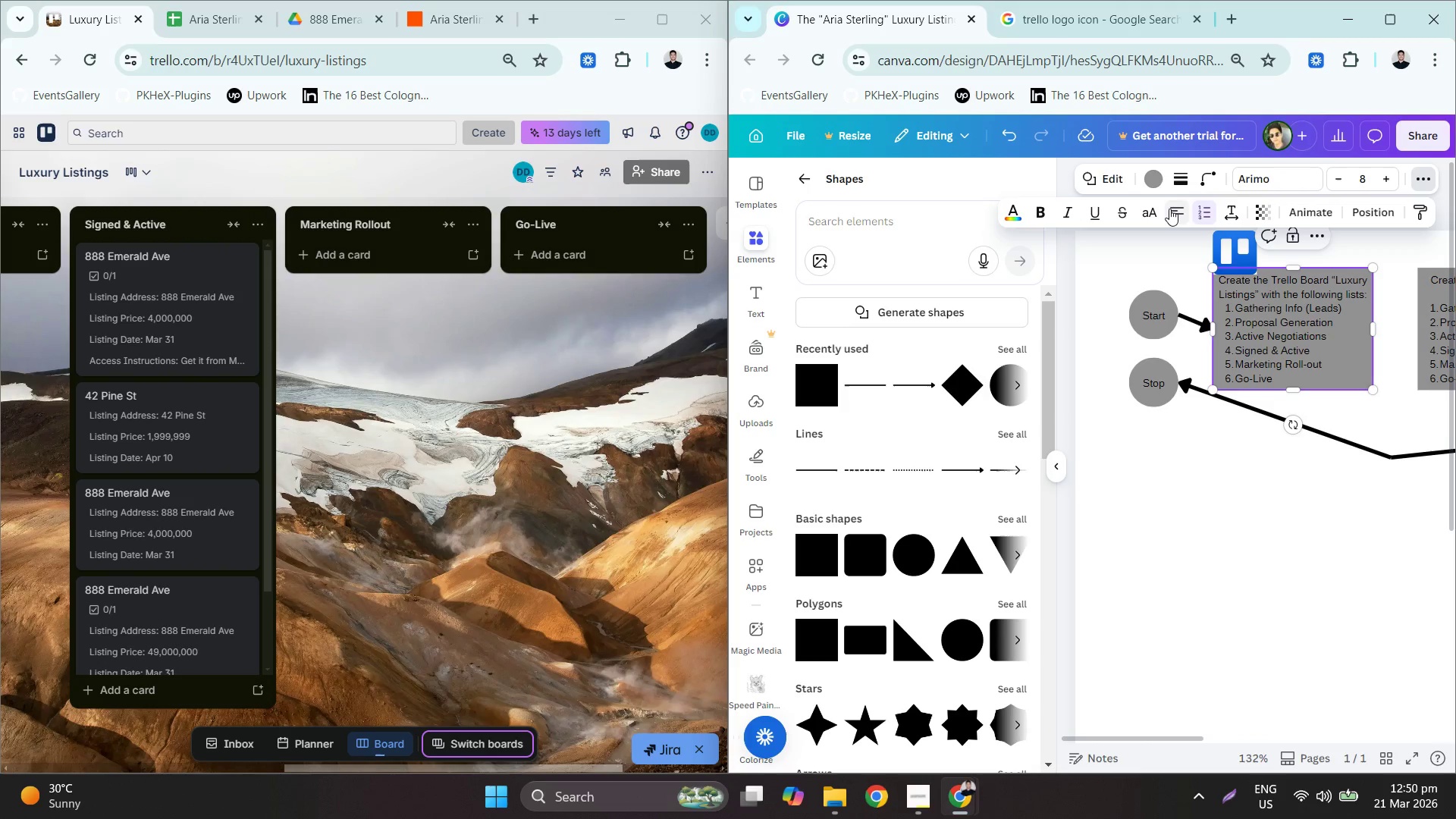 
double_click([1169, 209])
 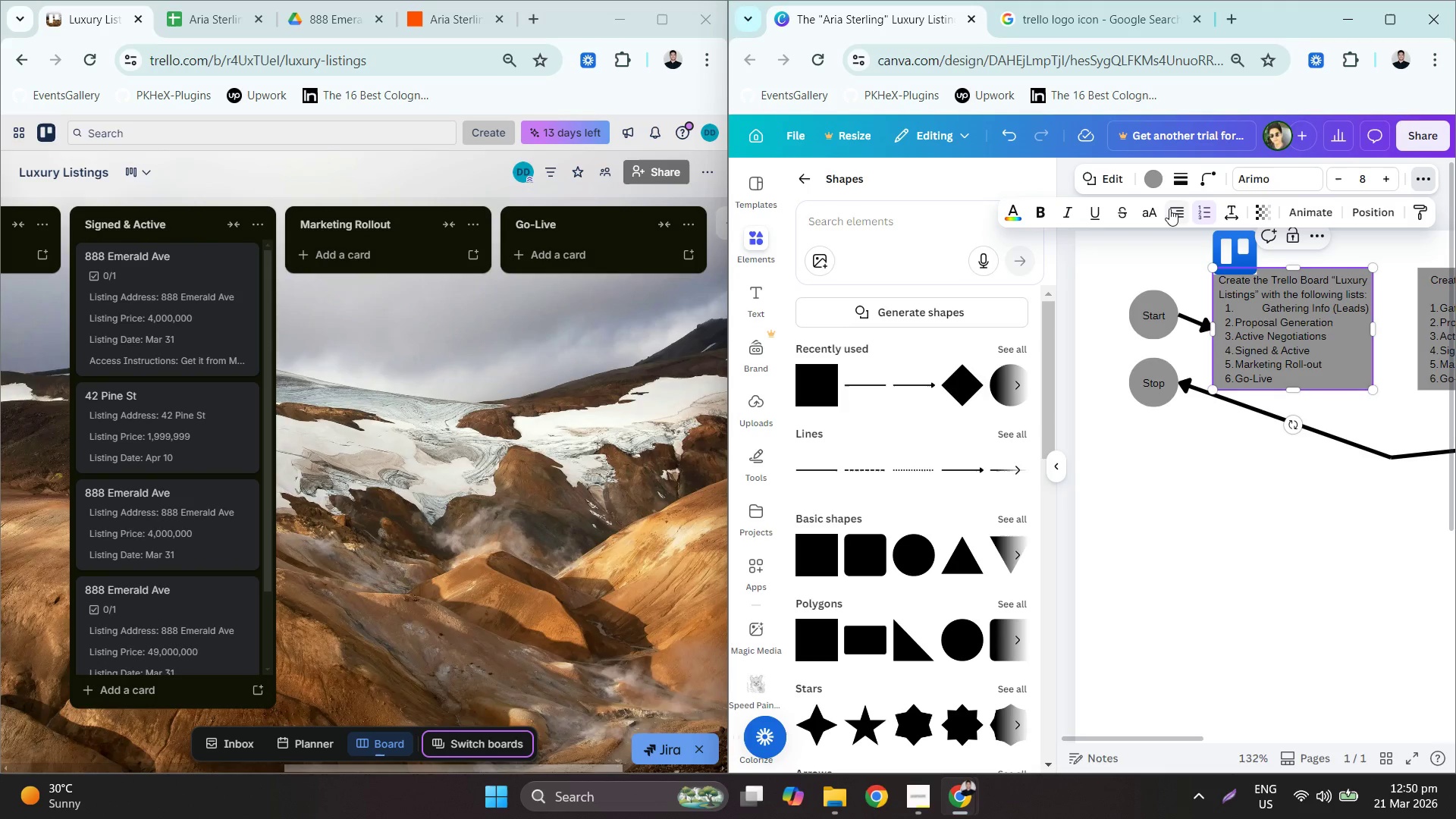 
triple_click([1169, 209])
 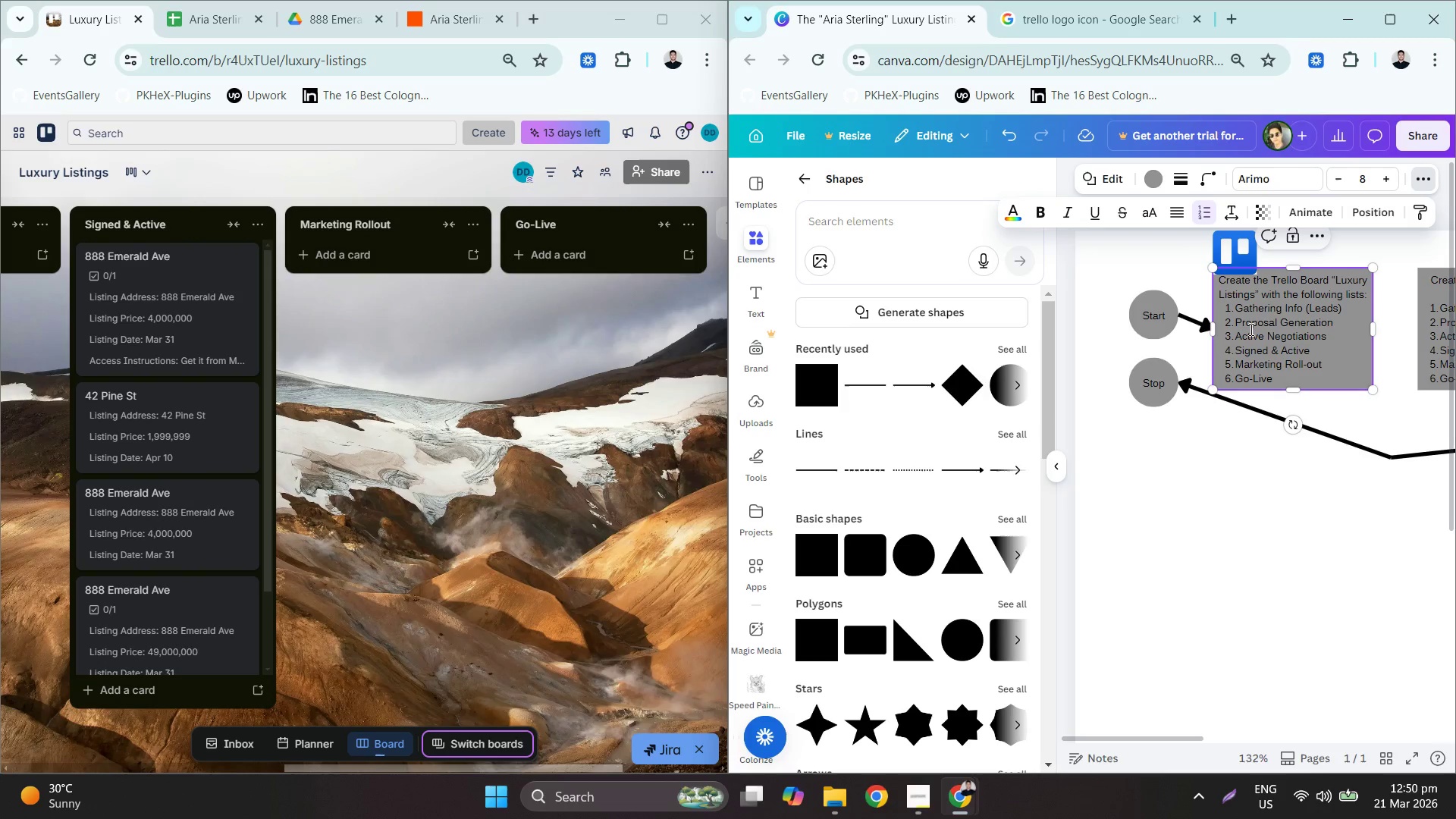 
left_click([1261, 300])
 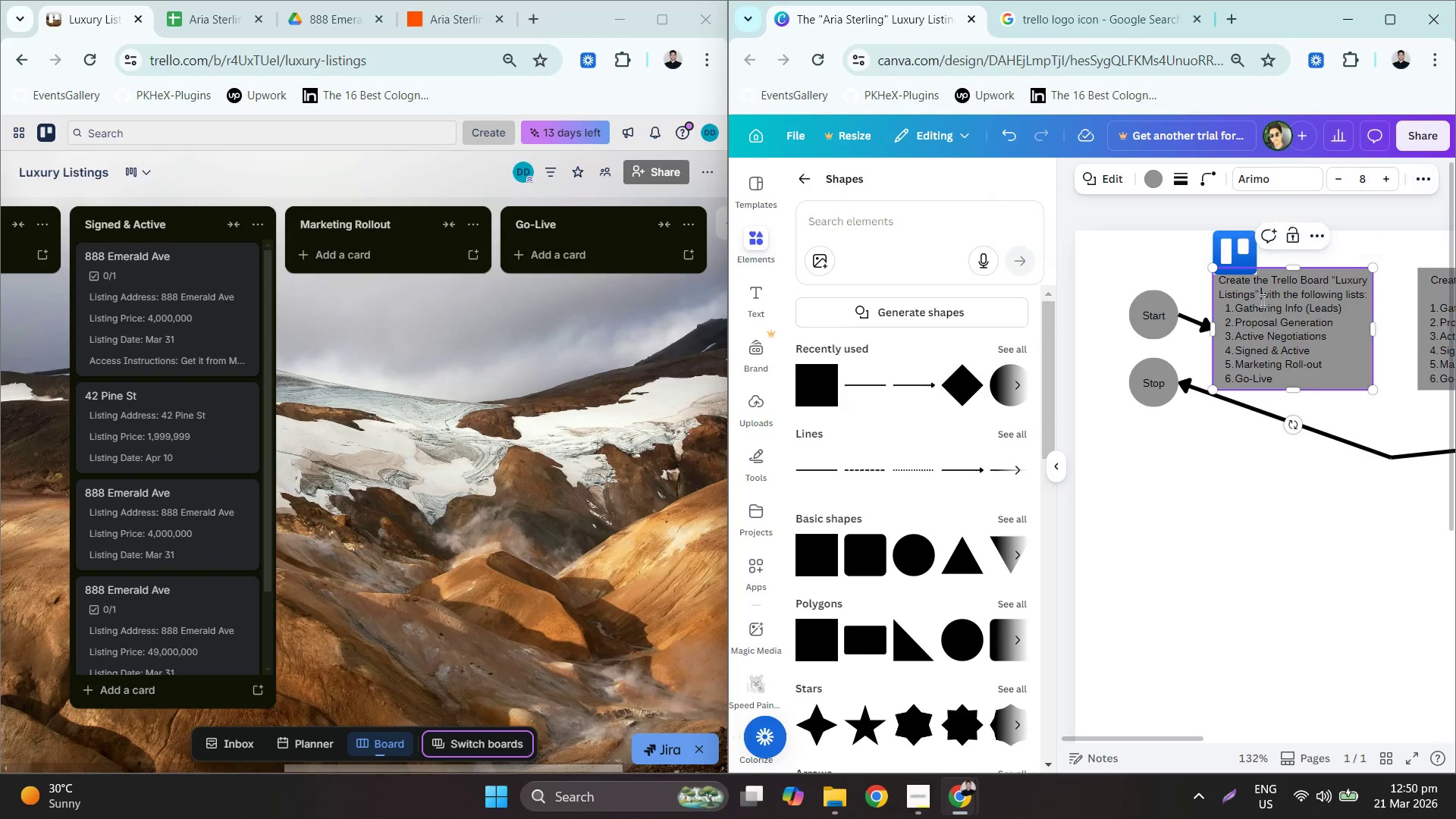 
key(Control+ControlLeft)
 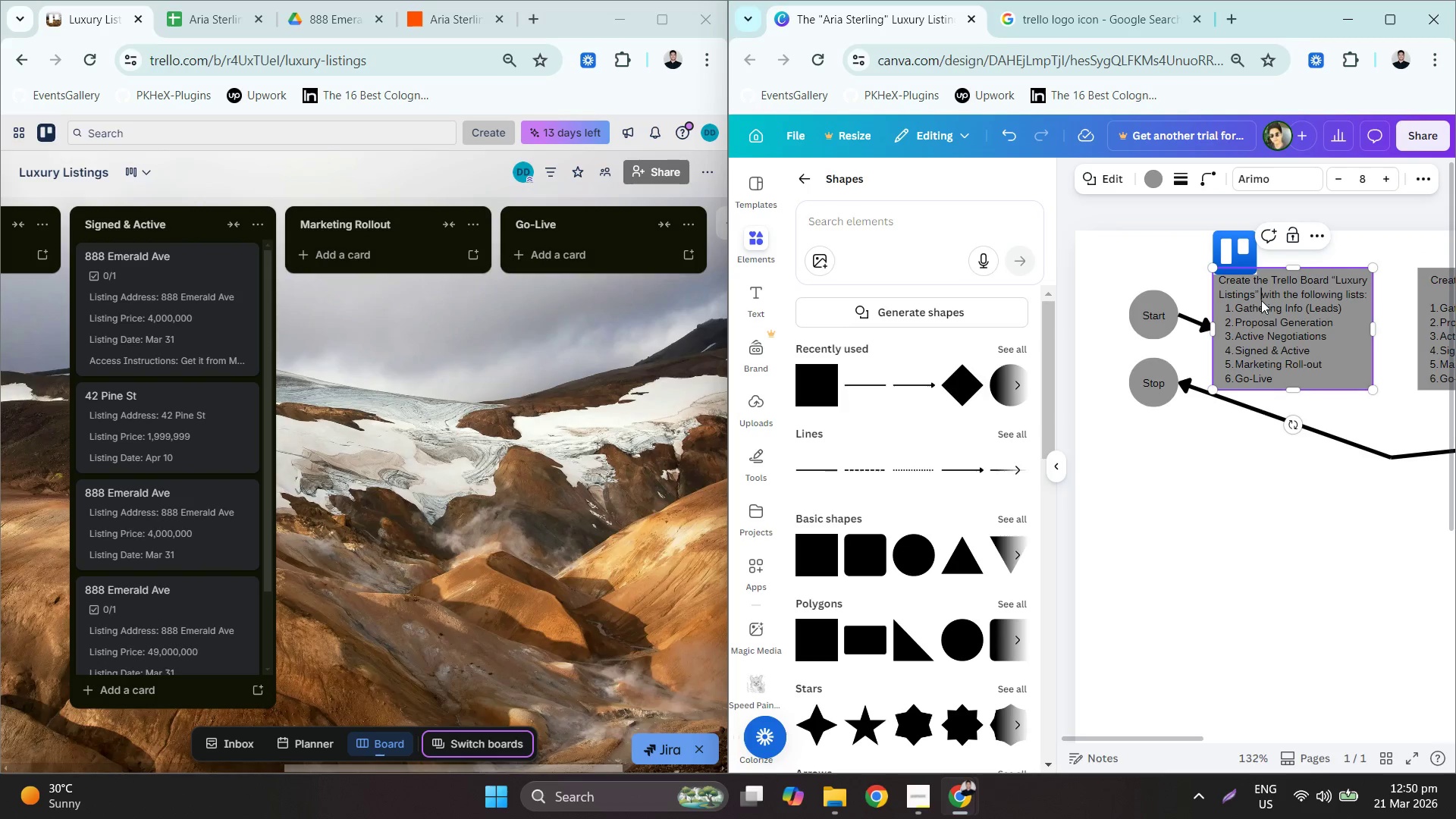 
key(Control+A)
 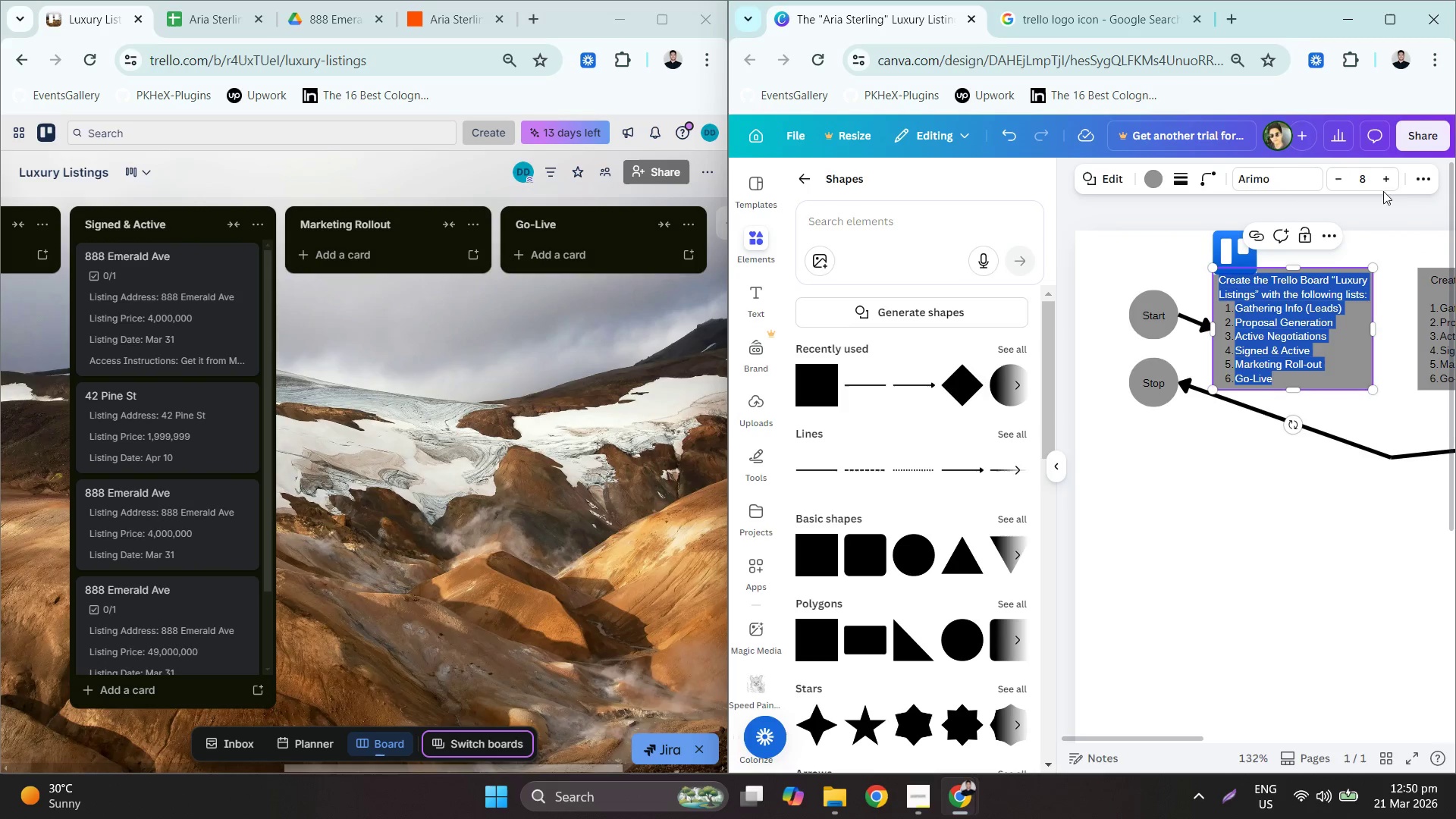 
left_click([1425, 176])
 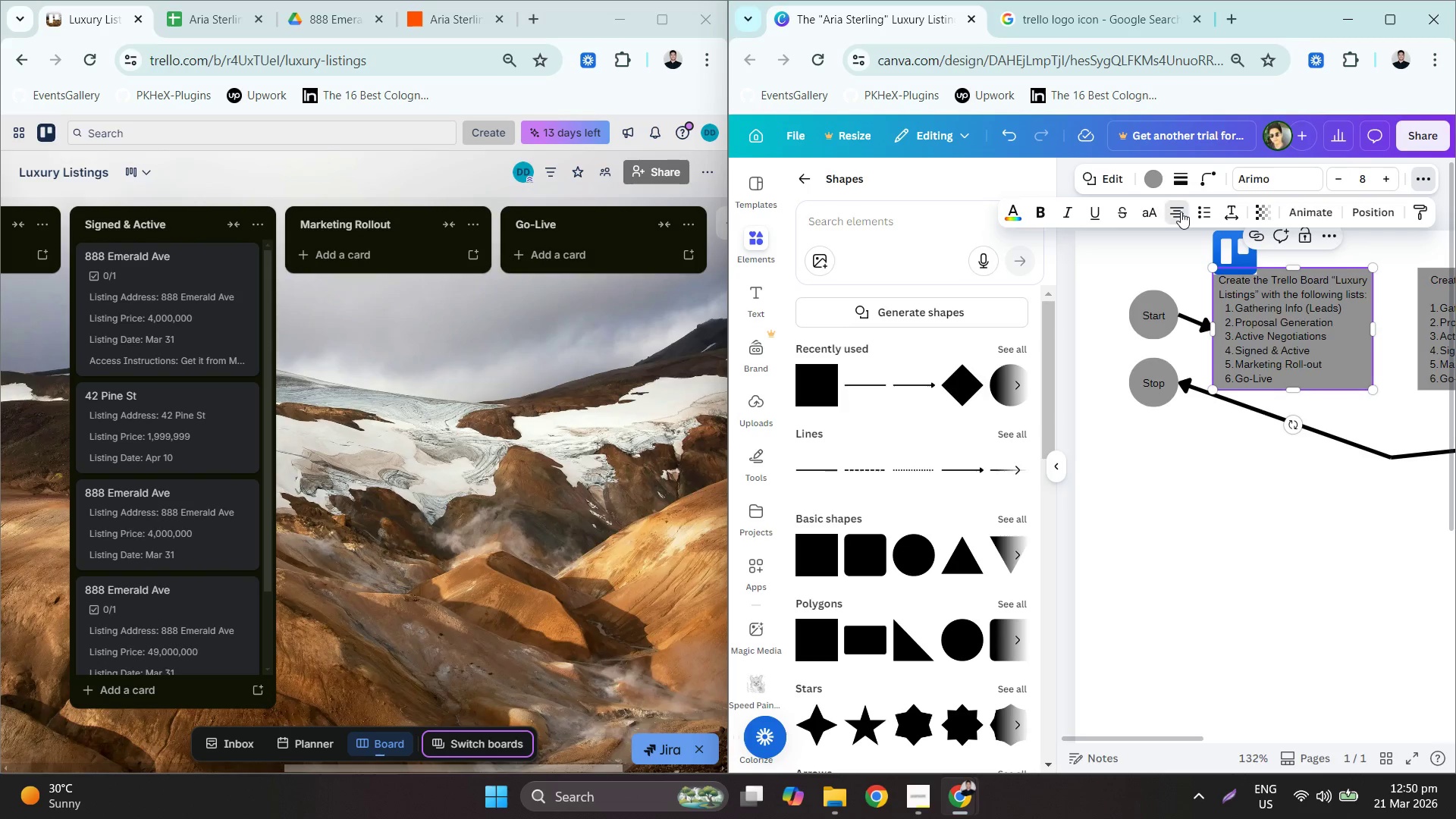 
double_click([1181, 212])
 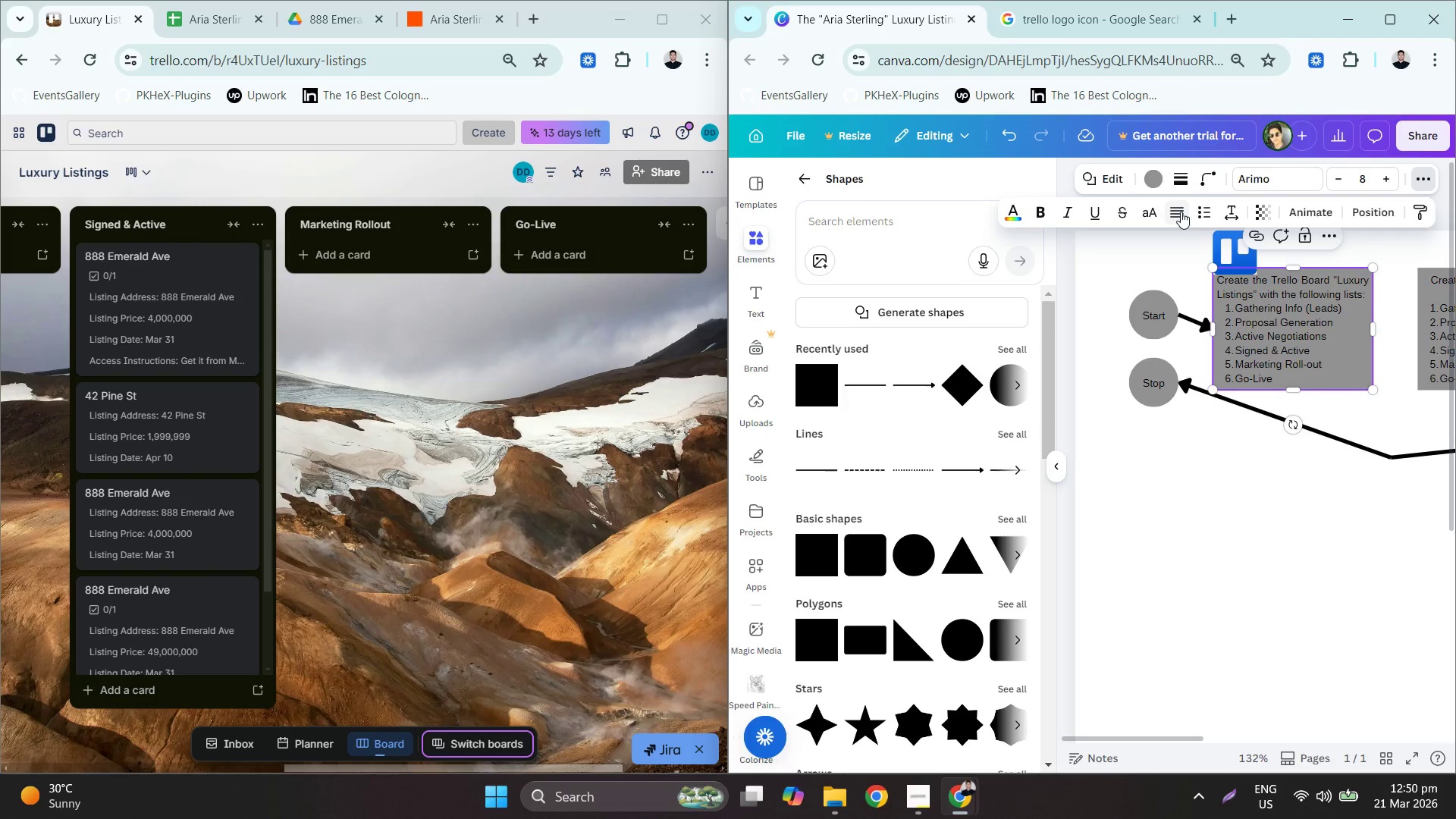 
left_click([1181, 212])
 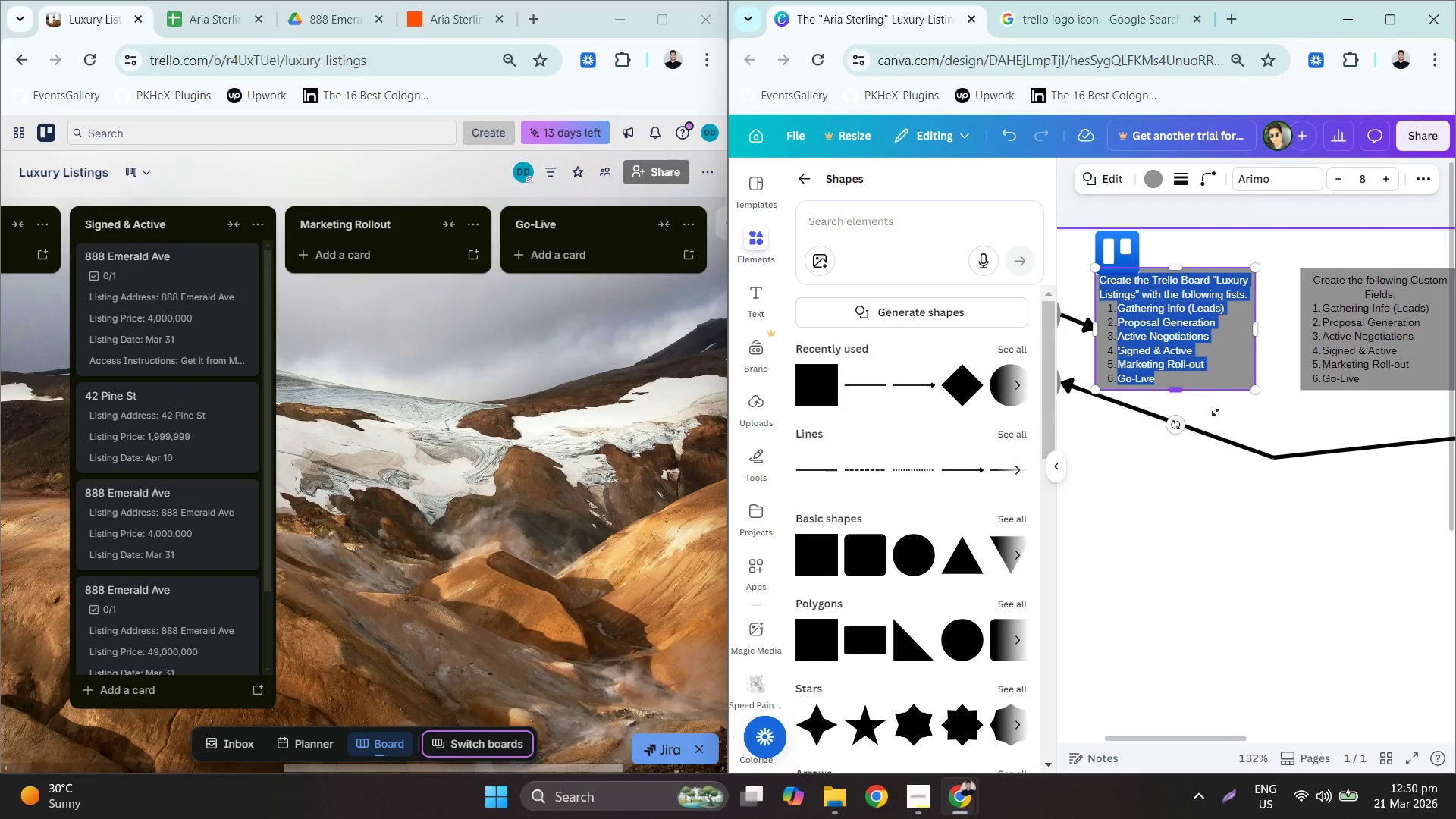 
double_click([1326, 322])
 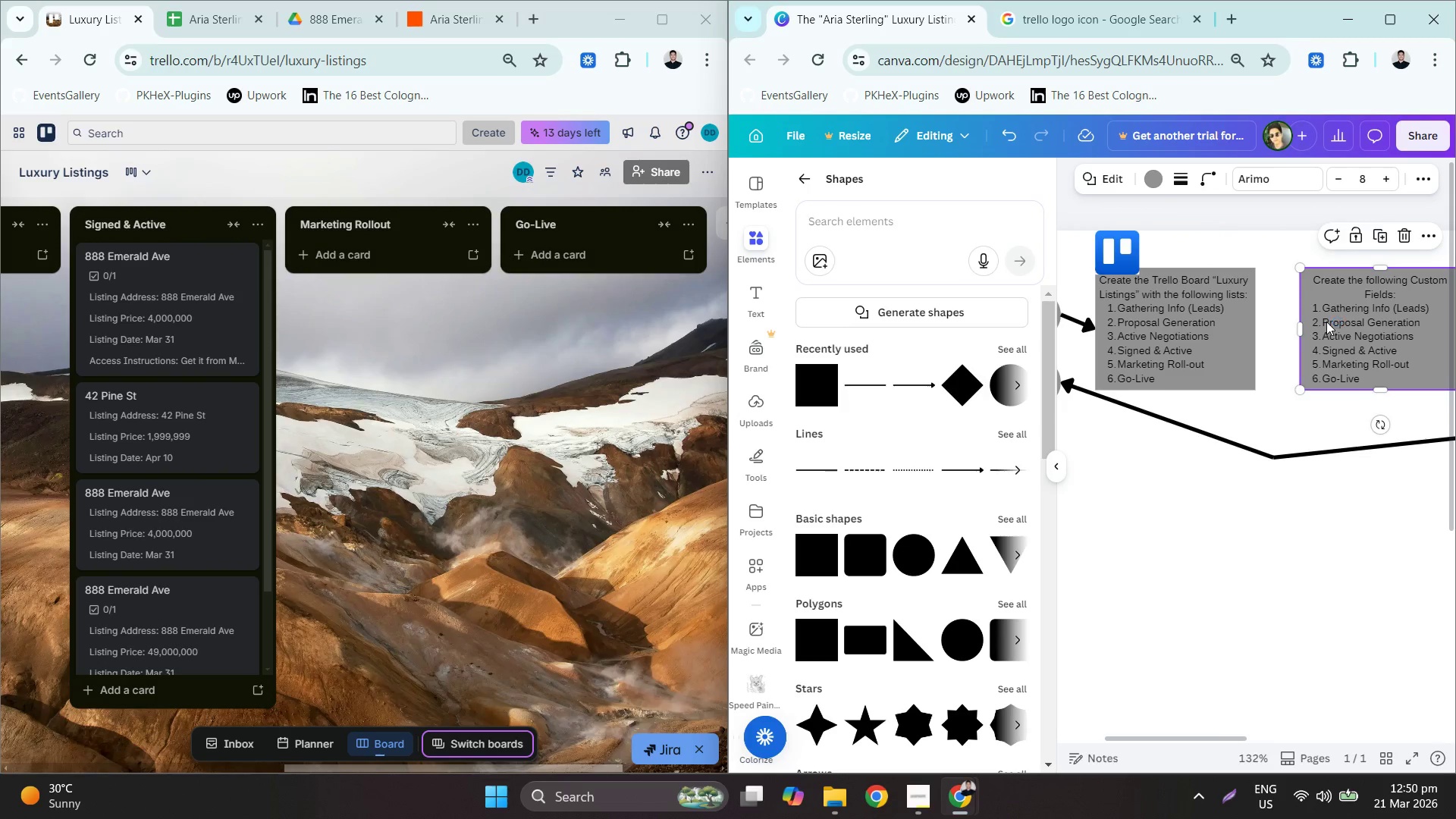 
triple_click([1326, 322])
 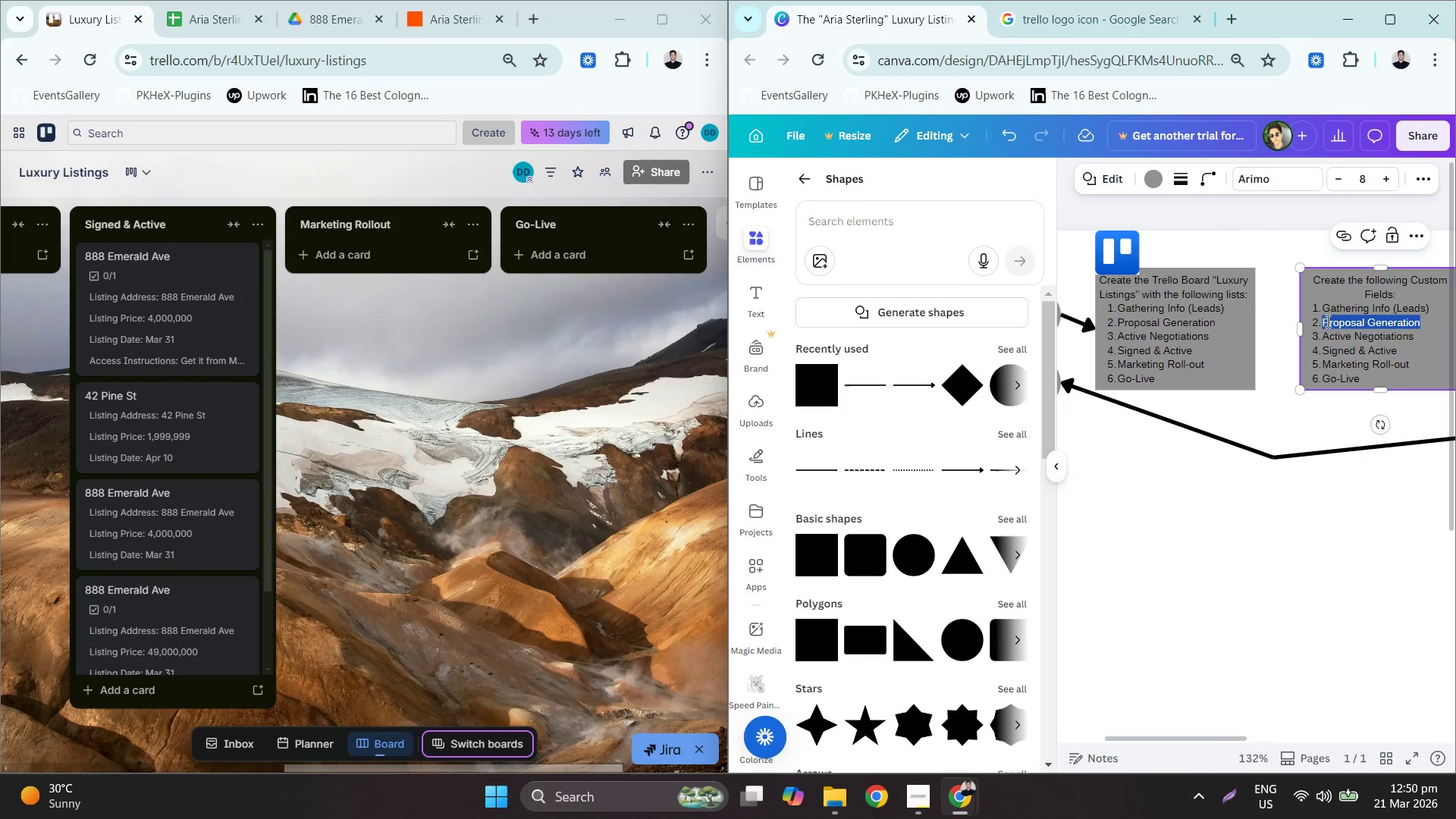 
key(Control+ControlLeft)
 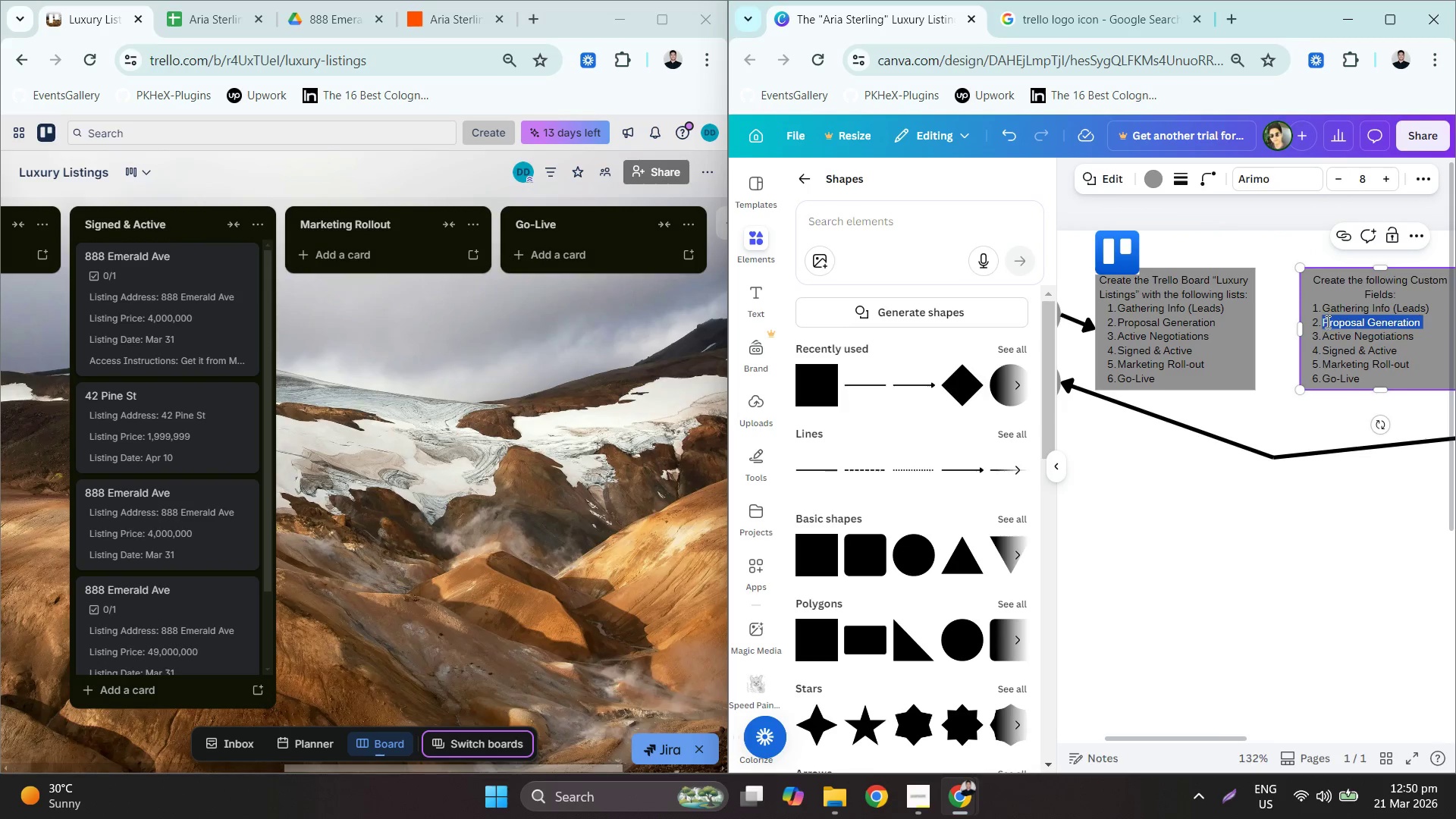 
key(Control+A)
 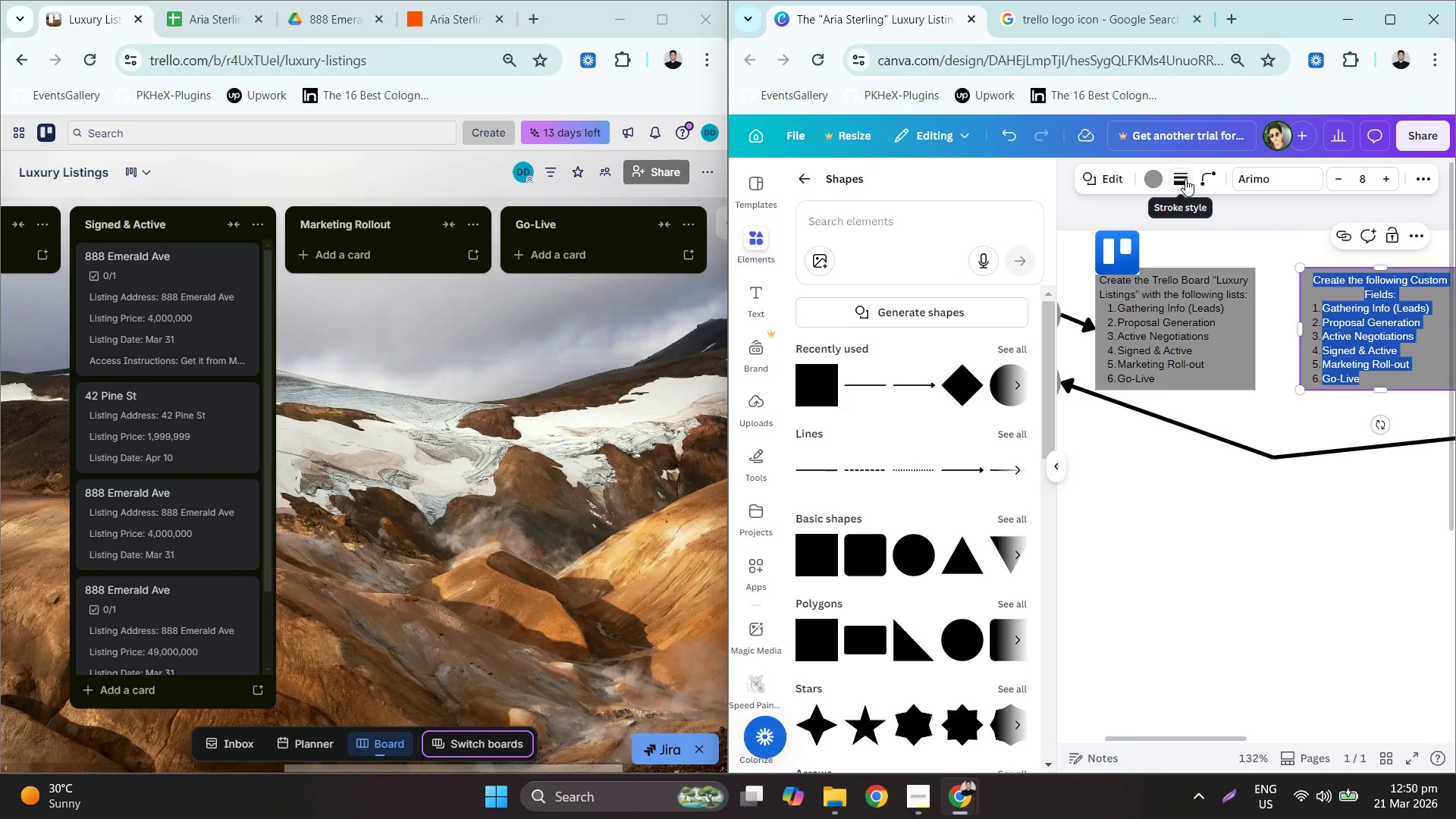 
left_click([1420, 187])
 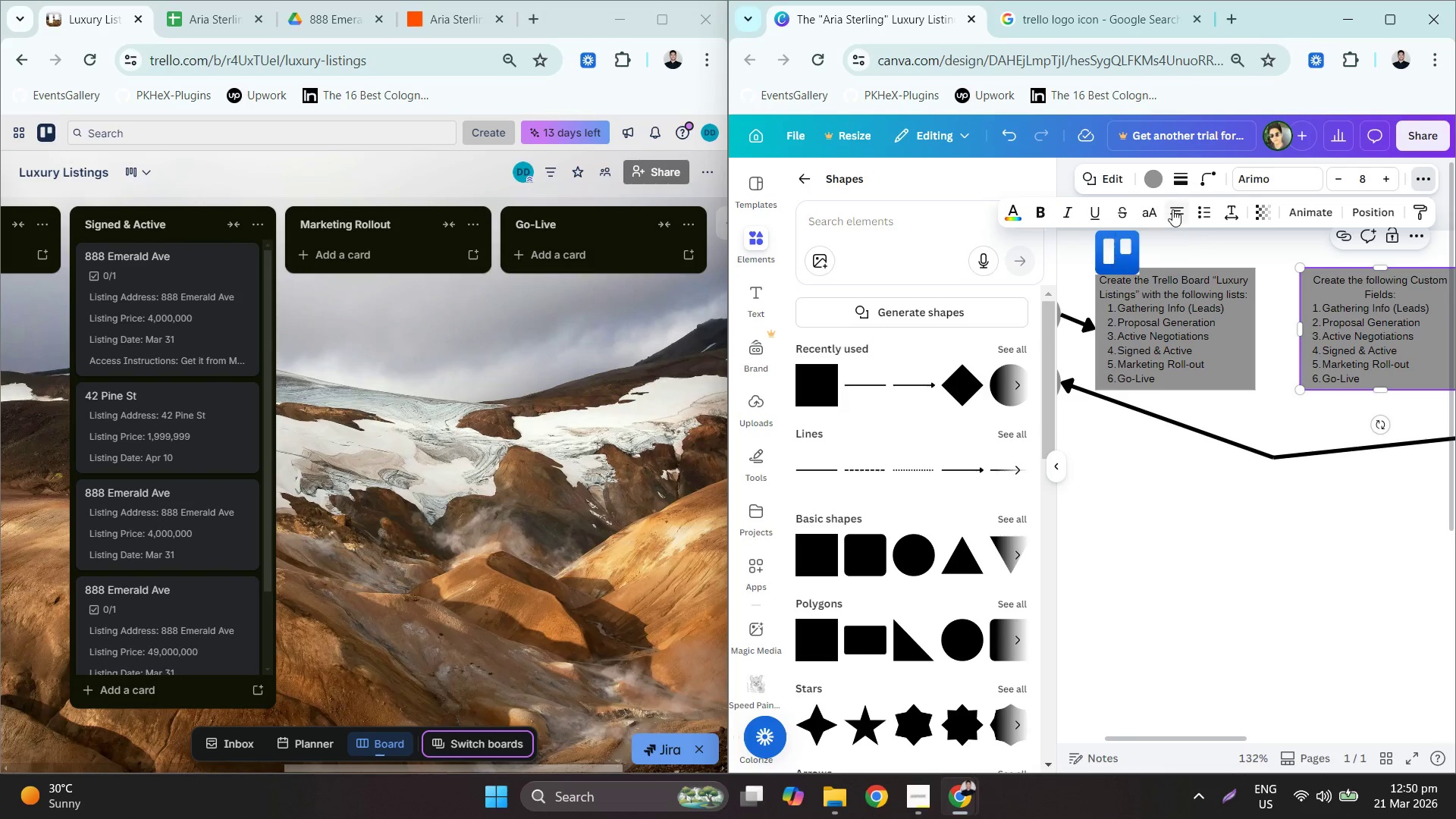 
double_click([1172, 209])
 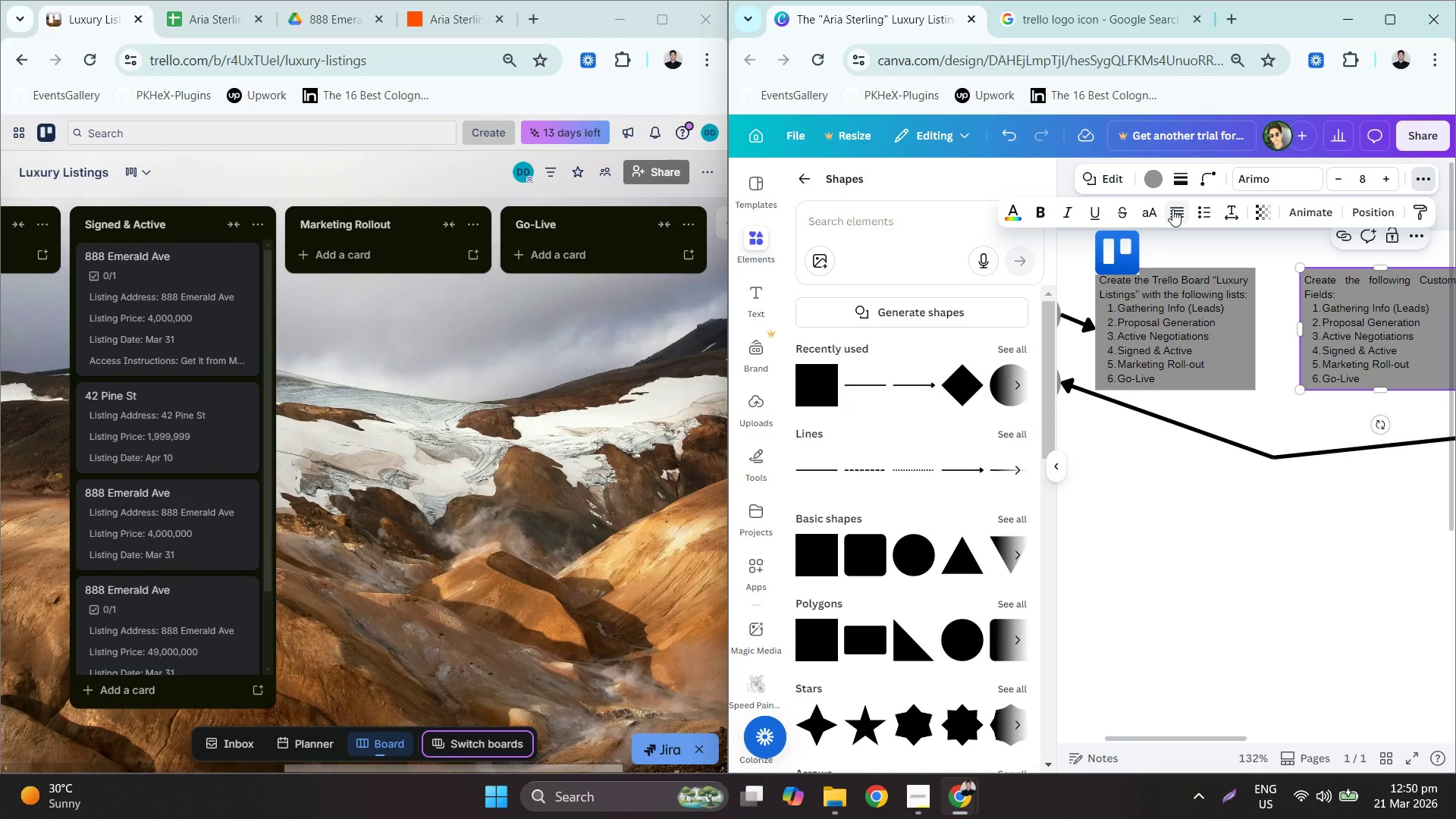 
triple_click([1172, 209])
 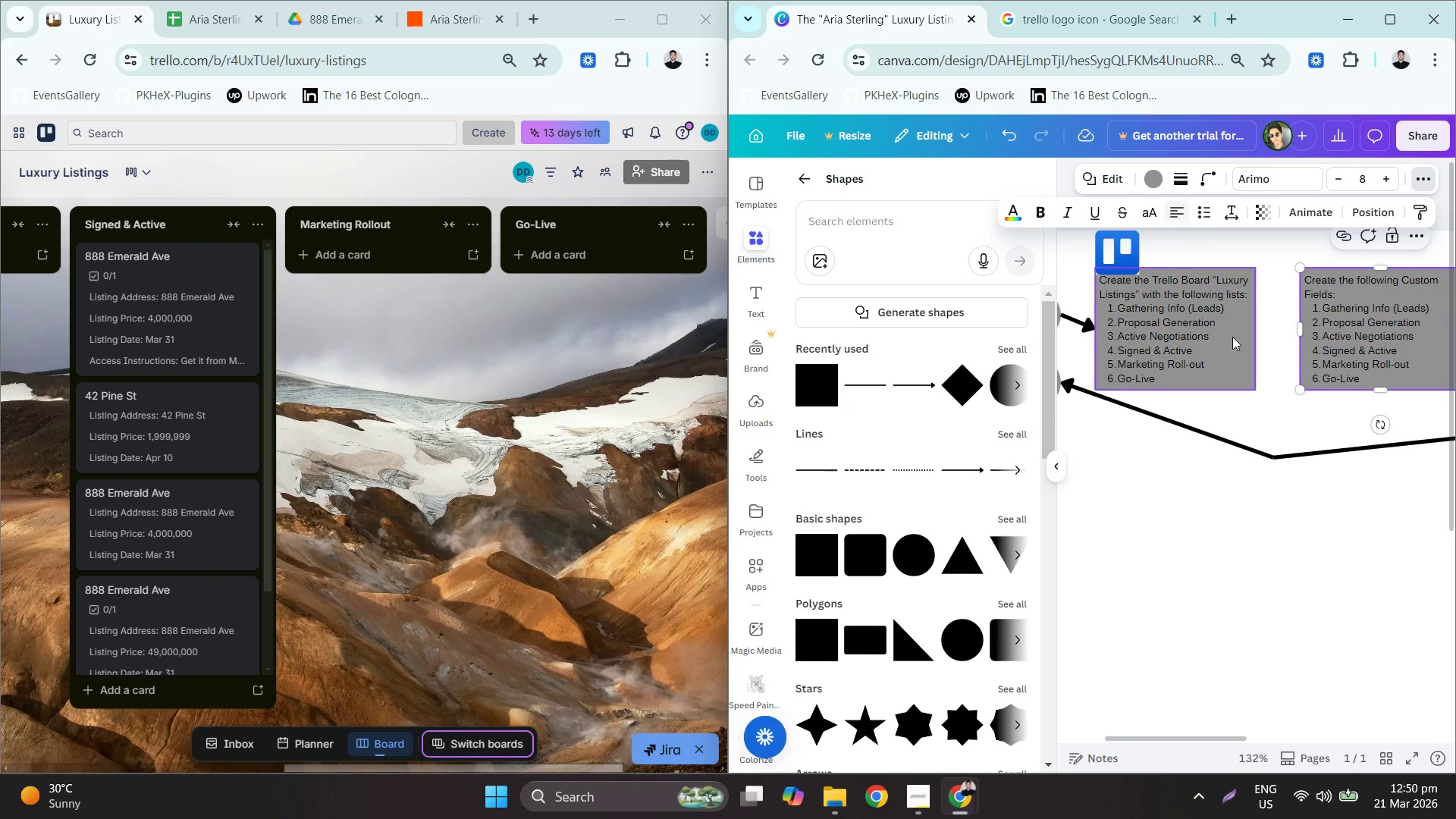 
left_click([1272, 497])
 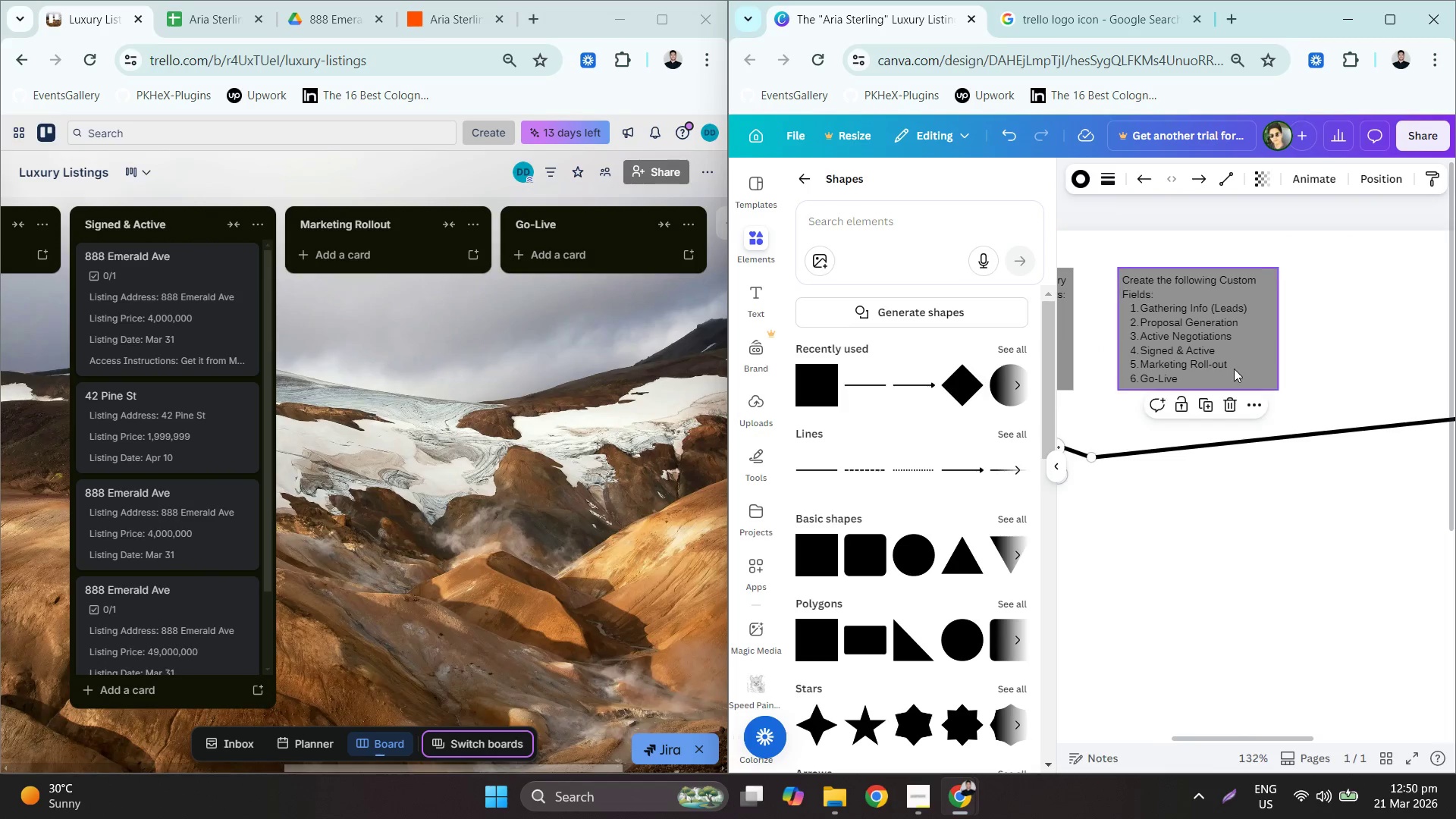 
left_click([1222, 340])
 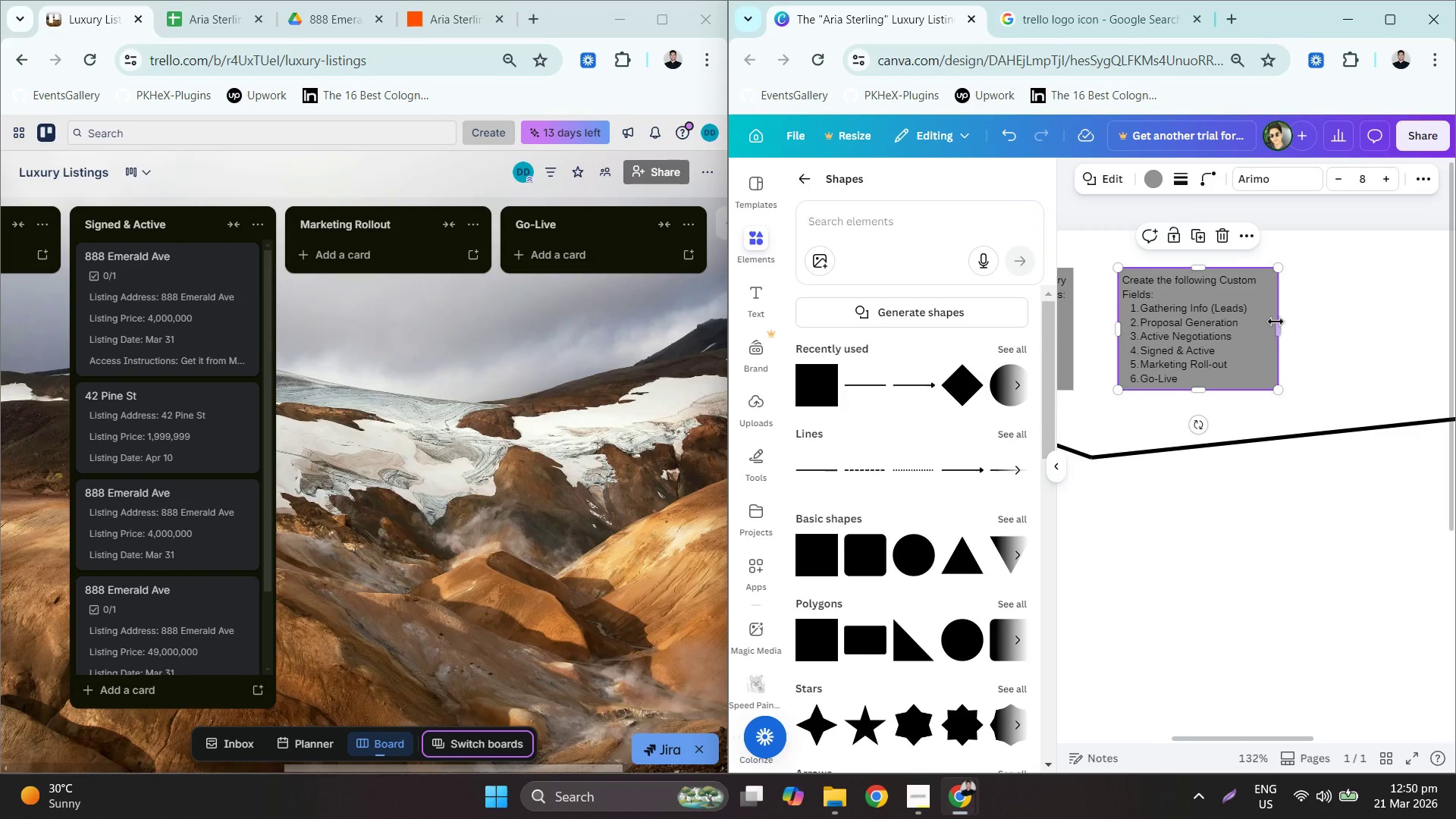 
left_click_drag(start_coordinate=[1276, 322], to_coordinate=[1295, 319])
 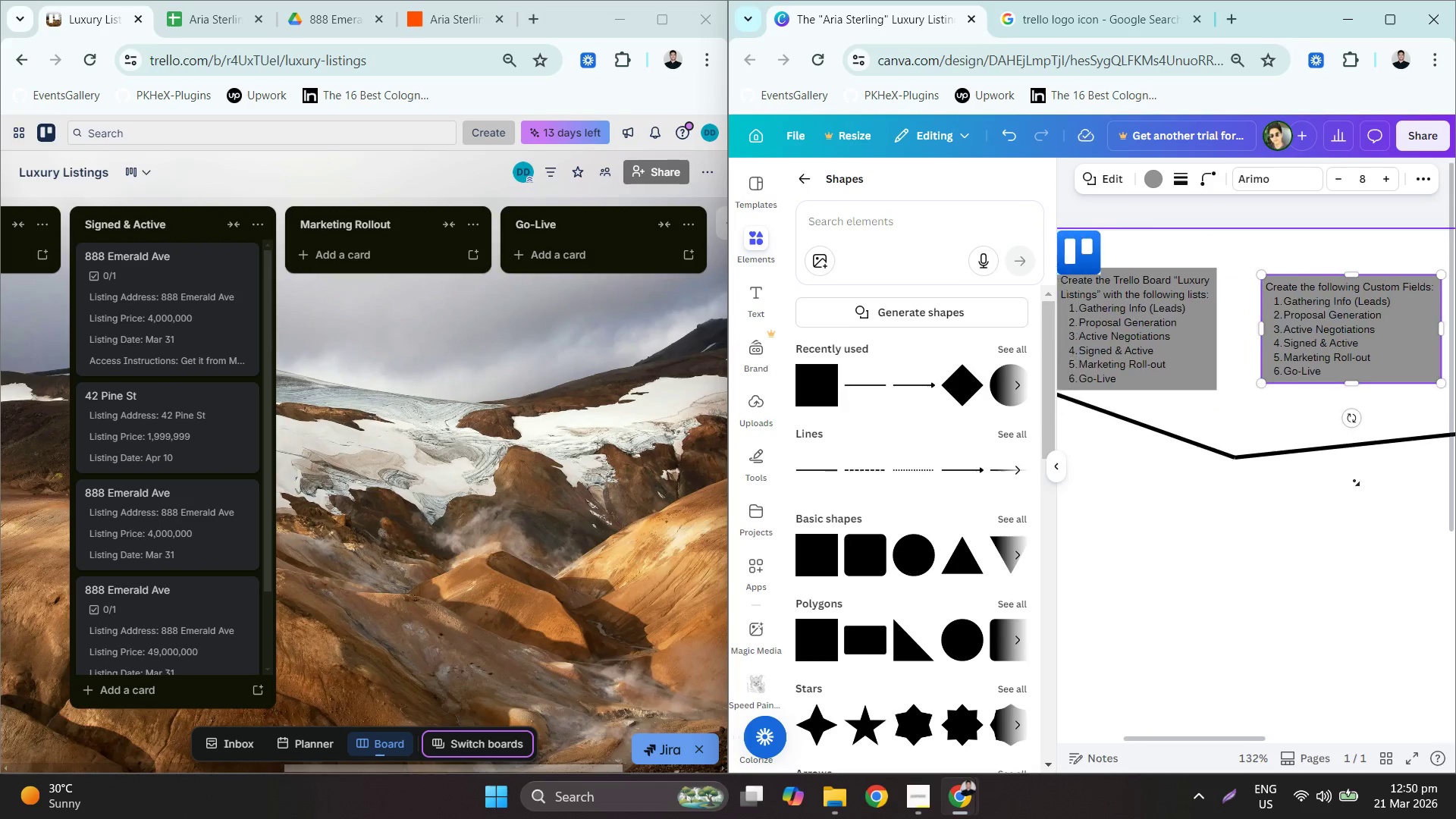 
left_click_drag(start_coordinate=[1341, 307], to_coordinate=[1336, 297])
 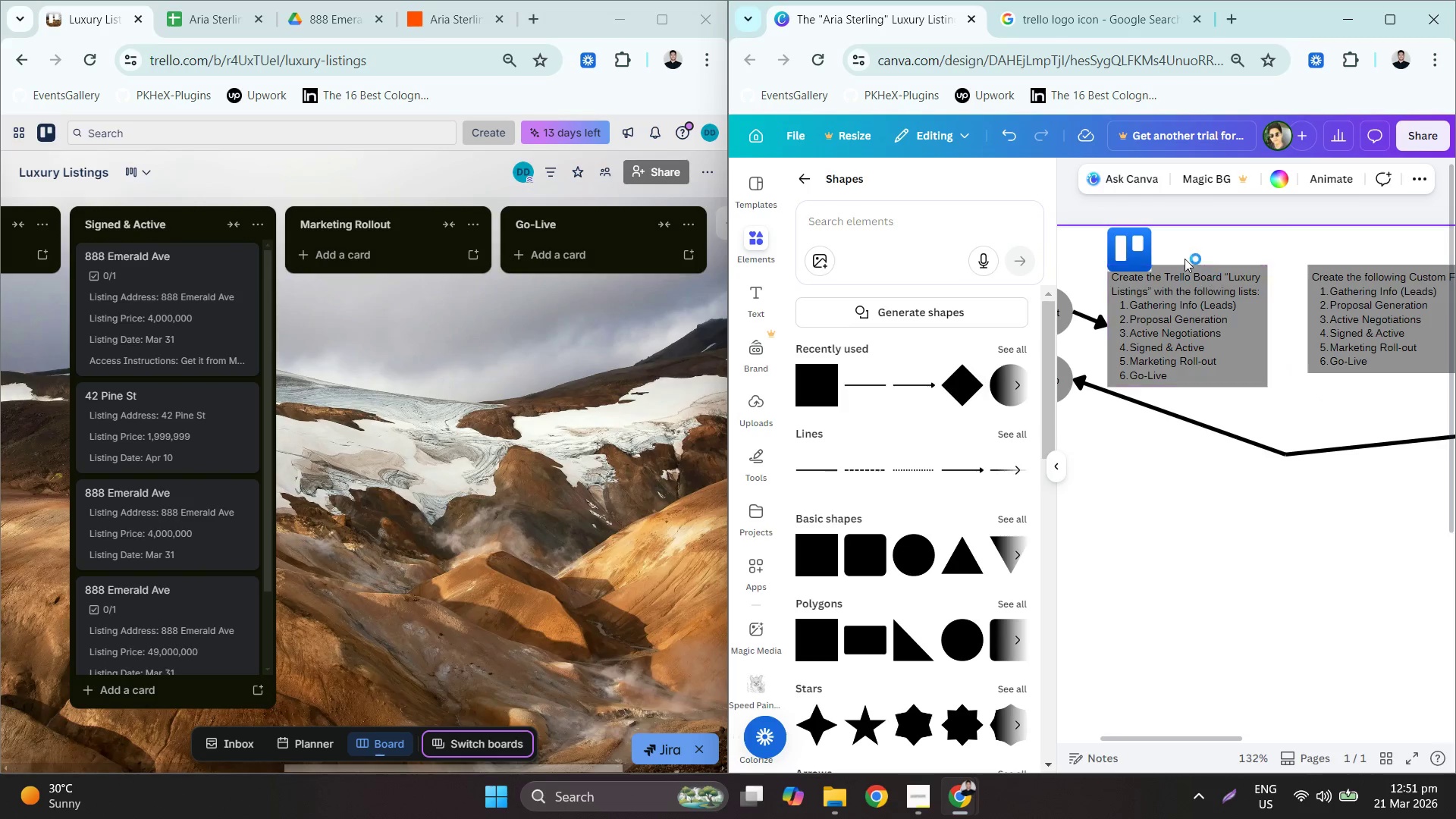 
hold_key(key=ControlLeft, duration=0.45)
 